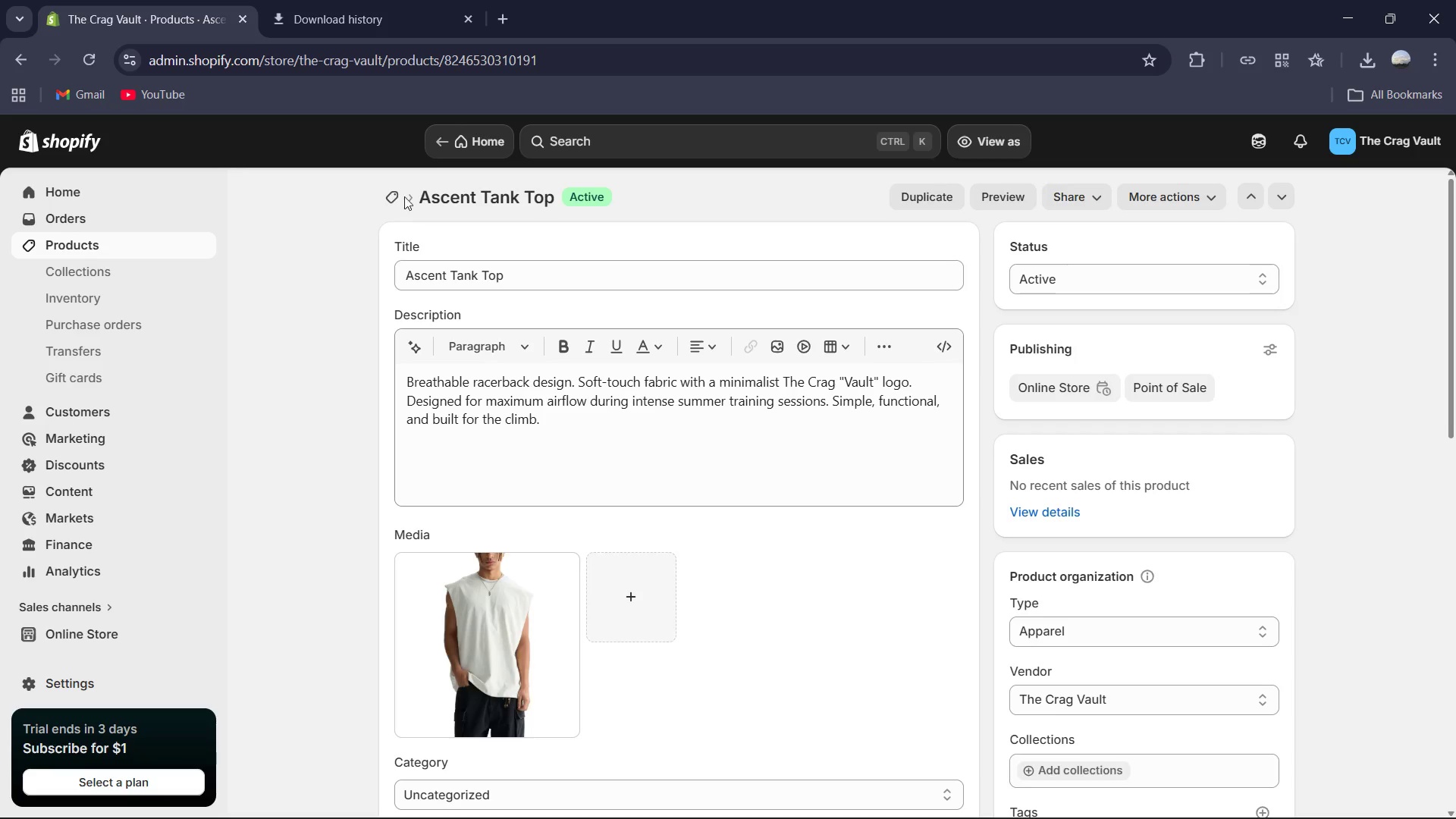 
left_click([397, 196])
 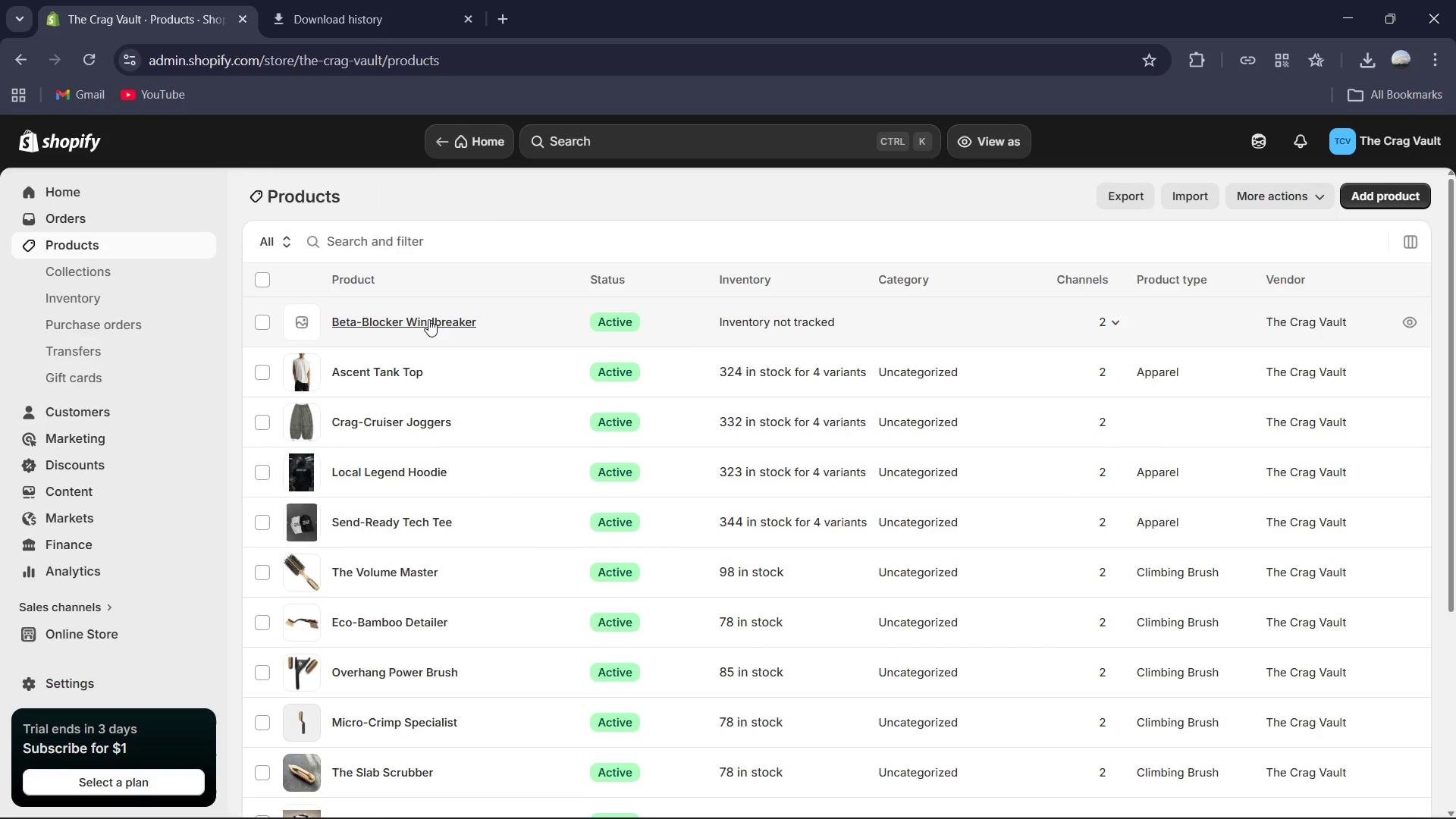 
left_click([428, 323])
 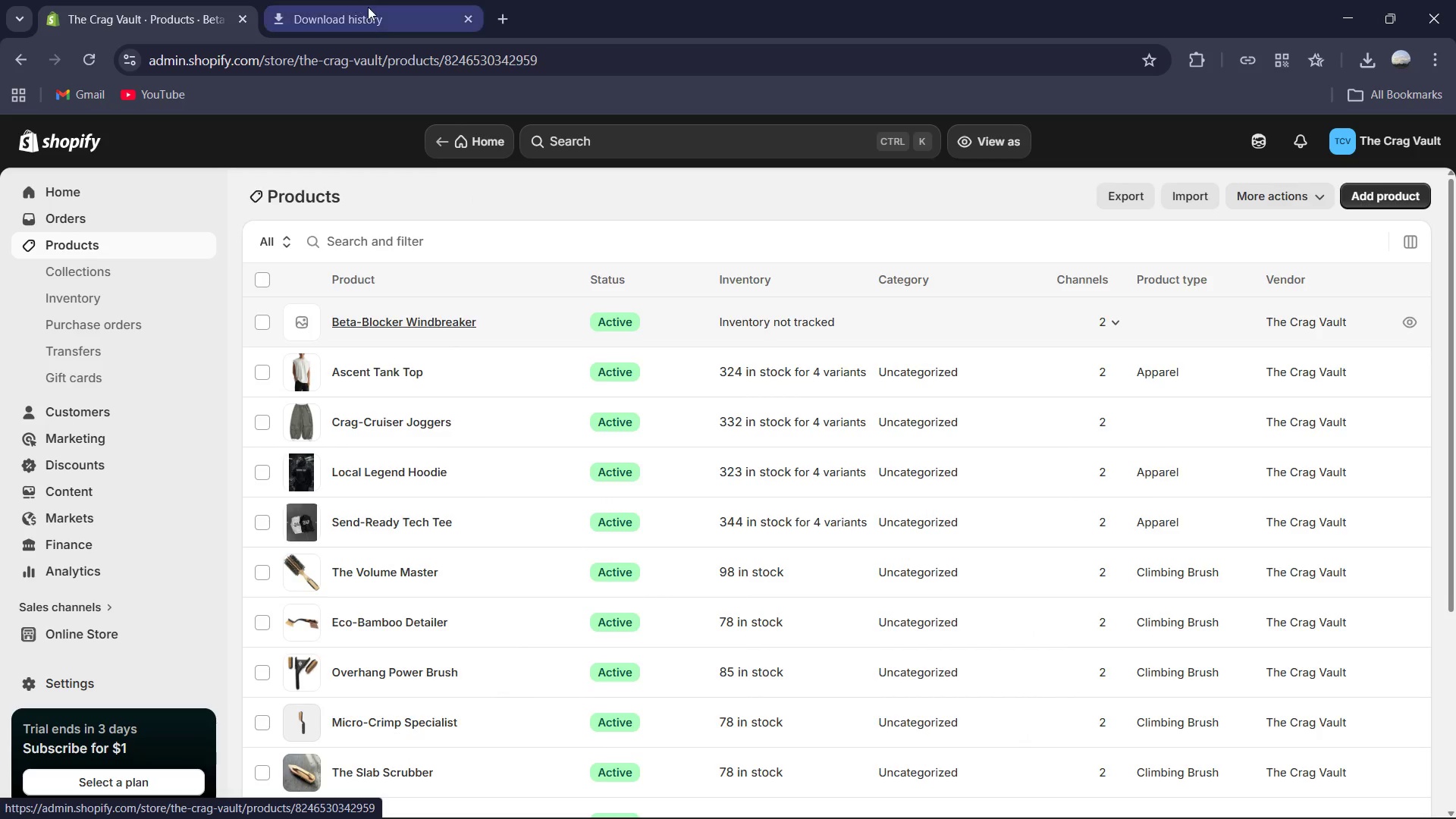 
left_click([344, 10])
 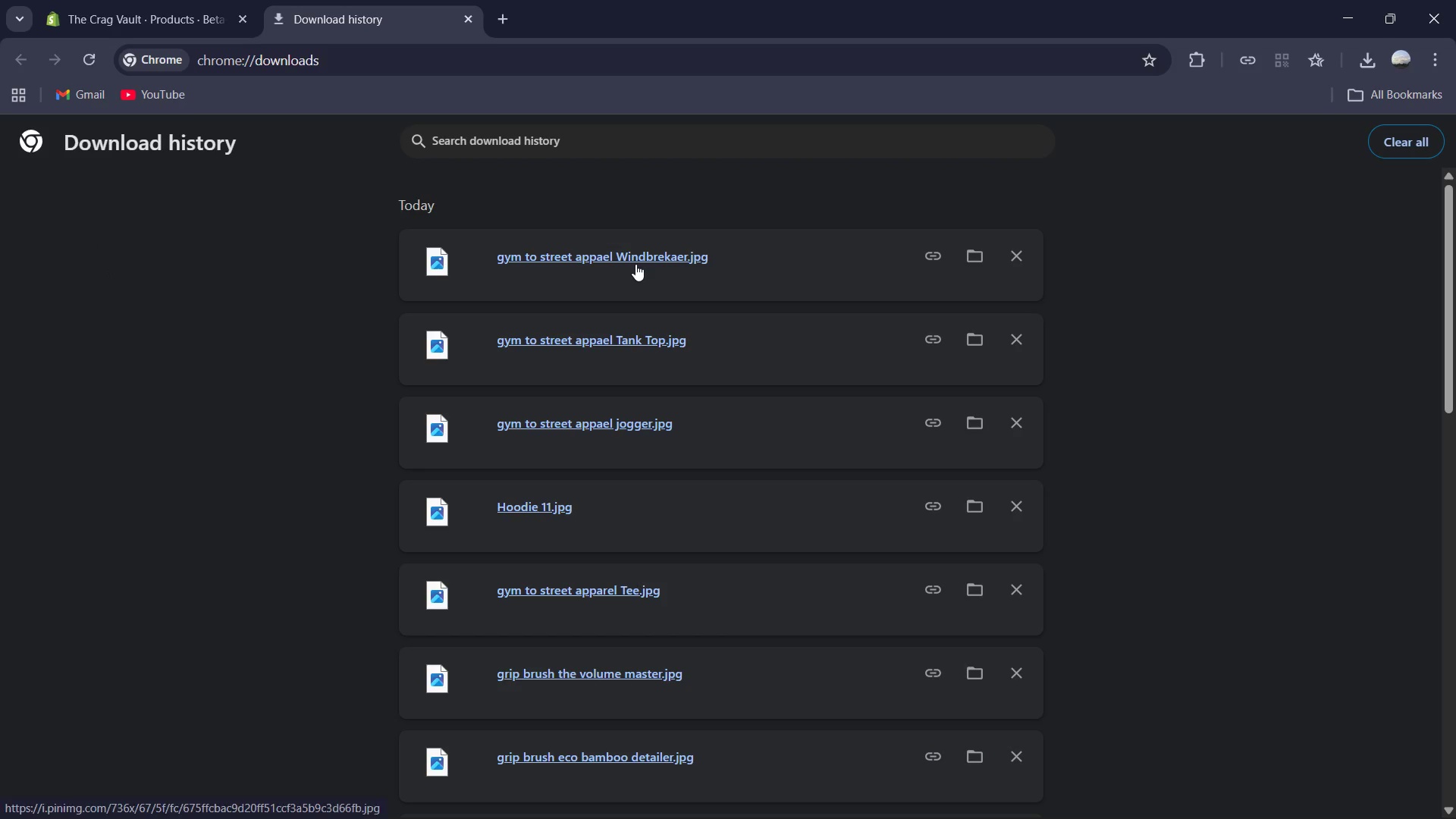 
left_click_drag(start_coordinate=[635, 256], to_coordinate=[675, 610])
 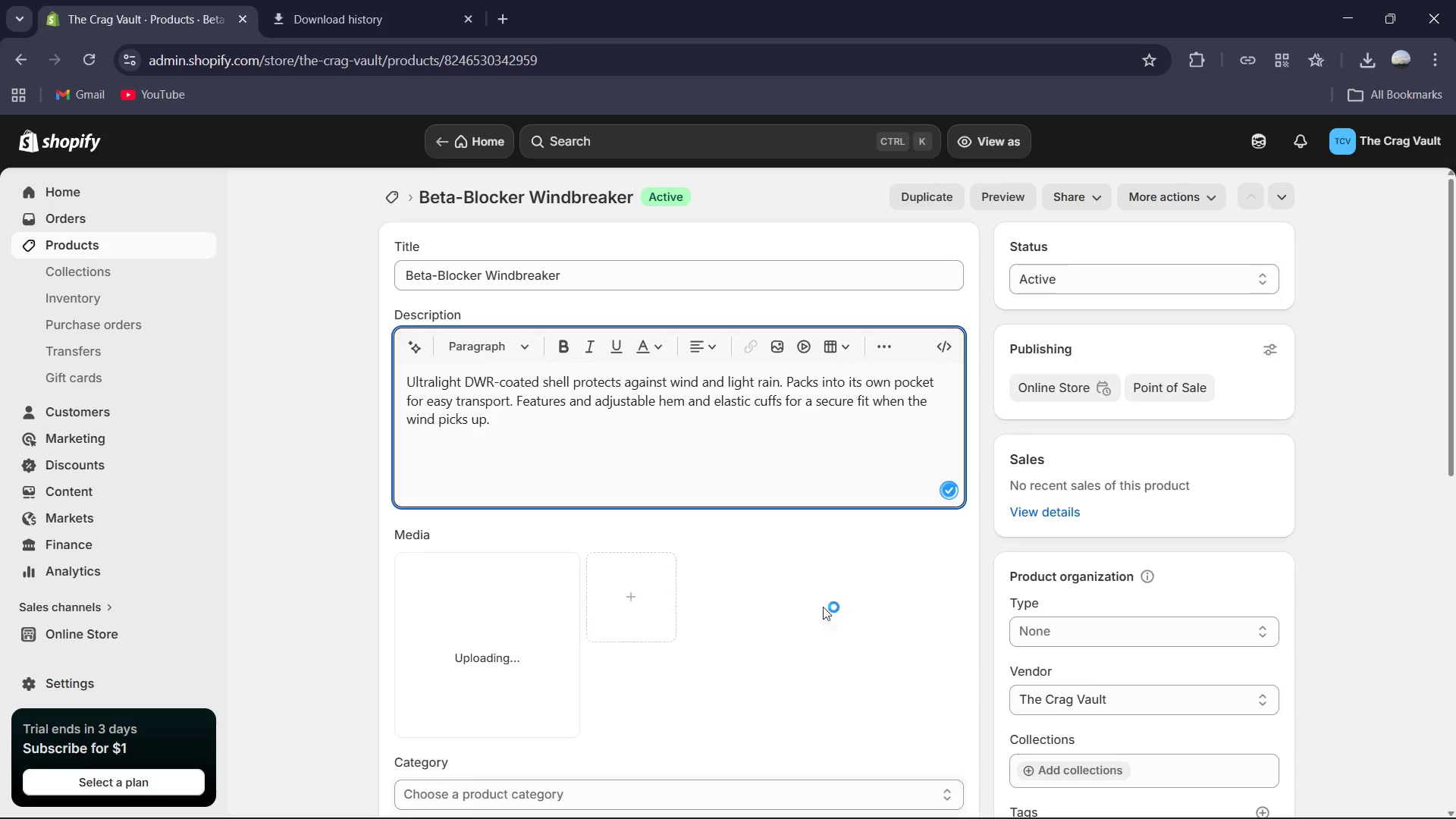 
scroll: coordinate [859, 607], scroll_direction: down, amount: 2.0
 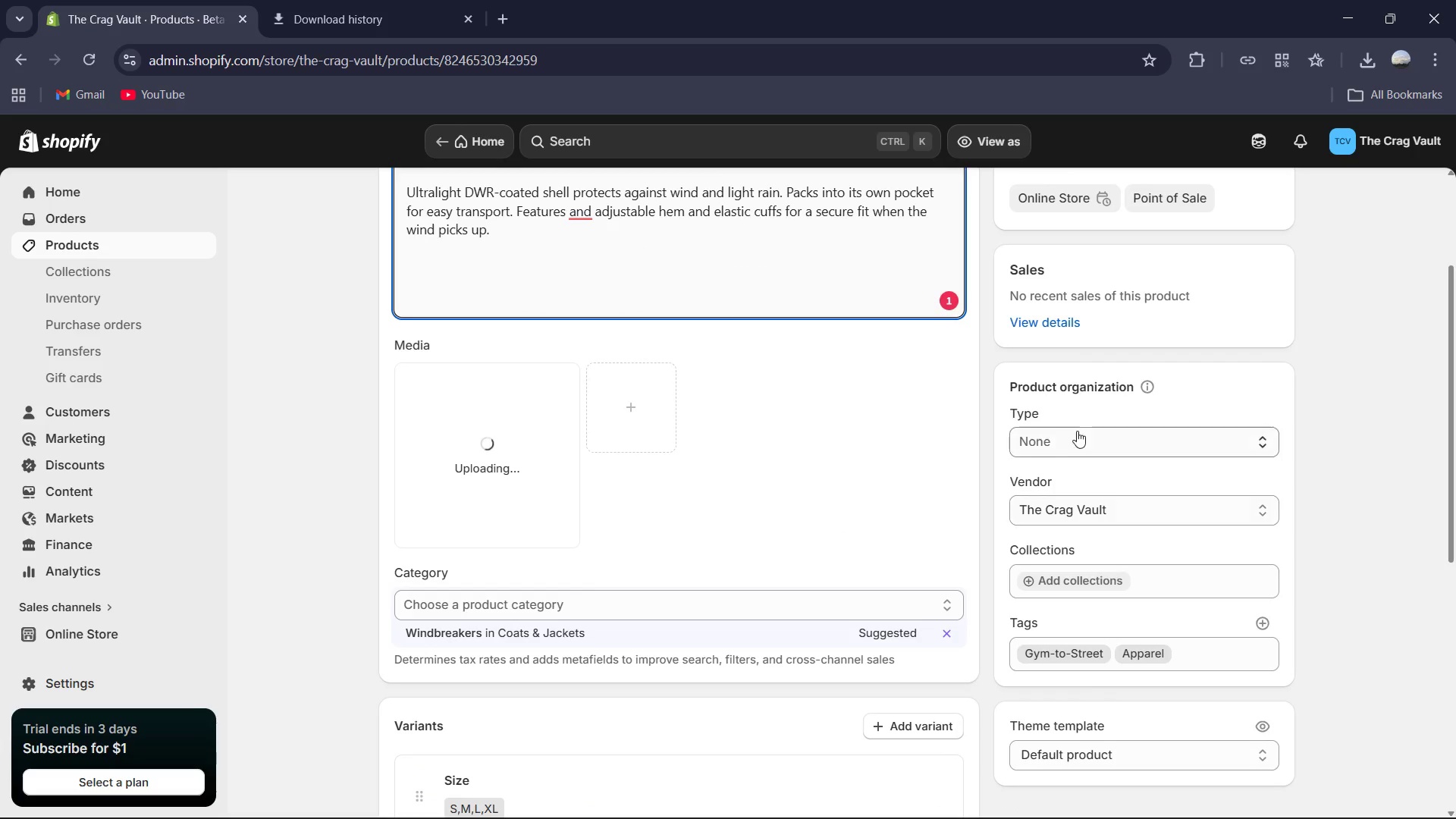 
left_click([1078, 428])
 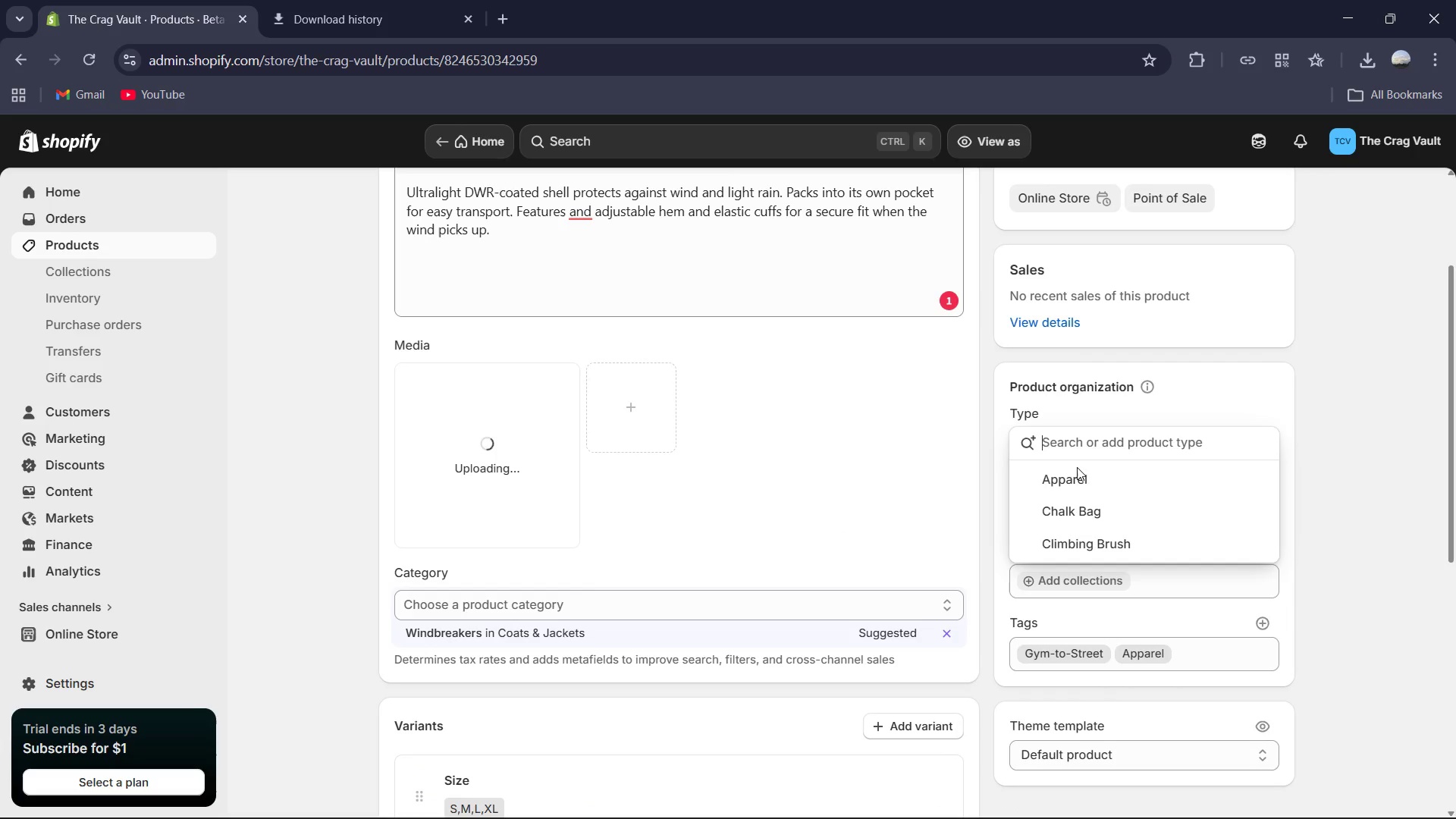 
left_click([1075, 479])
 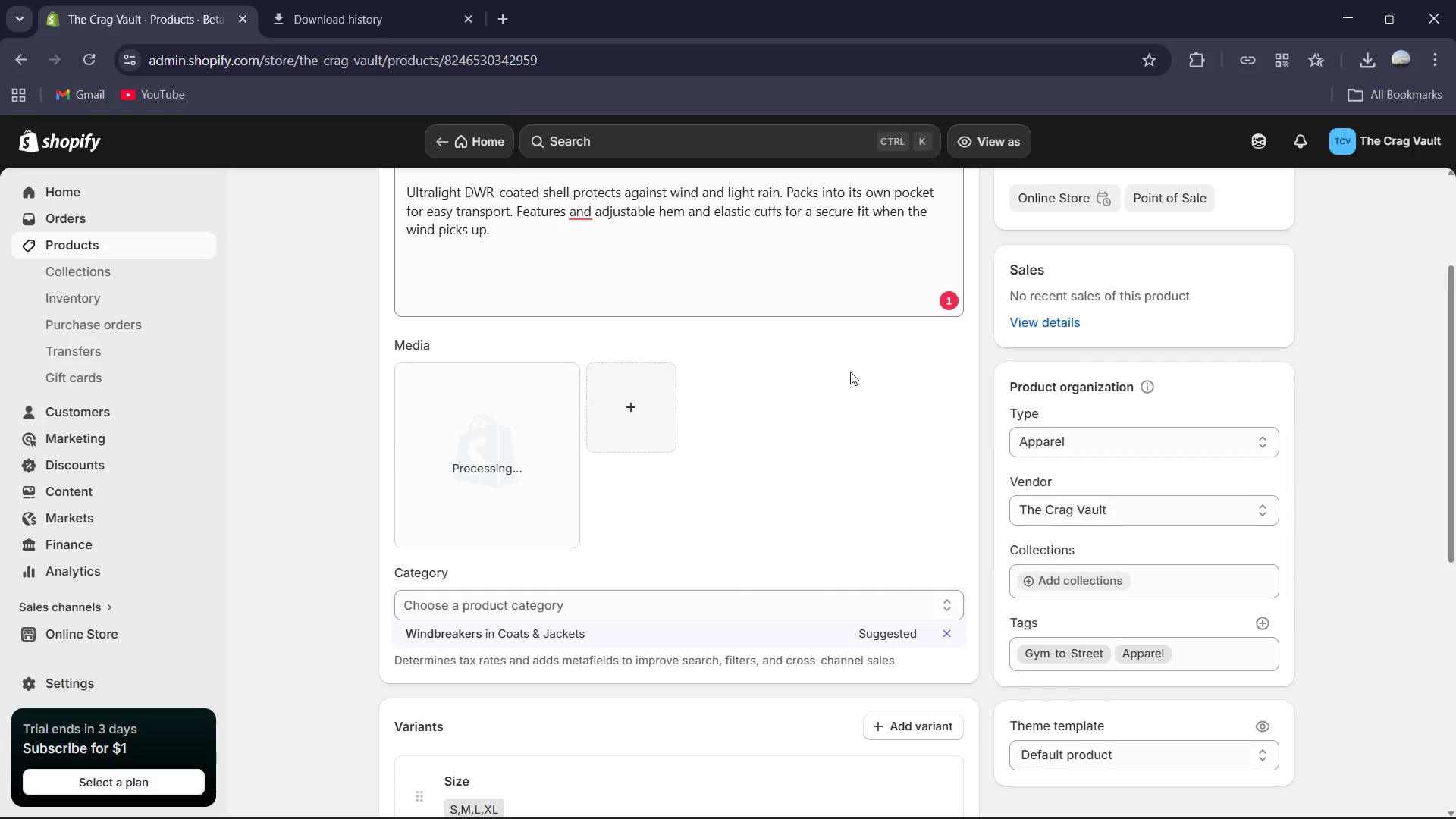 
scroll: coordinate [849, 372], scroll_direction: up, amount: 1.0
 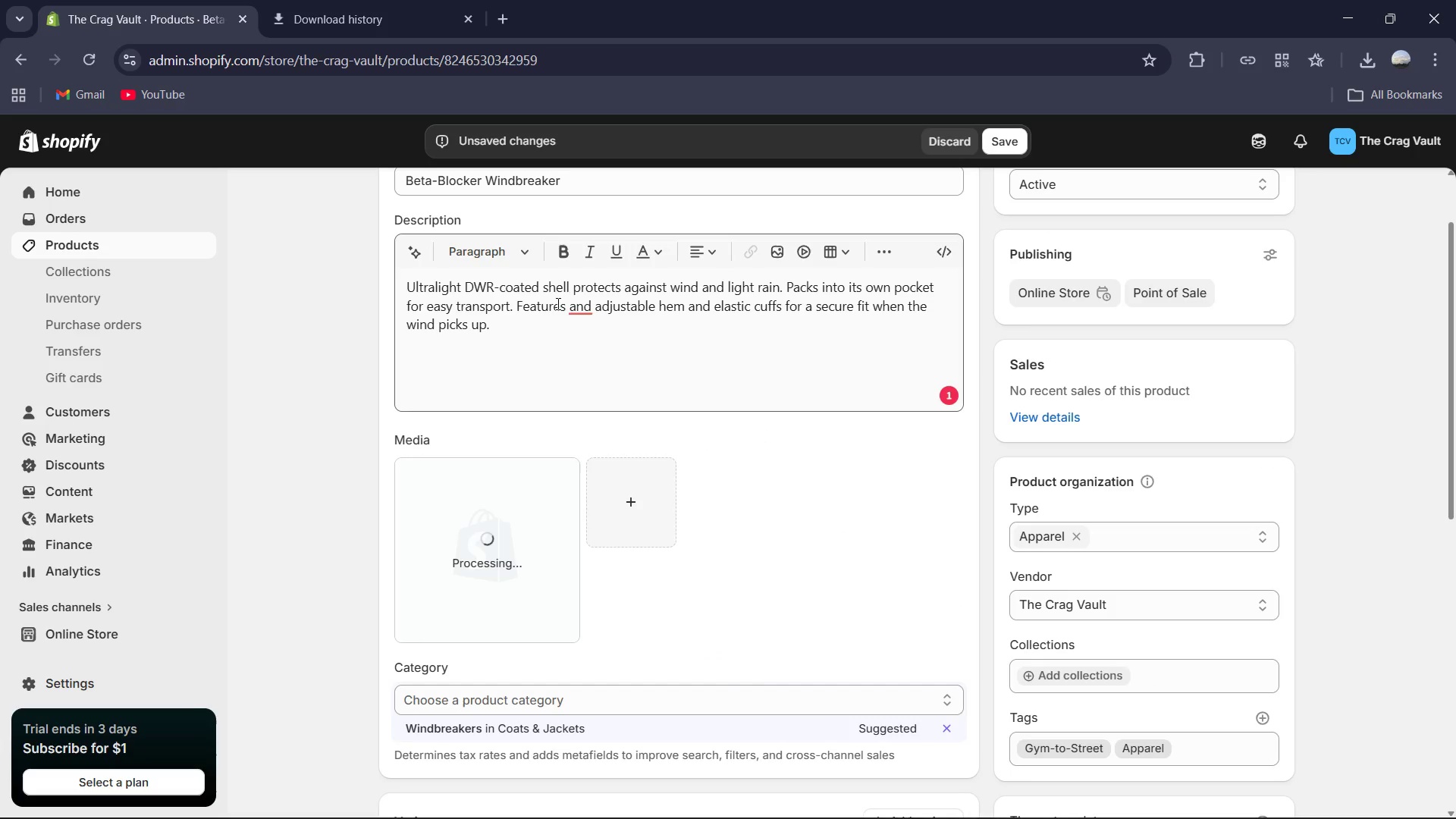 
left_click([581, 310])
 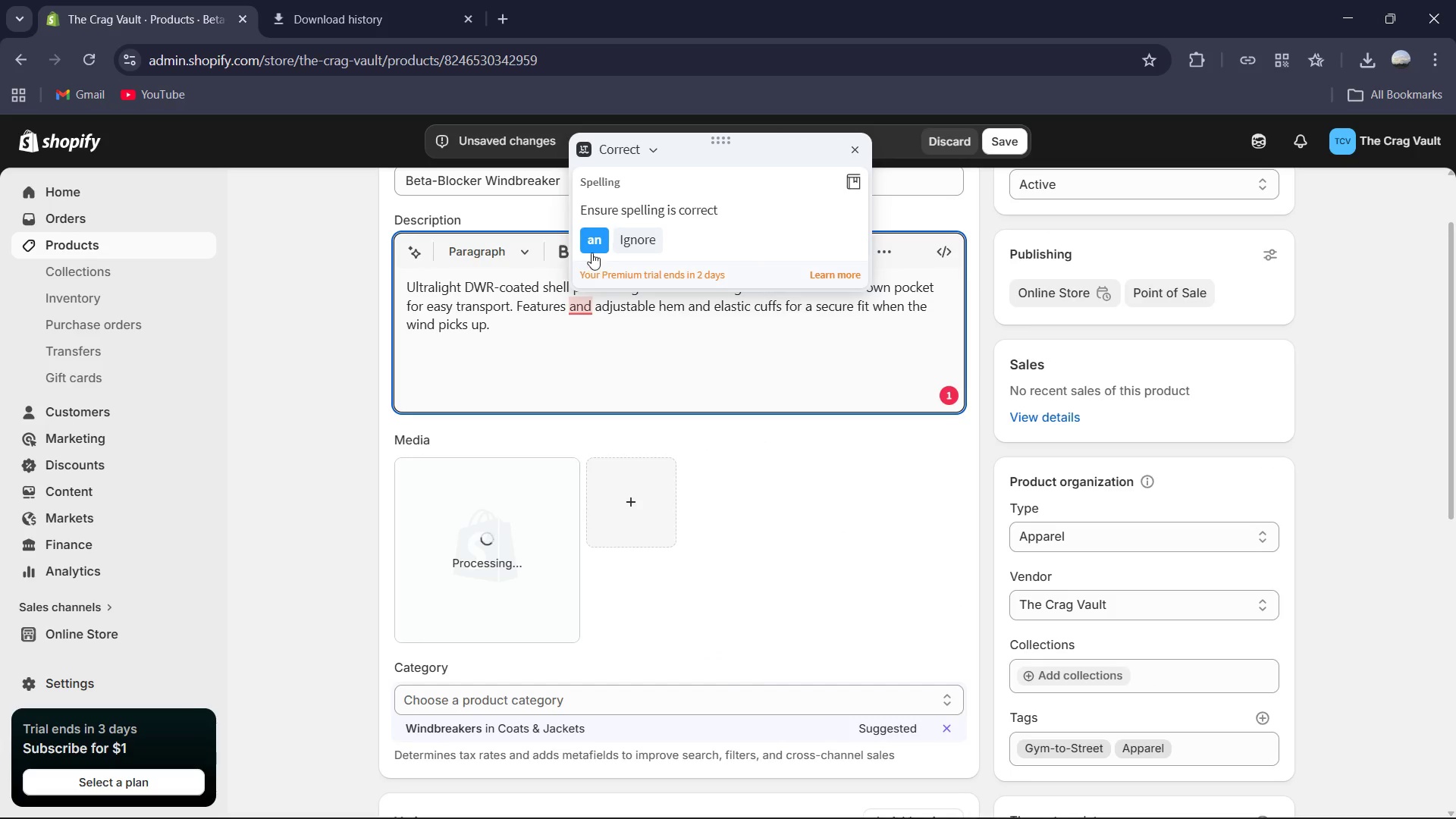 
left_click([596, 244])
 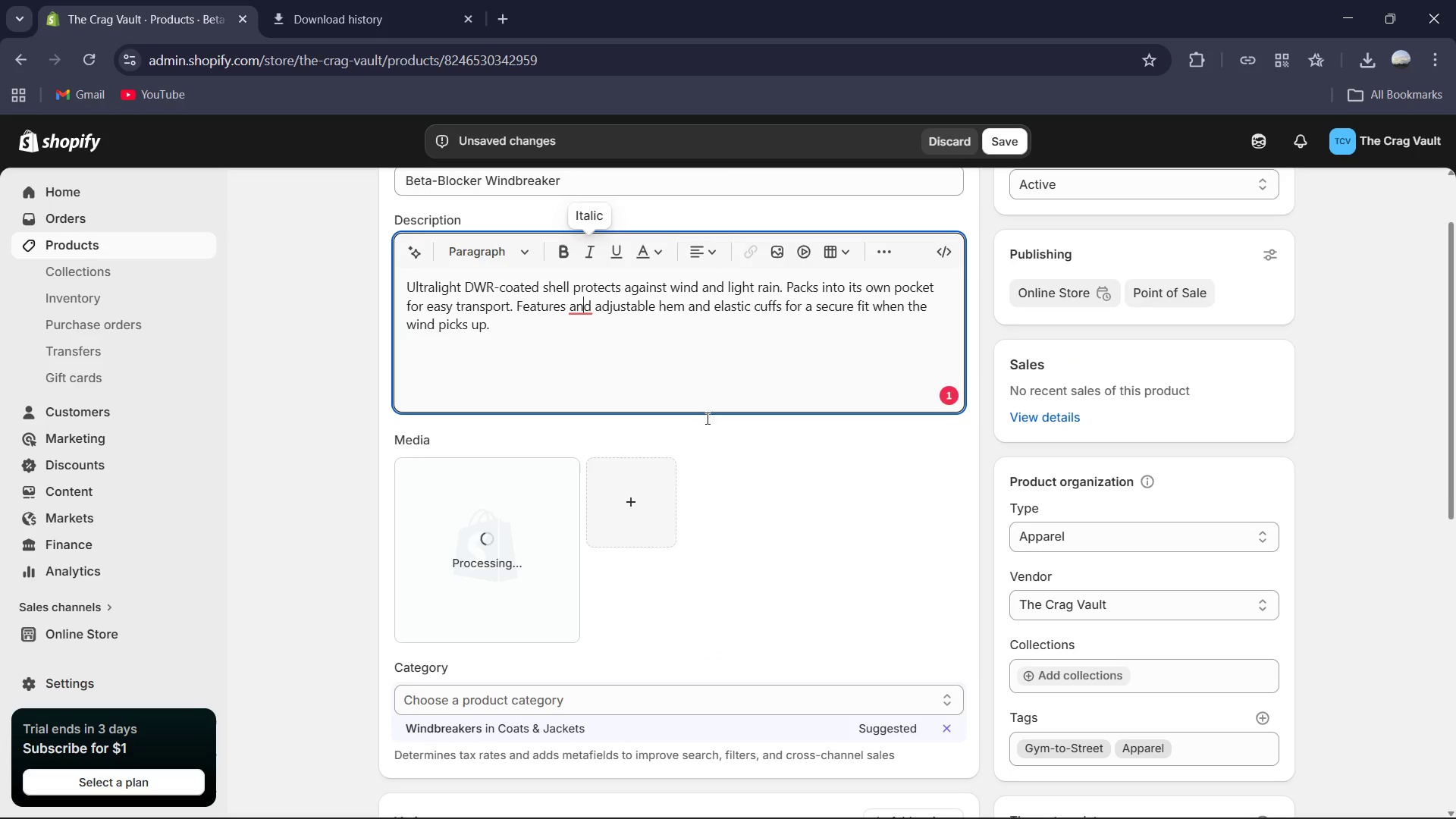 
scroll: coordinate [488, 625], scroll_direction: down, amount: 4.0
 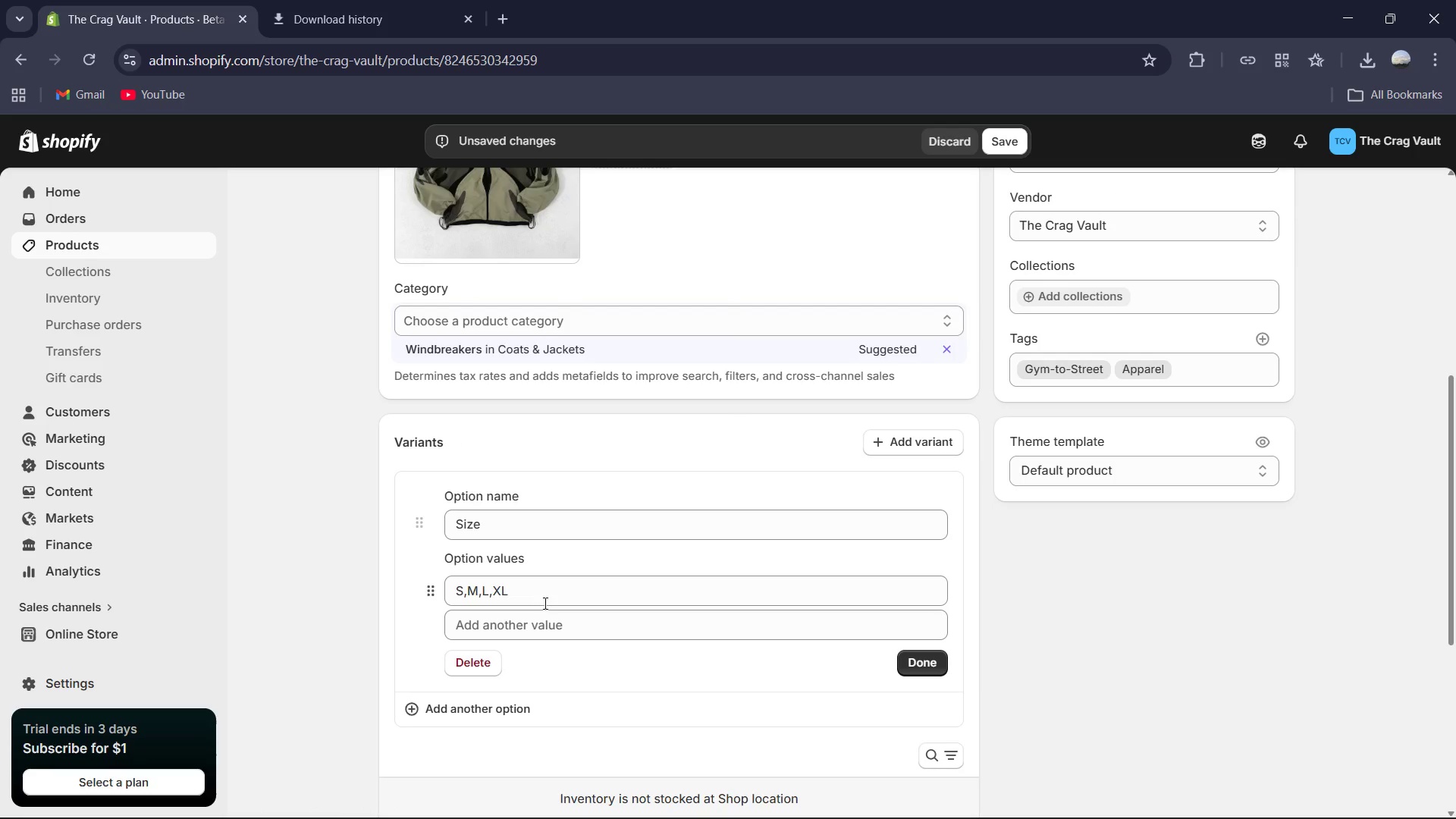 
left_click([548, 595])
 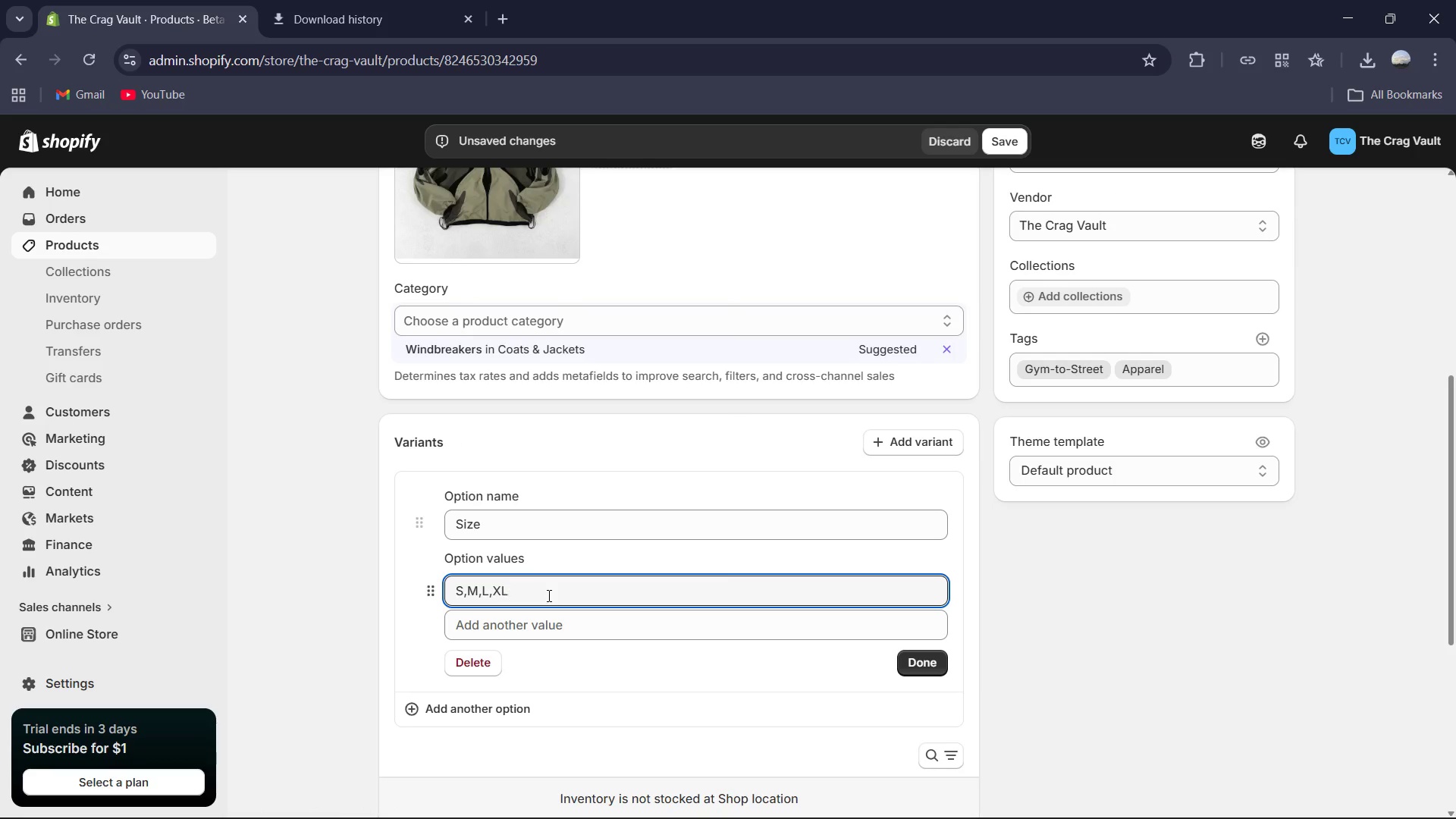 
key(Backspace)
 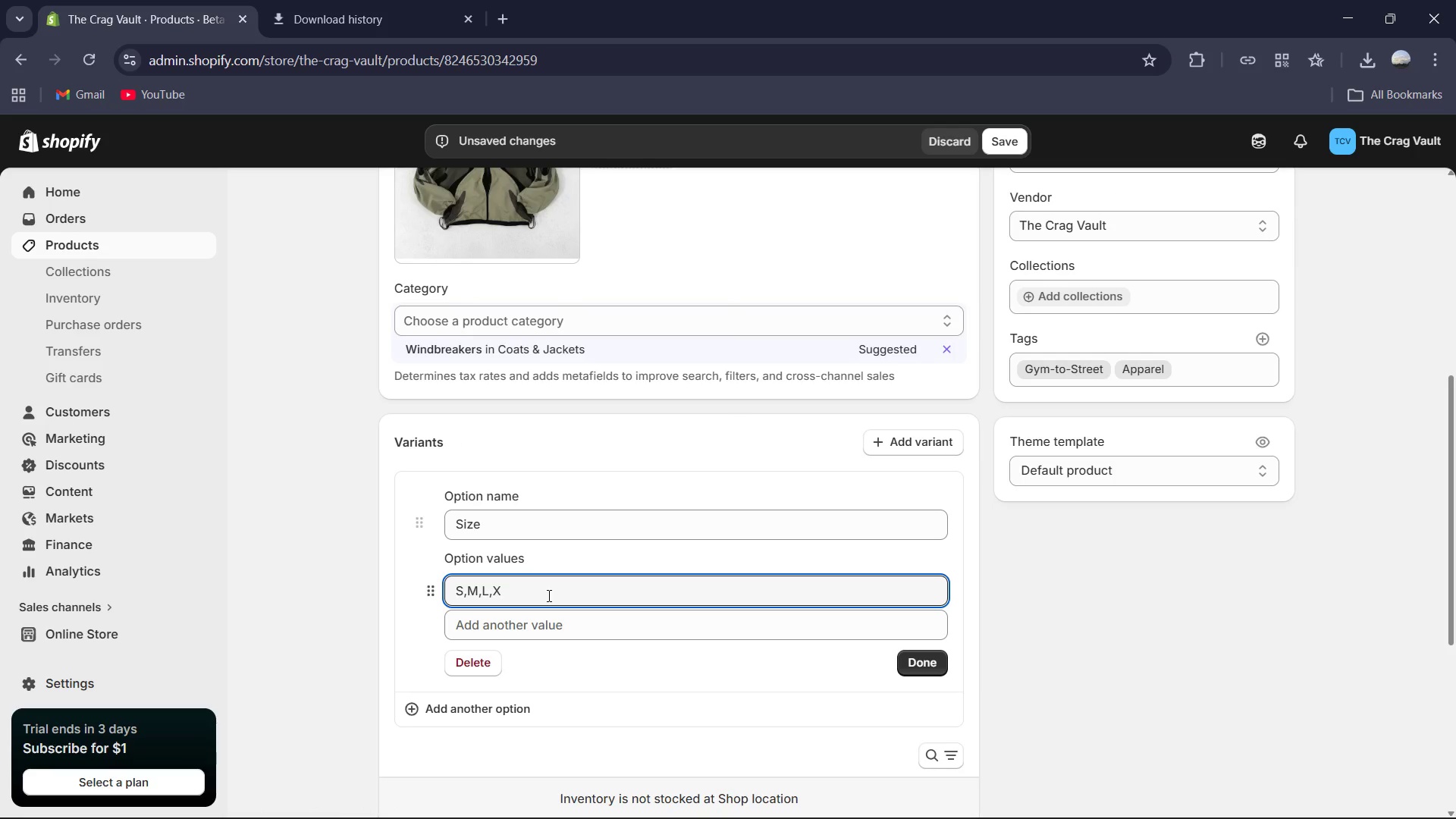 
key(Backspace)
 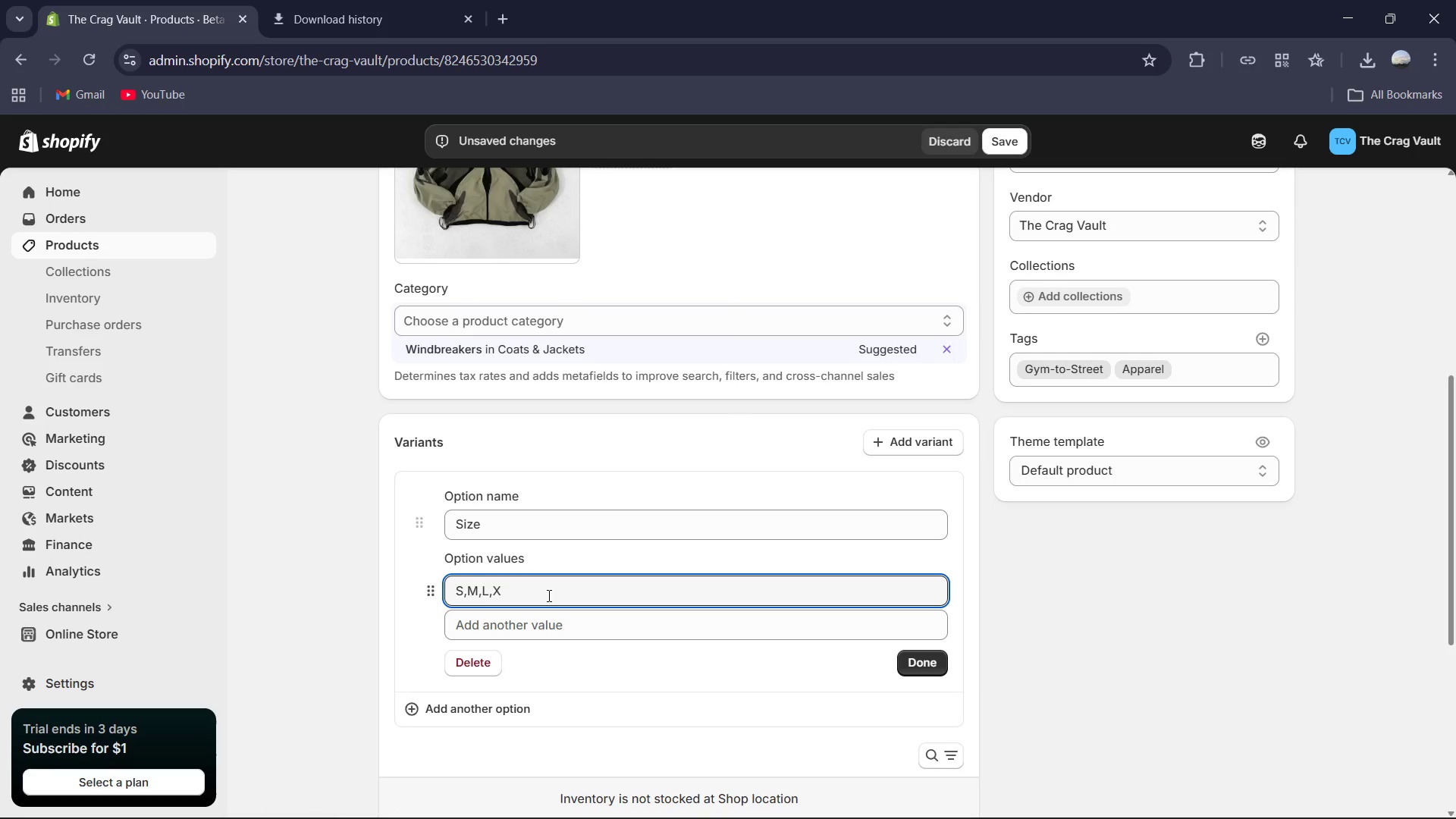 
key(Backspace)
 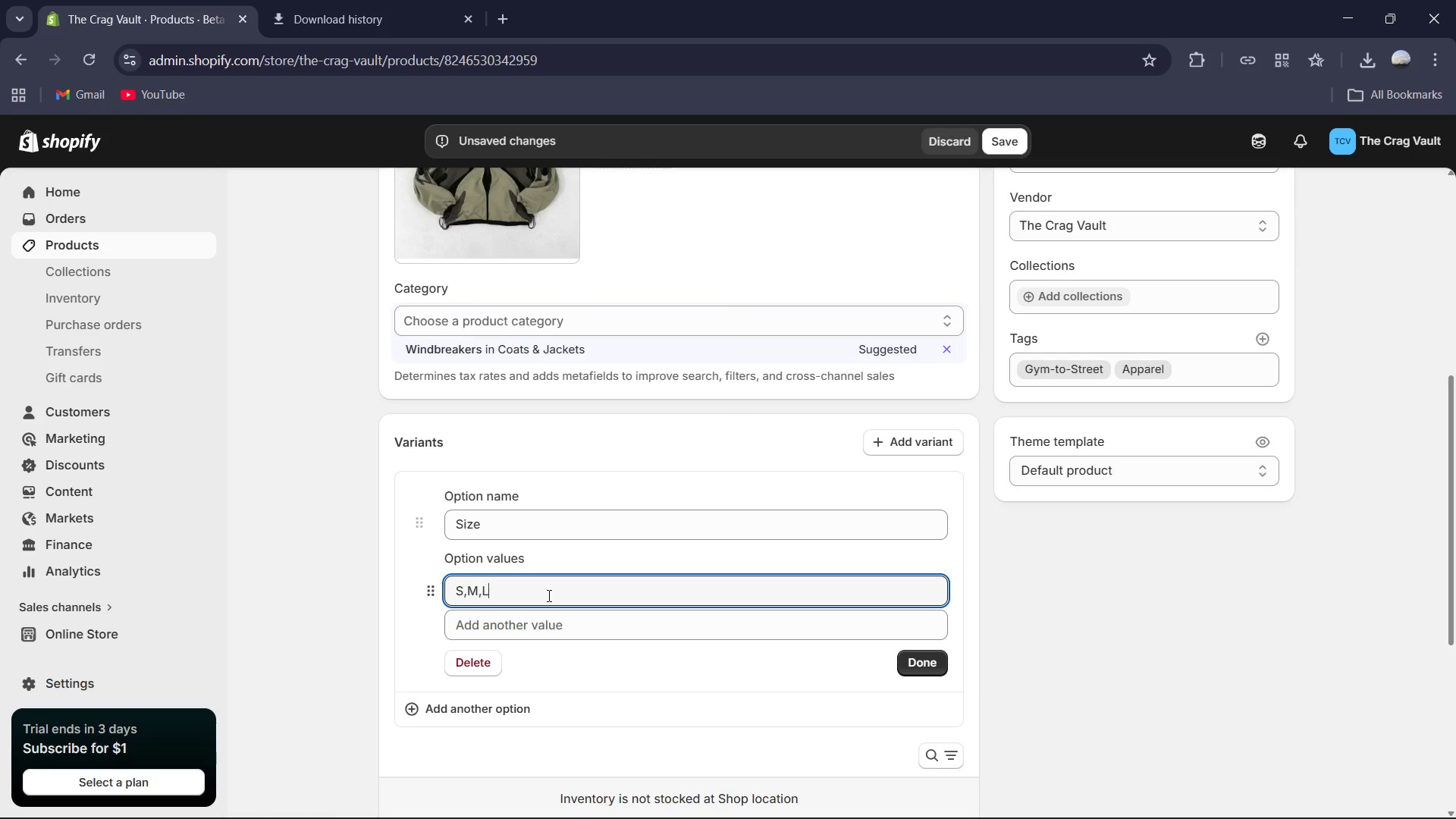 
key(Backspace)
 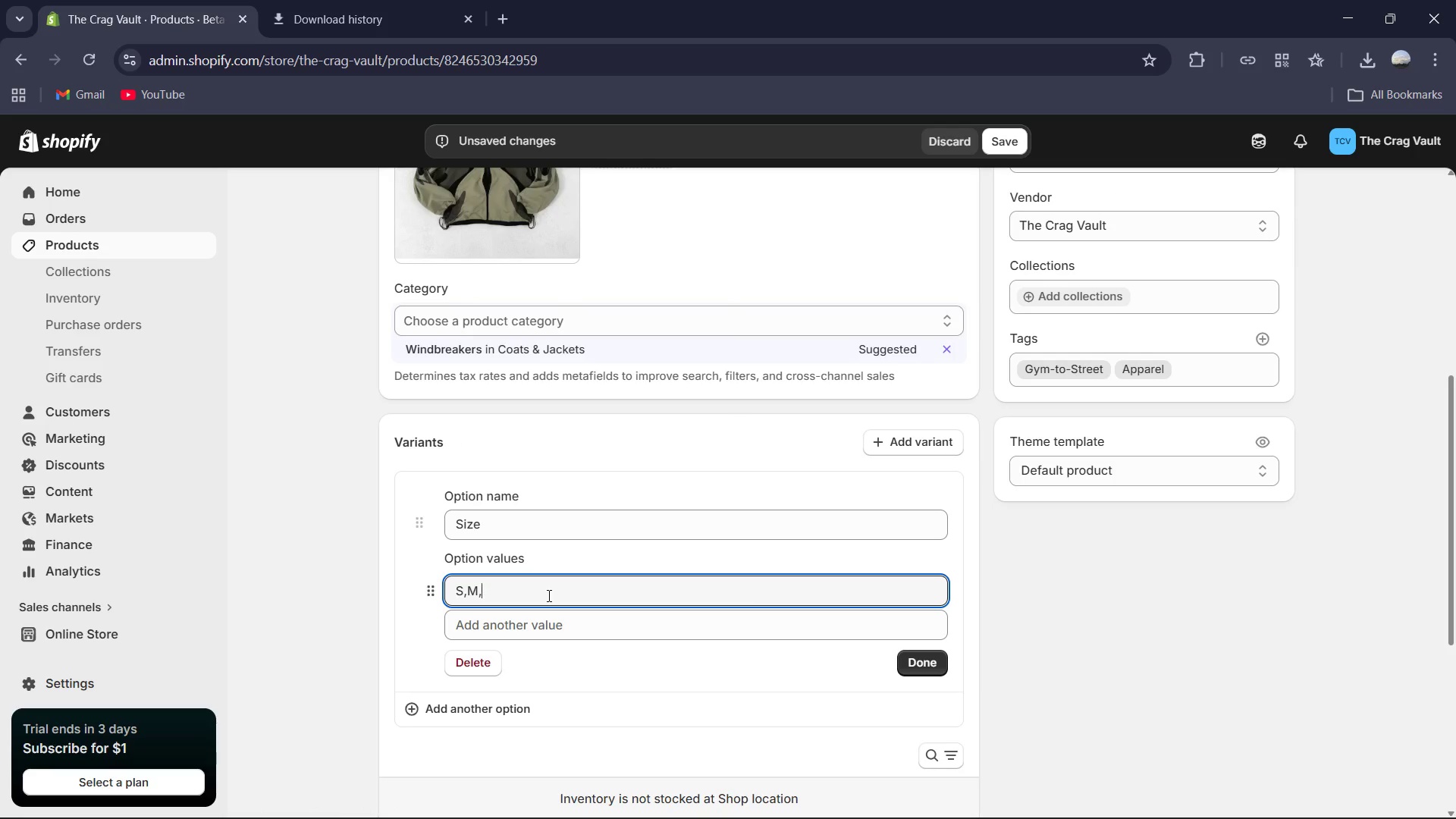 
key(Backspace)
 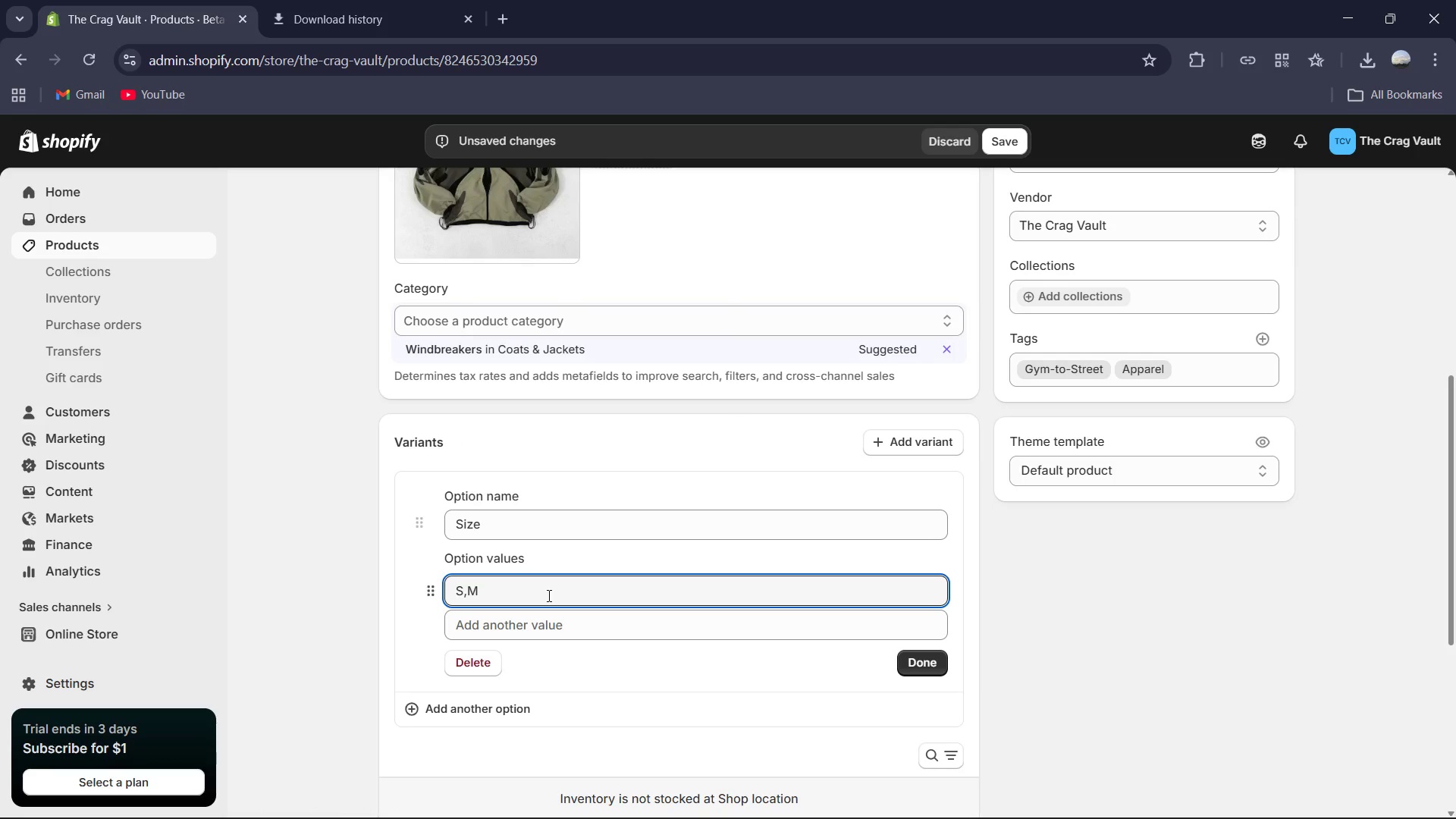 
key(Backspace)
 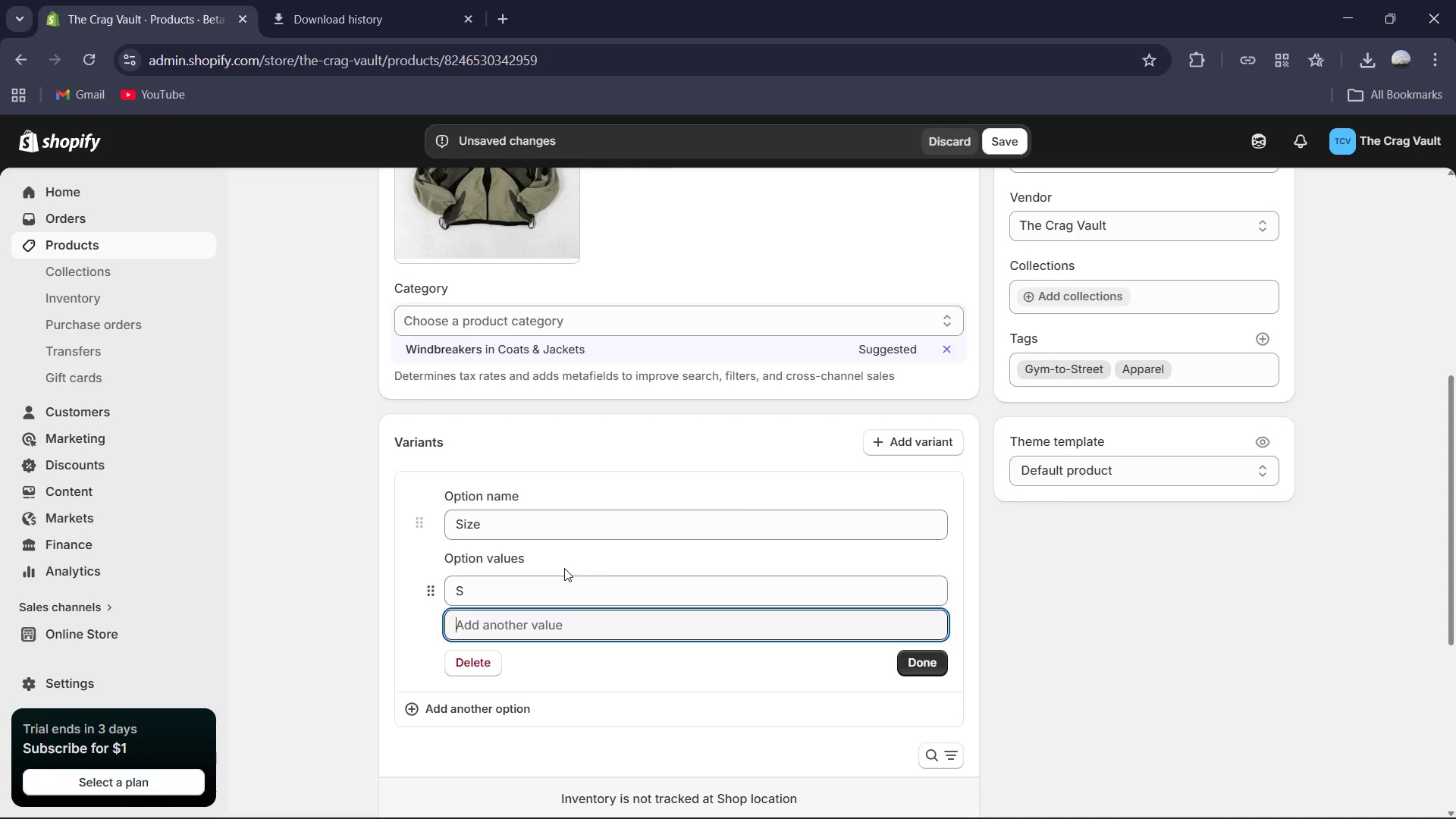 
wait(5.52)
 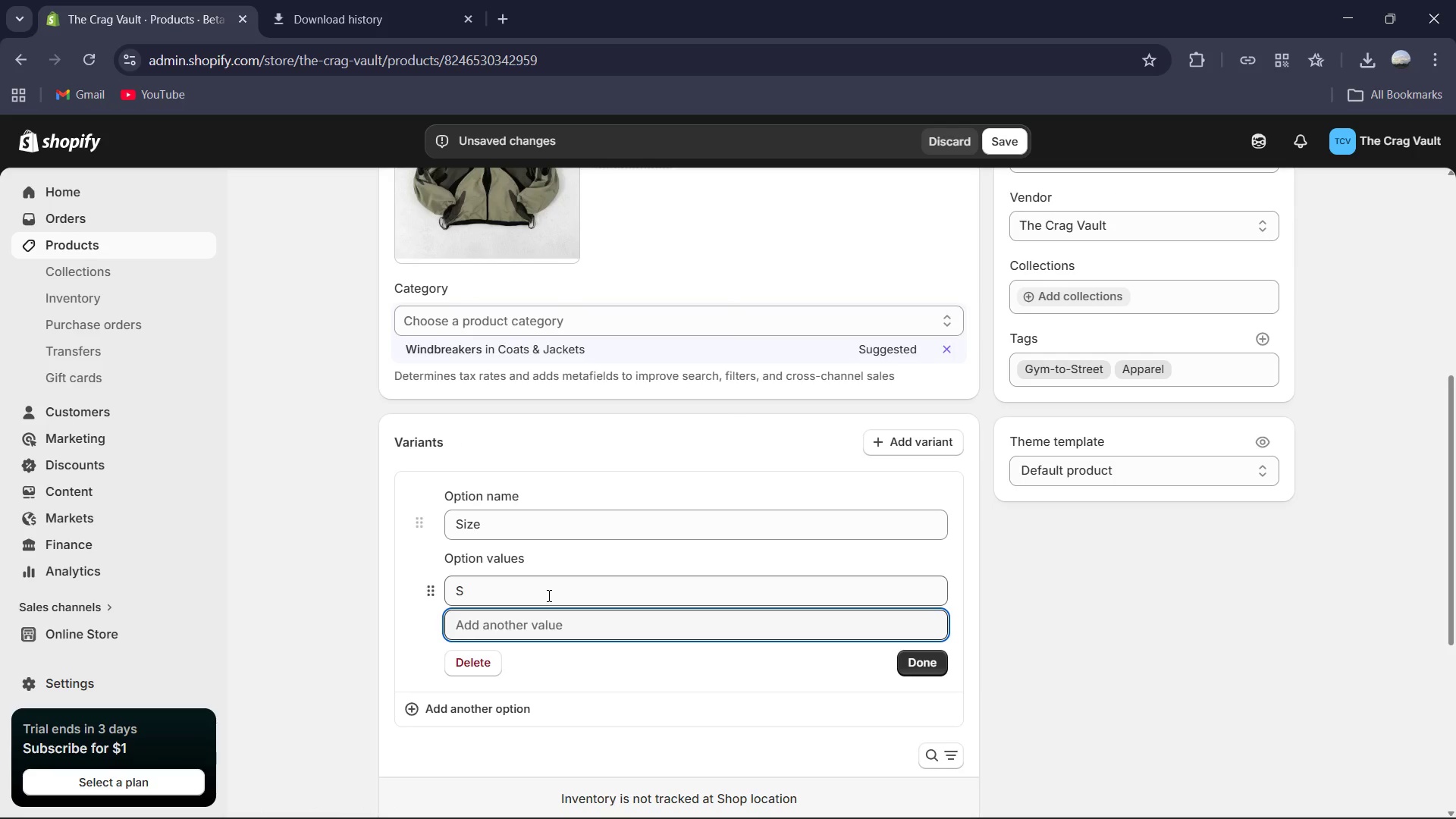 
left_click([511, 601])
 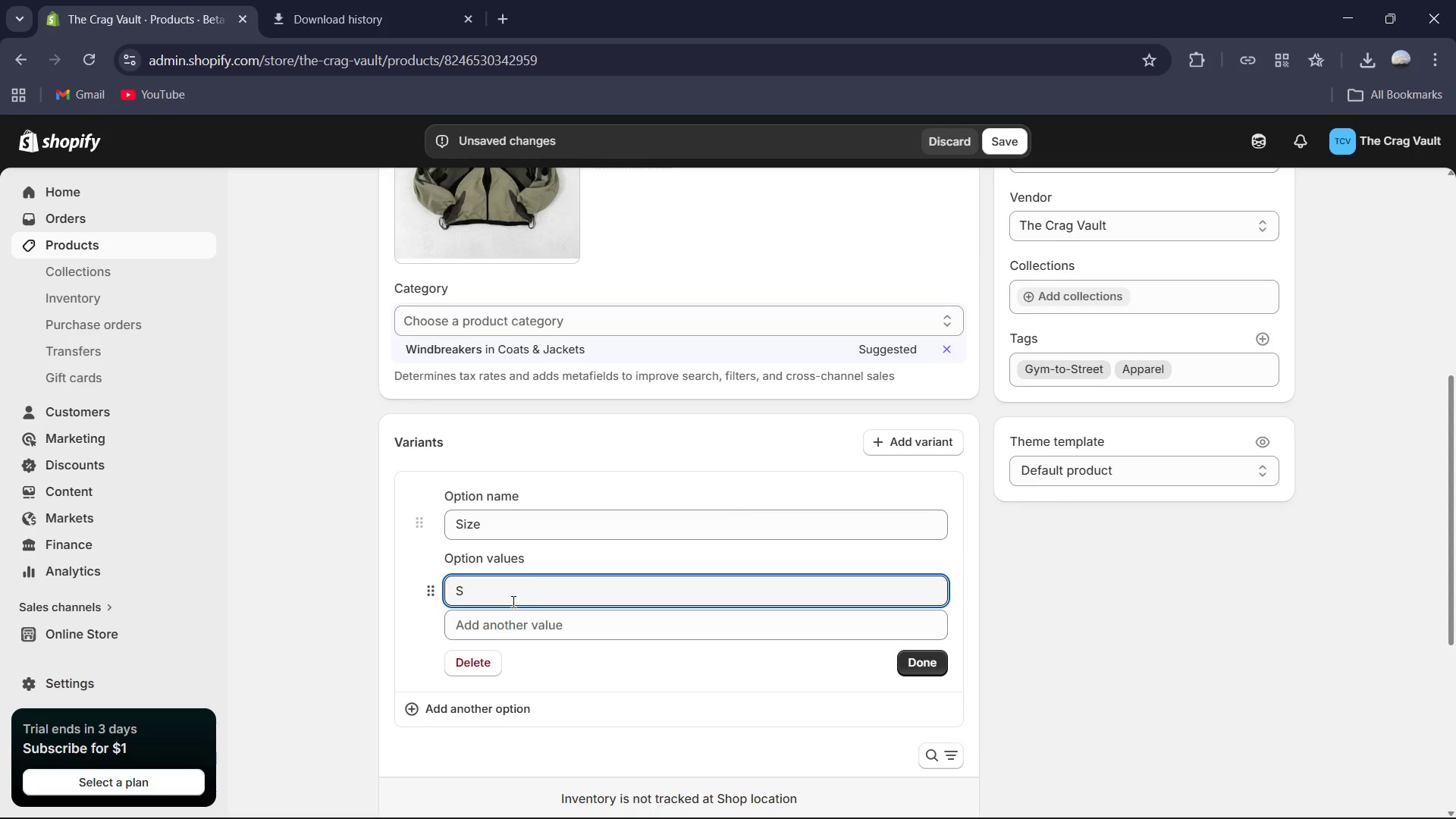 
type(mall)
 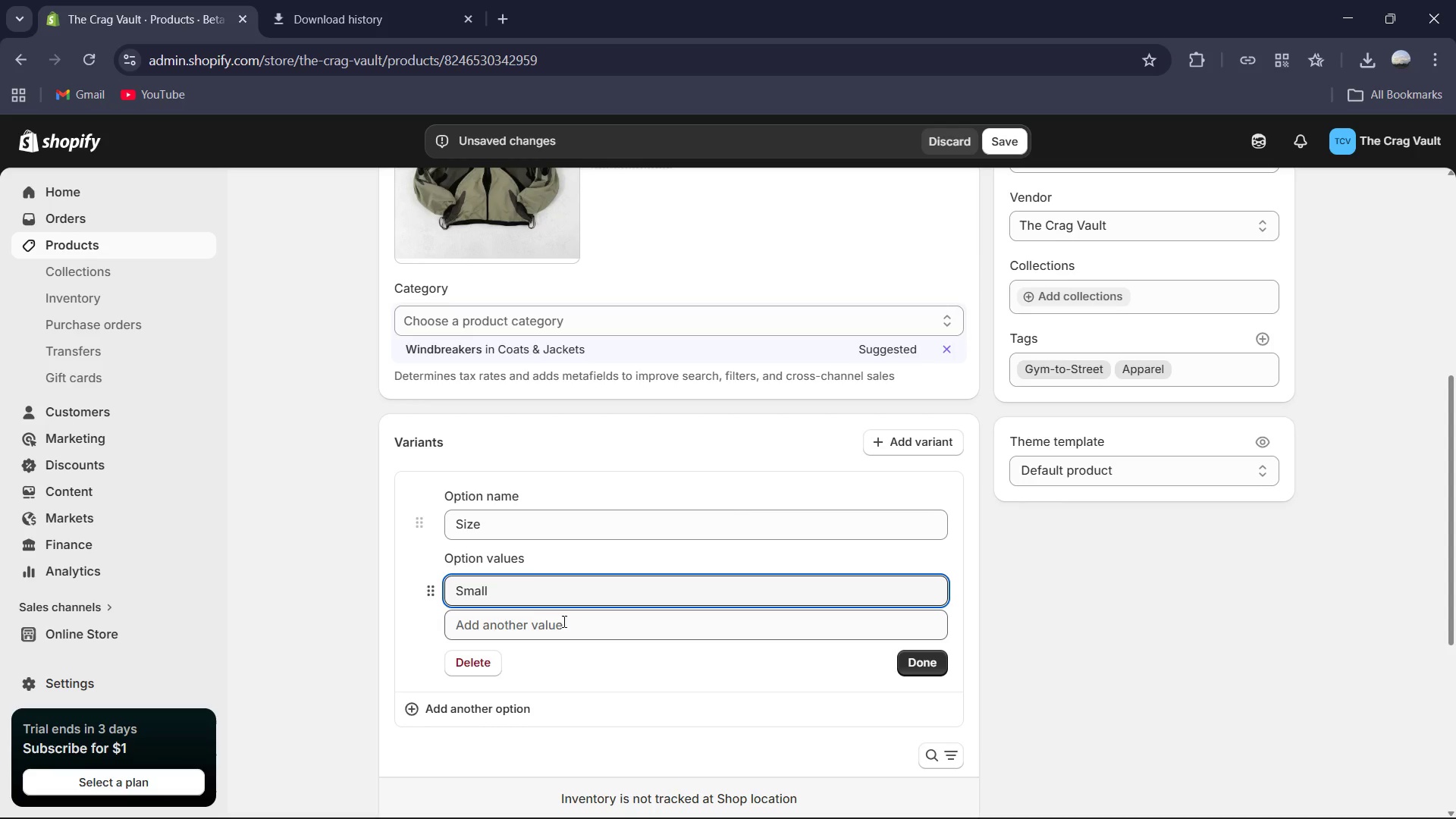 
left_click([563, 631])
 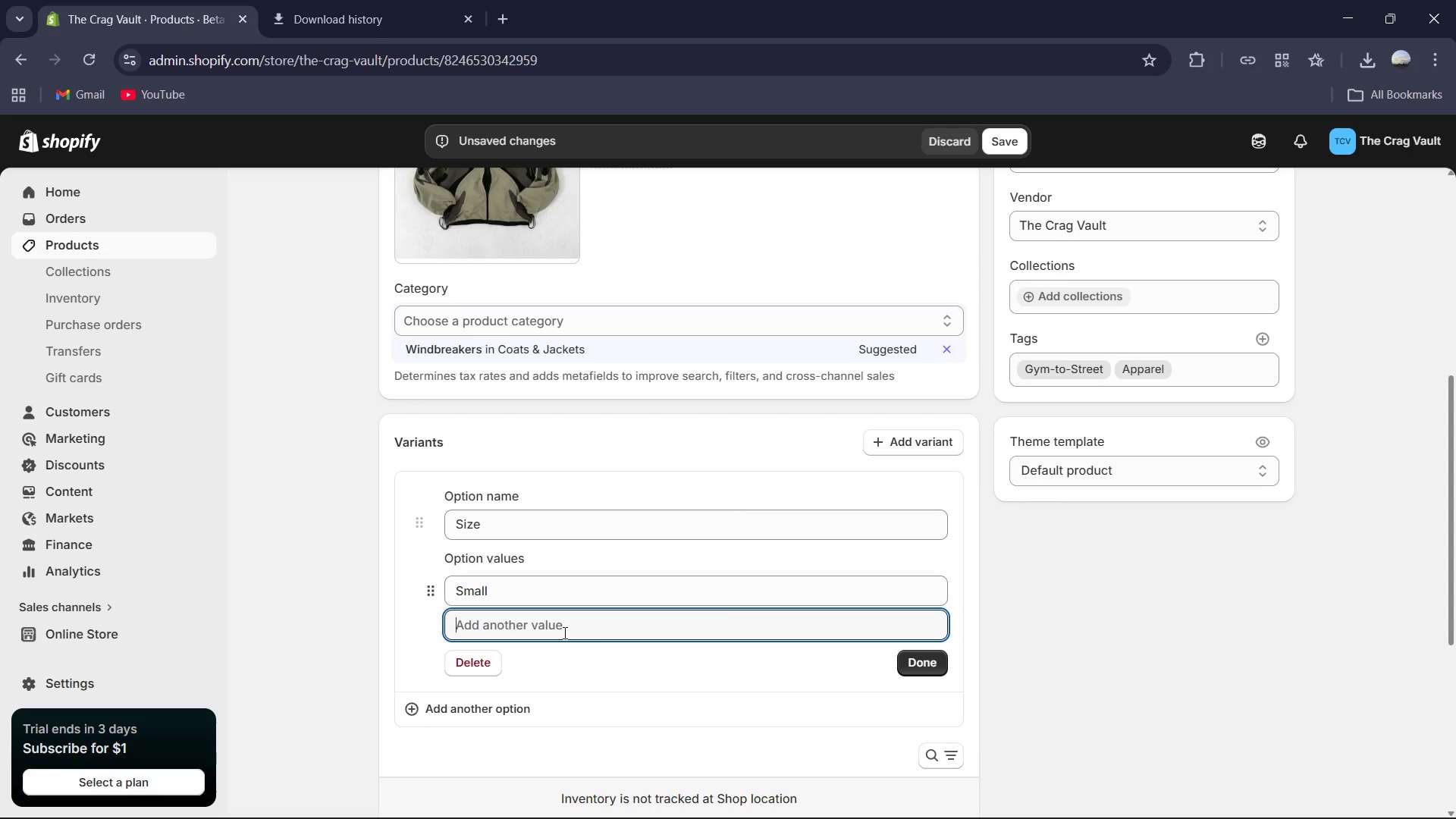 
type(Medium )
 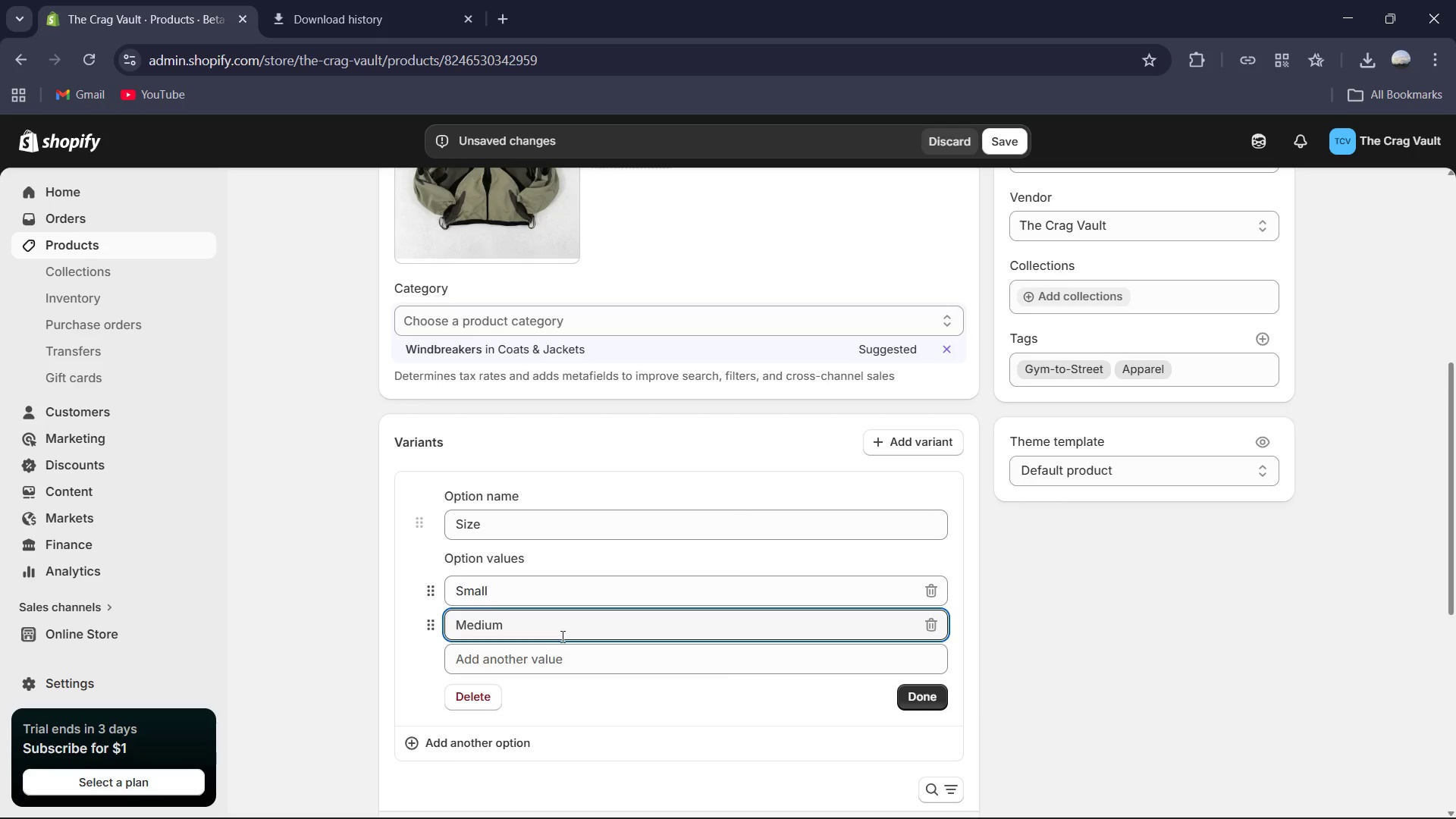 
left_click([562, 648])
 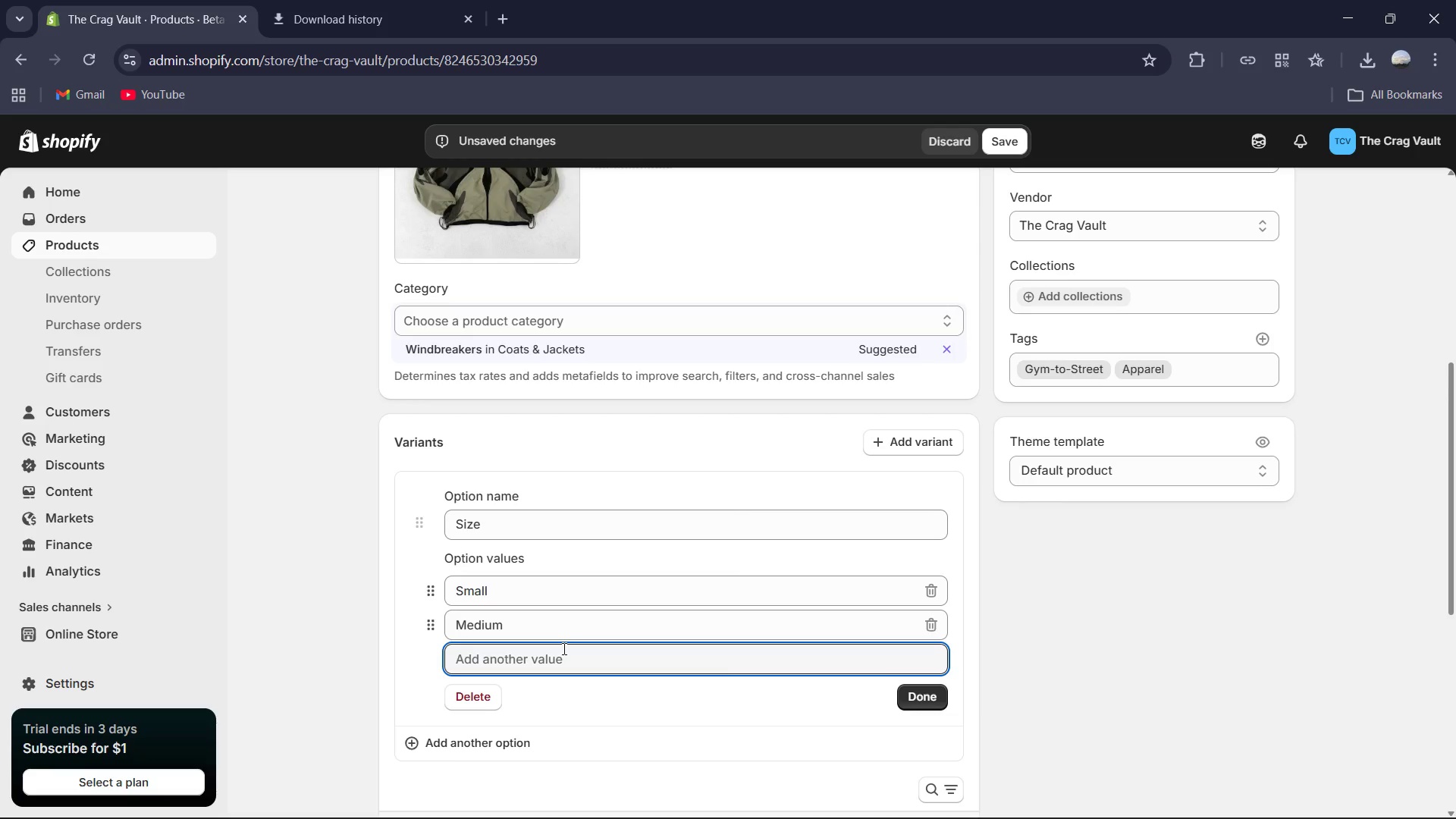 
type(Large )
 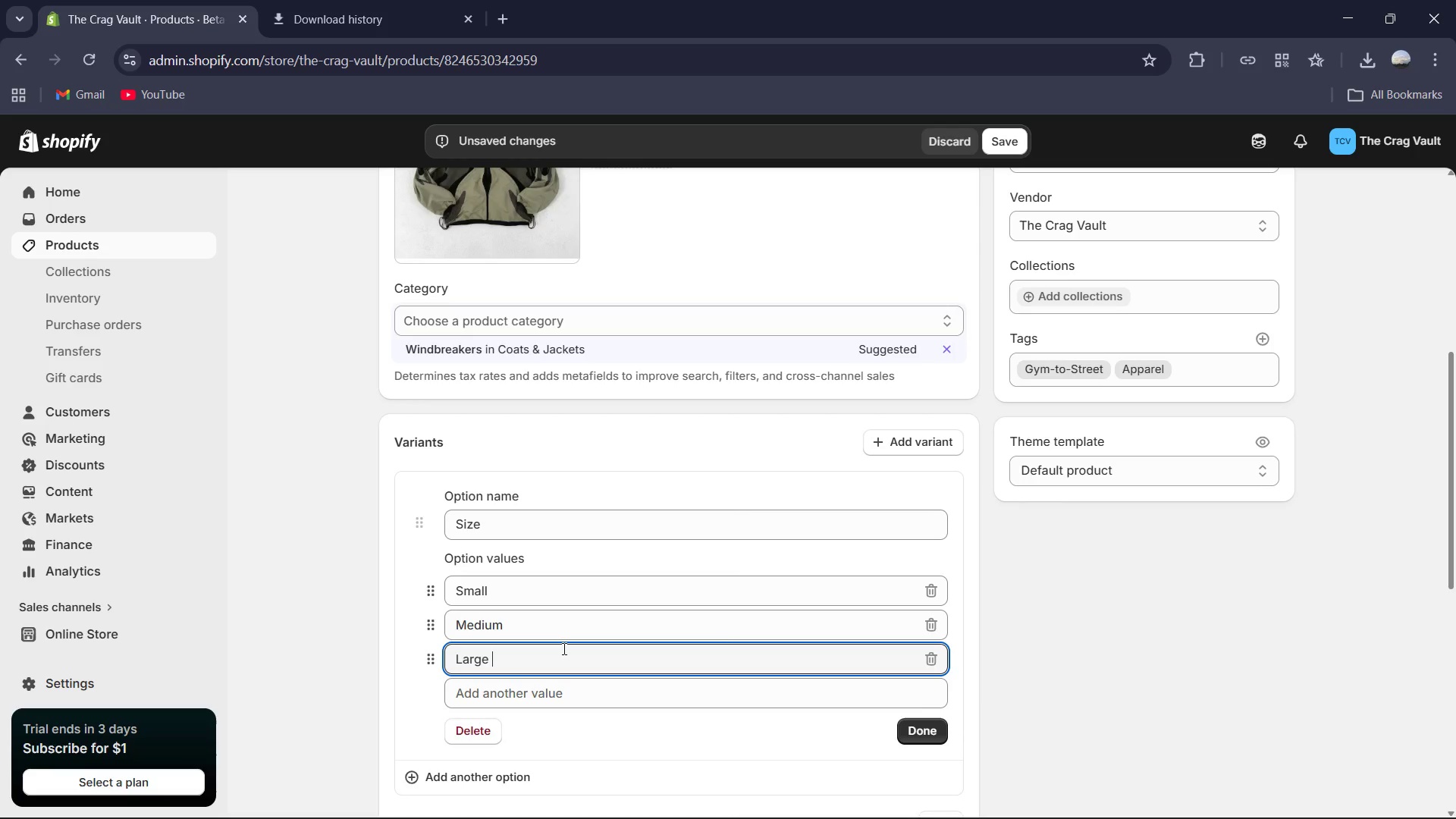 
left_click([513, 692])
 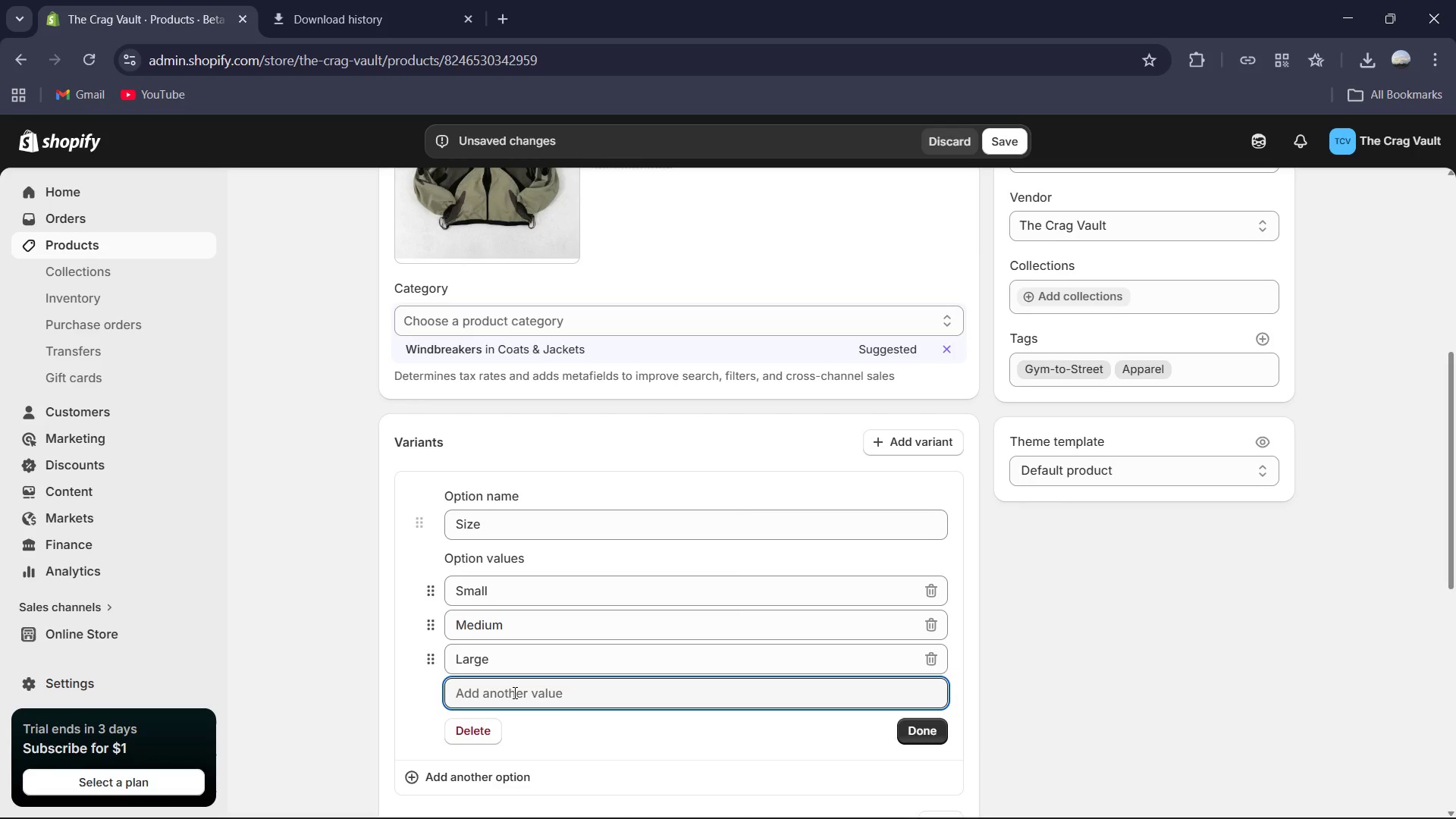 
wait(5.53)
 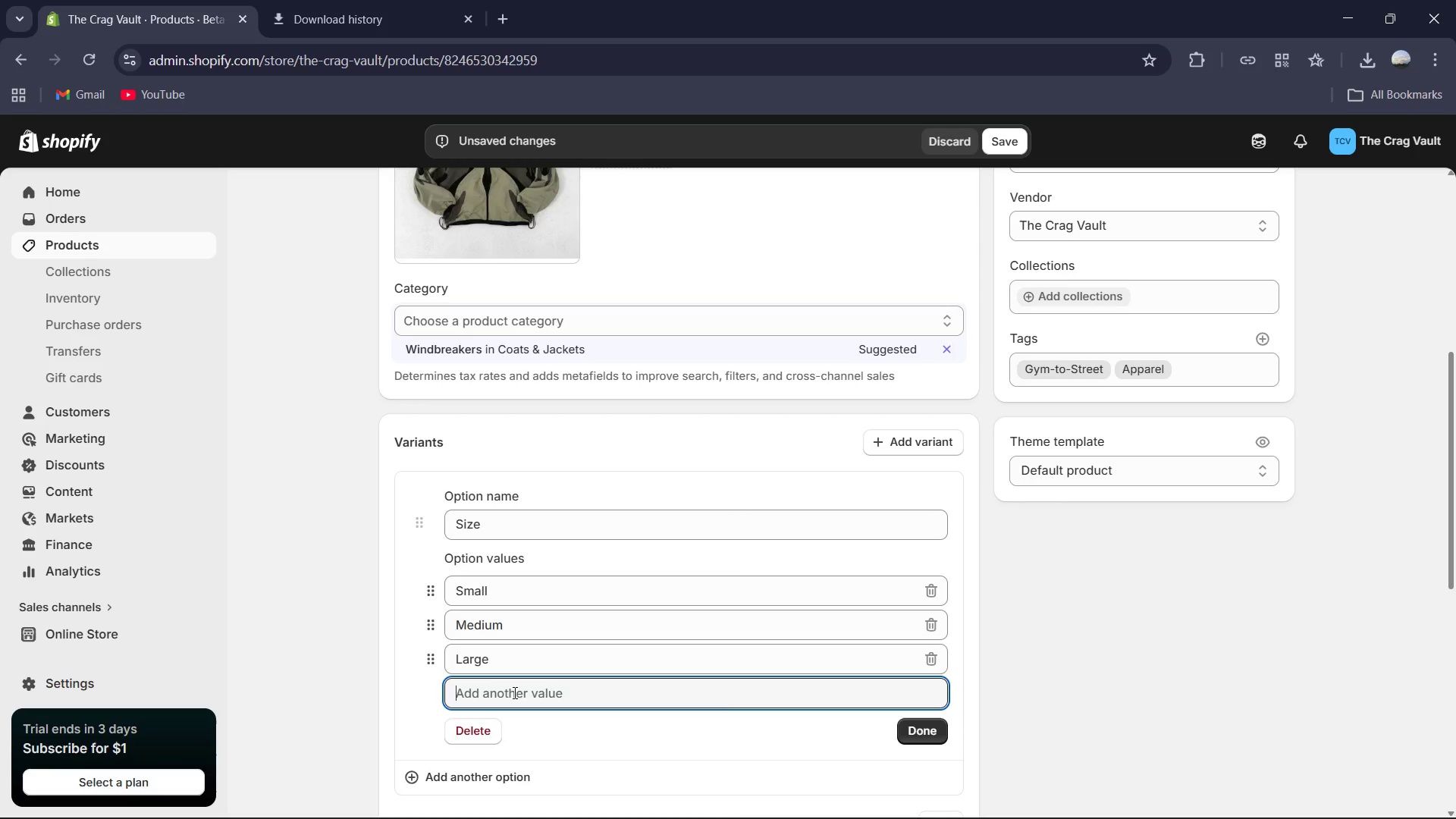 
type(XL)
 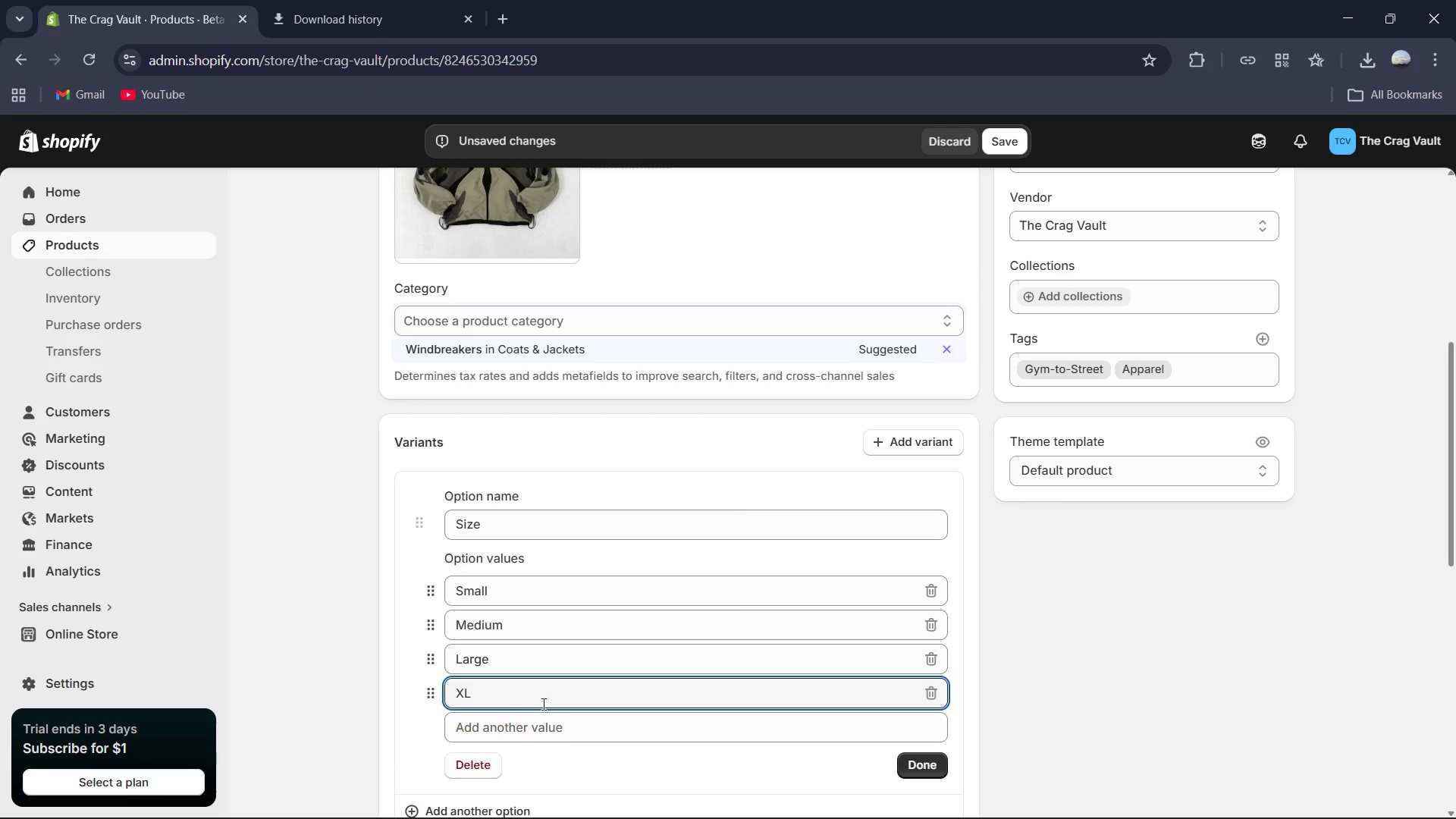 
scroll: coordinate [648, 705], scroll_direction: down, amount: 3.0
 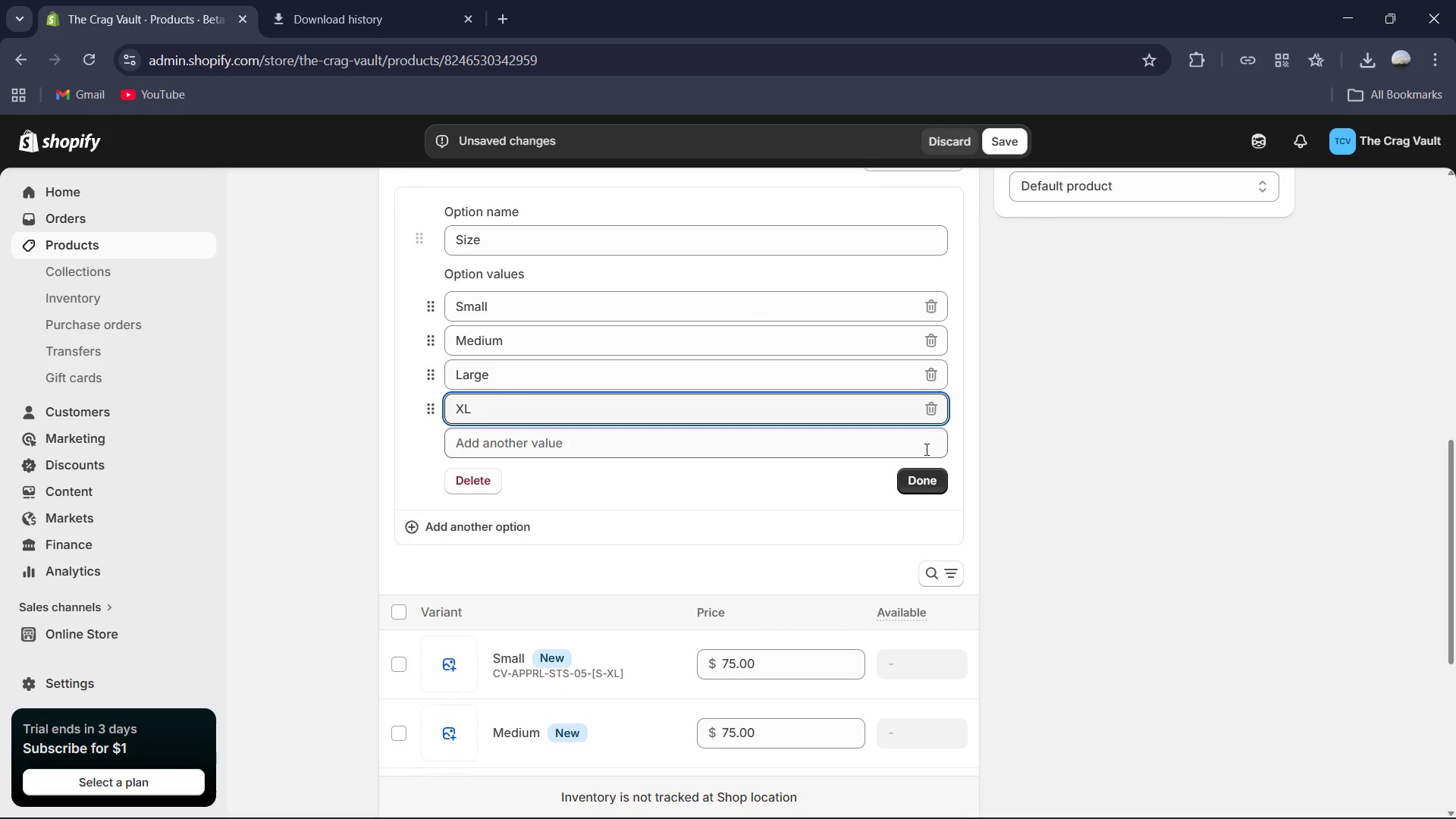 
left_click([914, 479])
 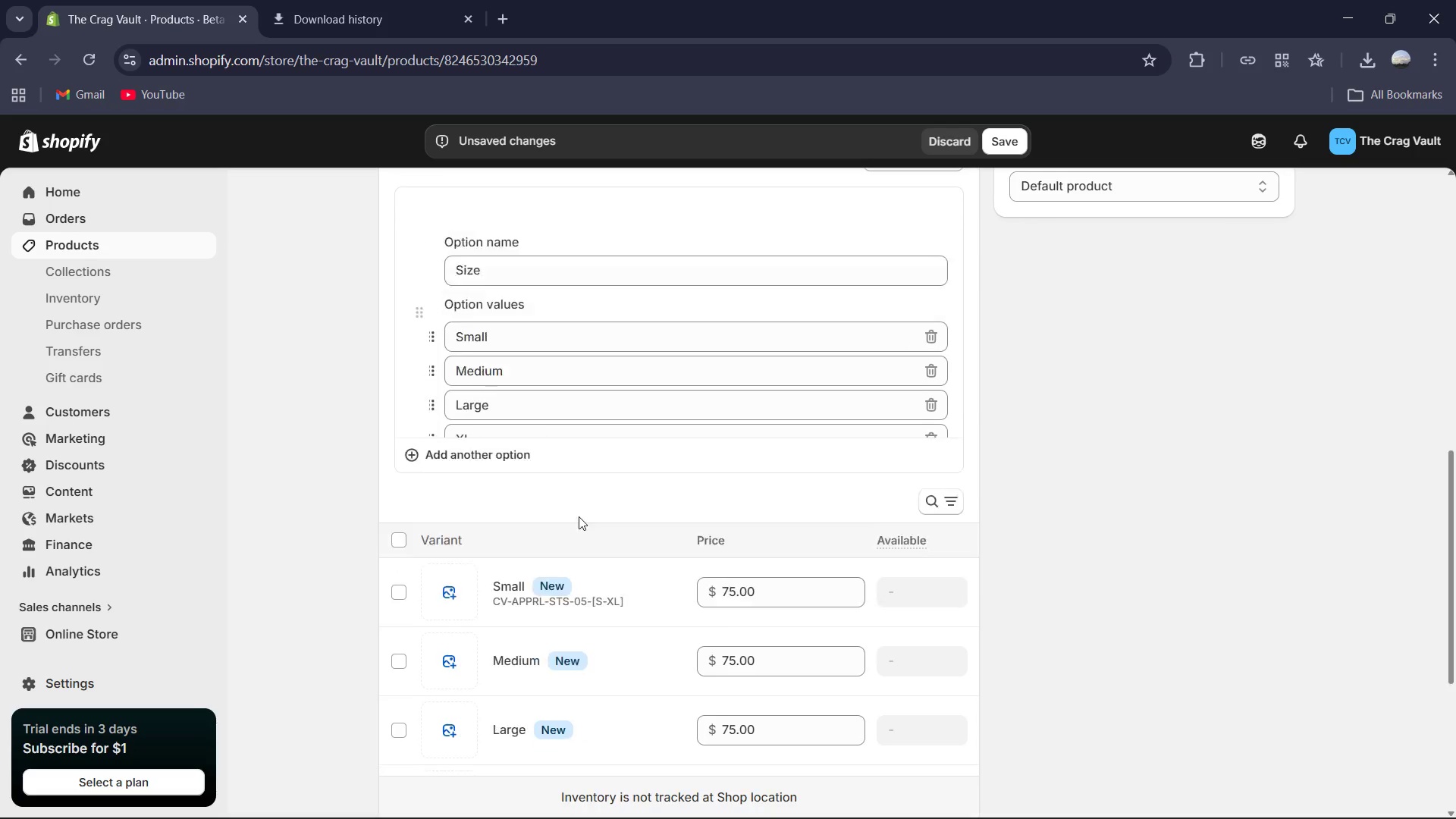 
scroll: coordinate [576, 526], scroll_direction: down, amount: 4.0
 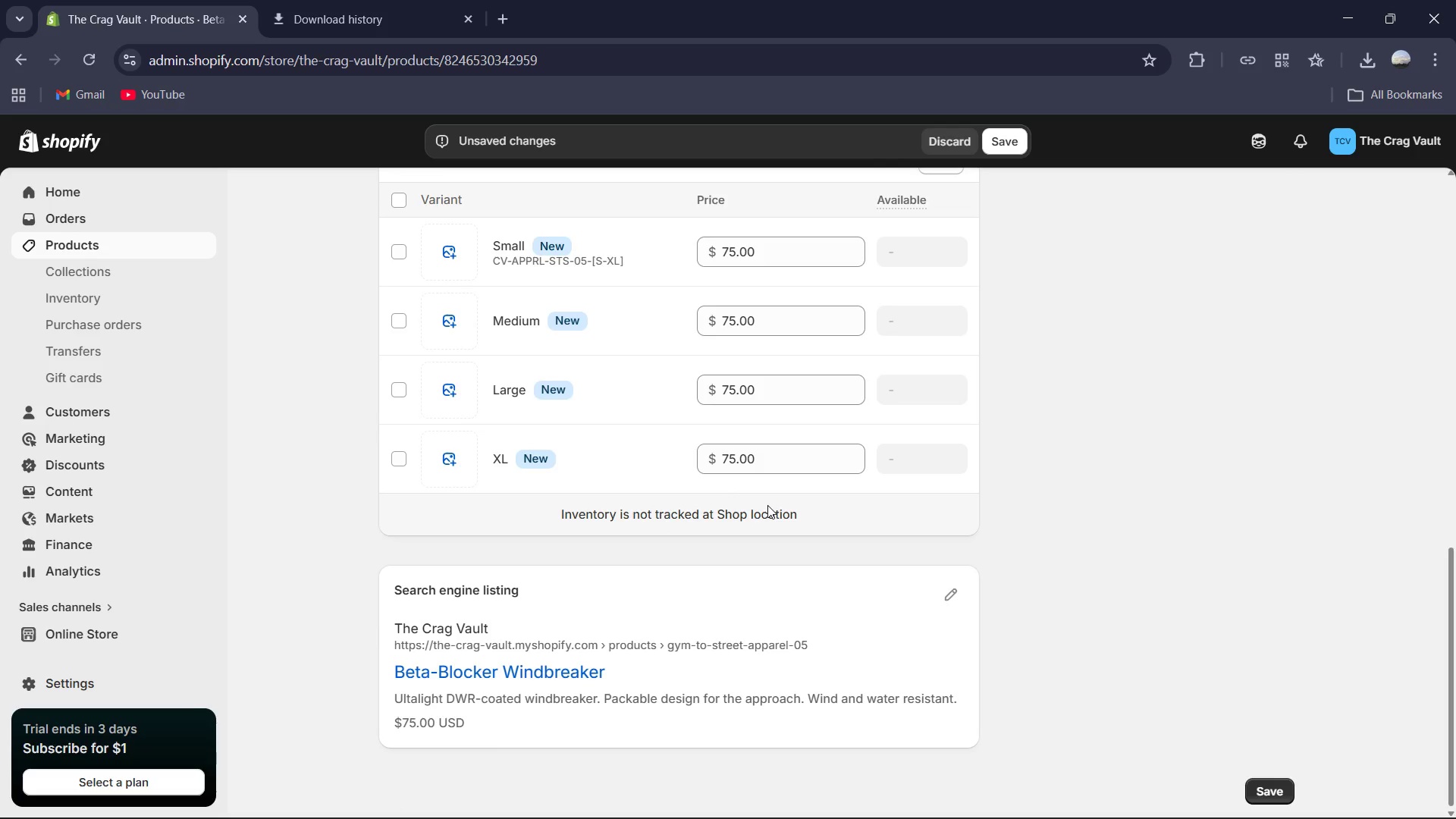 
scroll: coordinate [827, 423], scroll_direction: up, amount: 7.0
 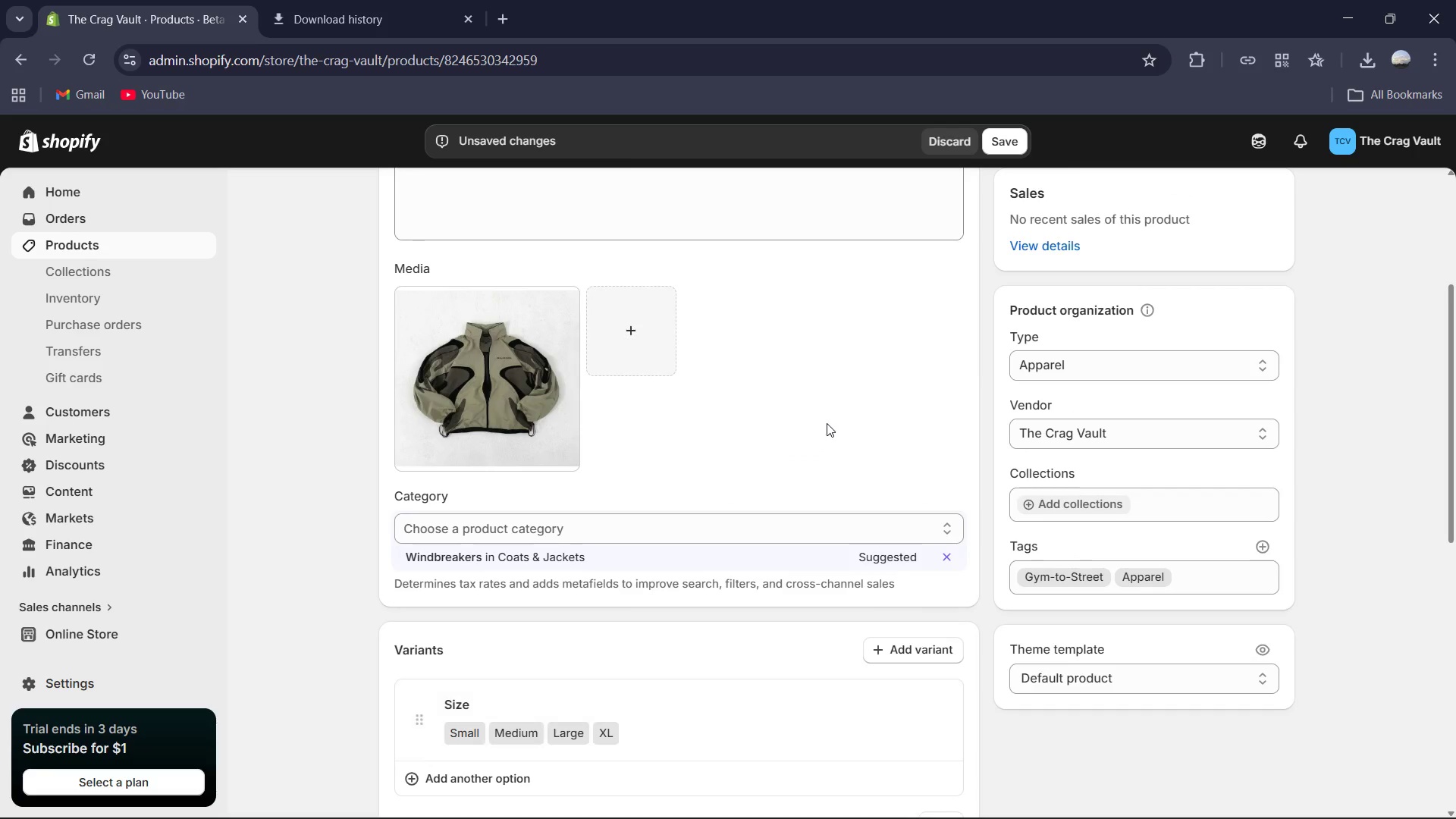 
scroll: coordinate [830, 422], scroll_direction: down, amount: 6.0
 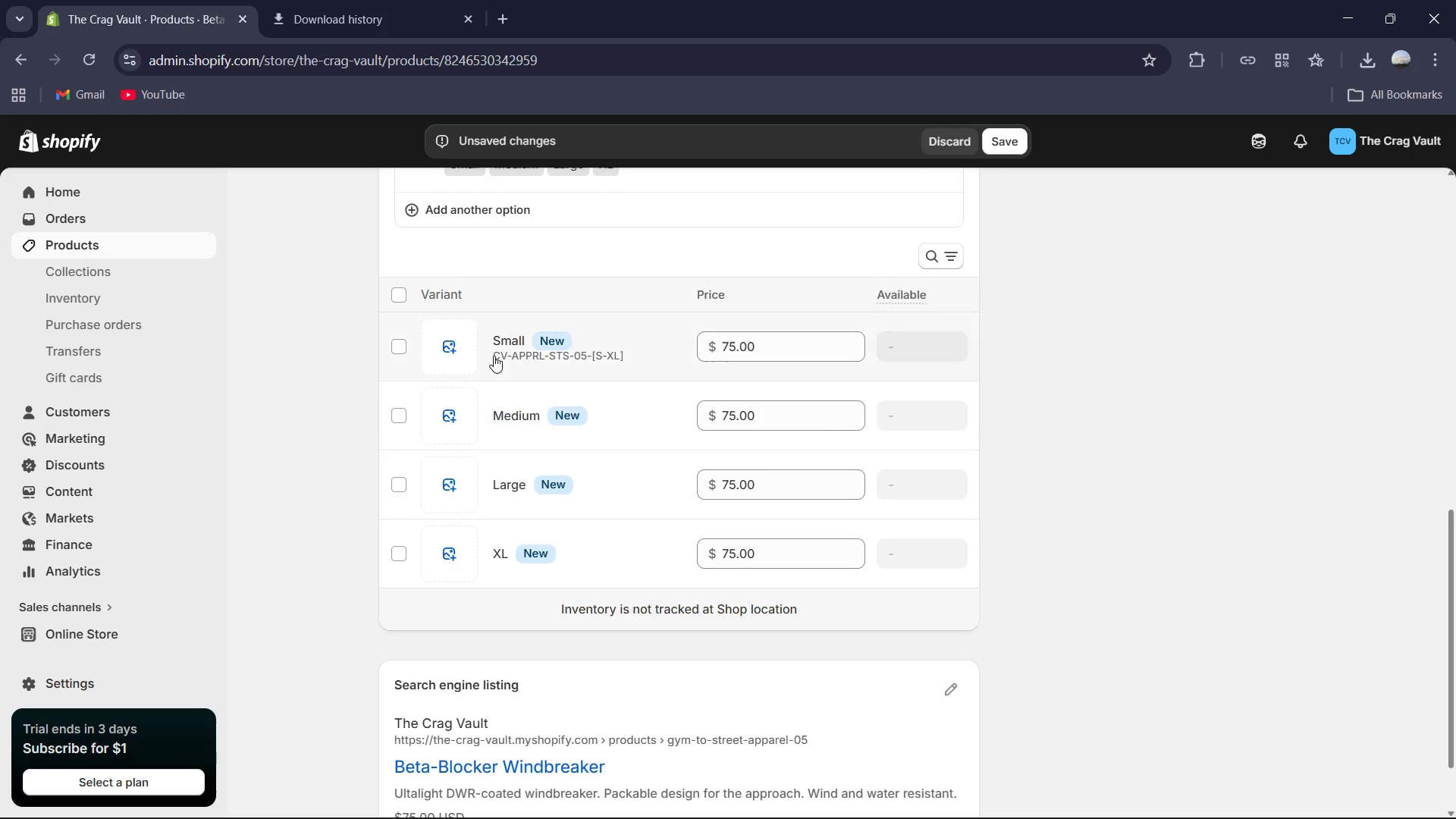 
left_click([510, 339])
 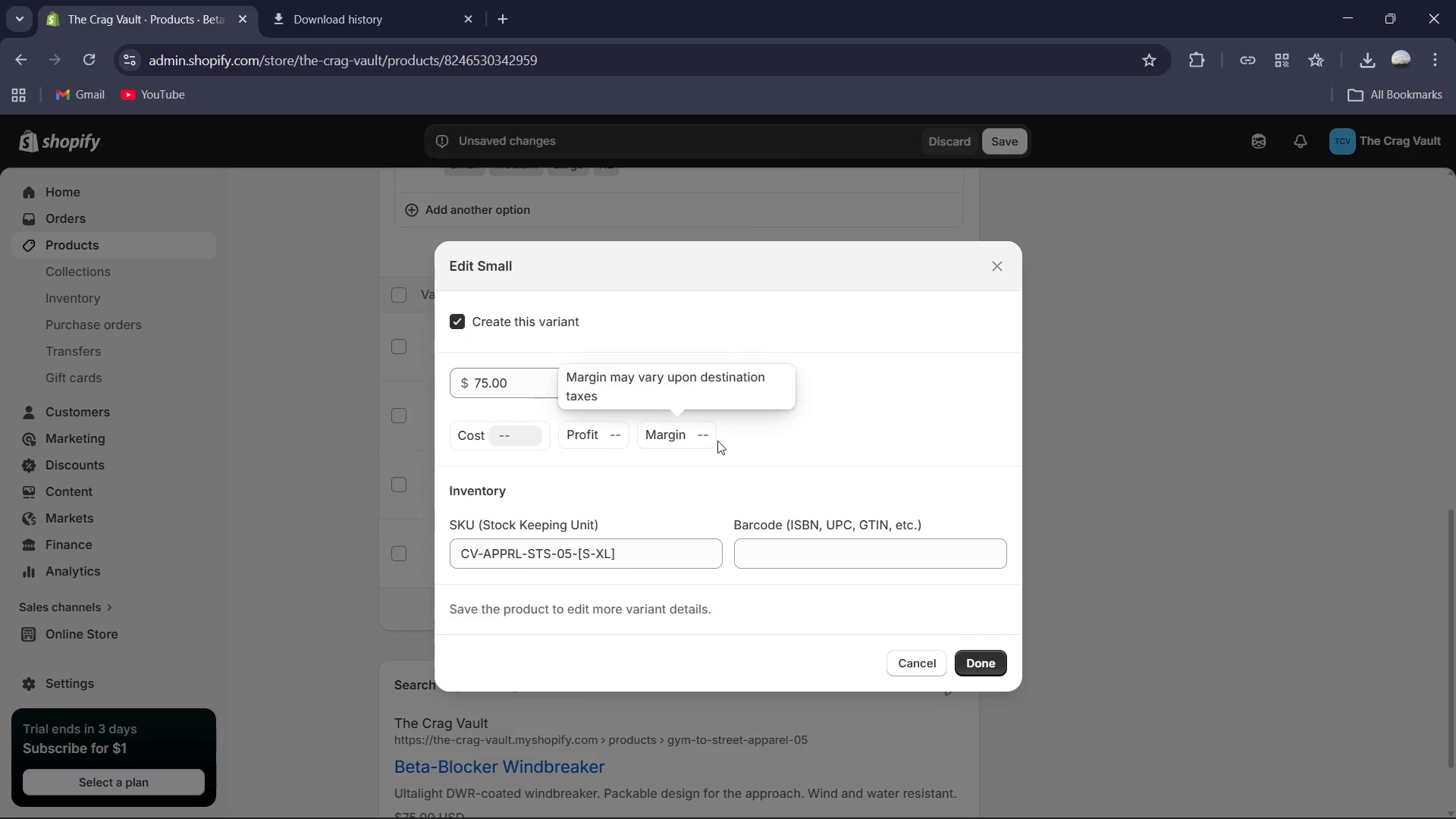 
left_click([641, 548])
 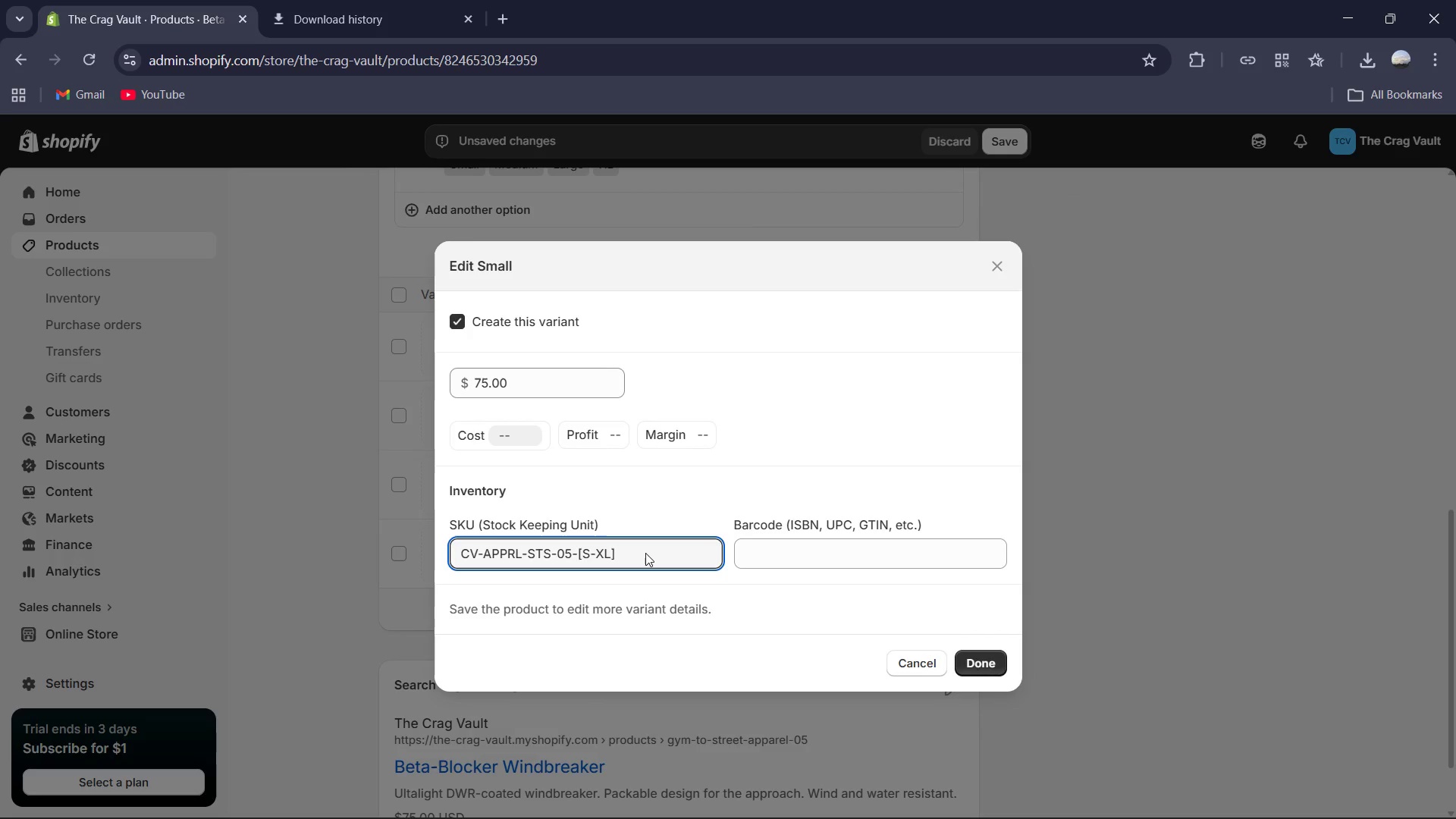 
key(Backspace)
 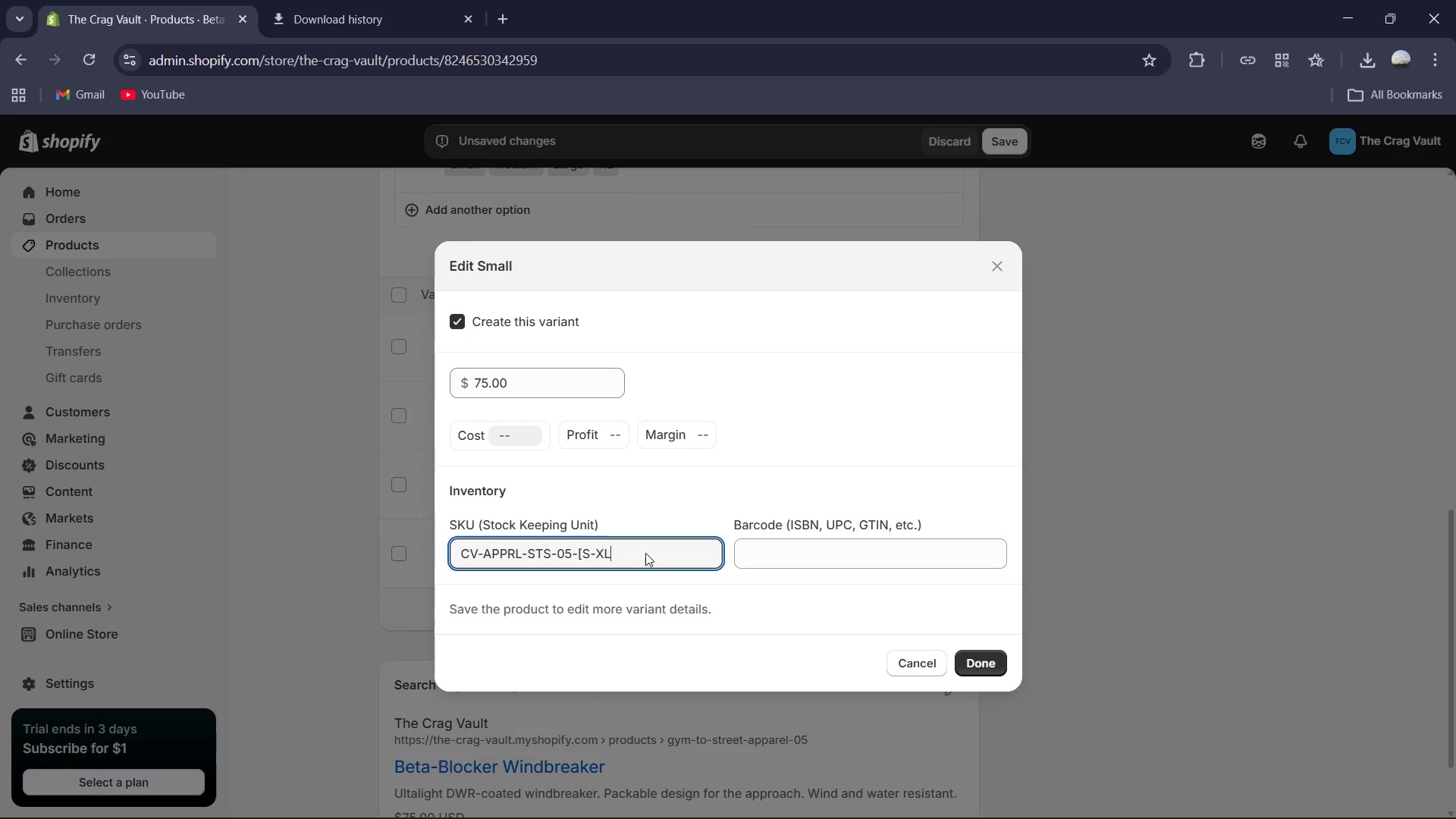 
key(Backspace)
 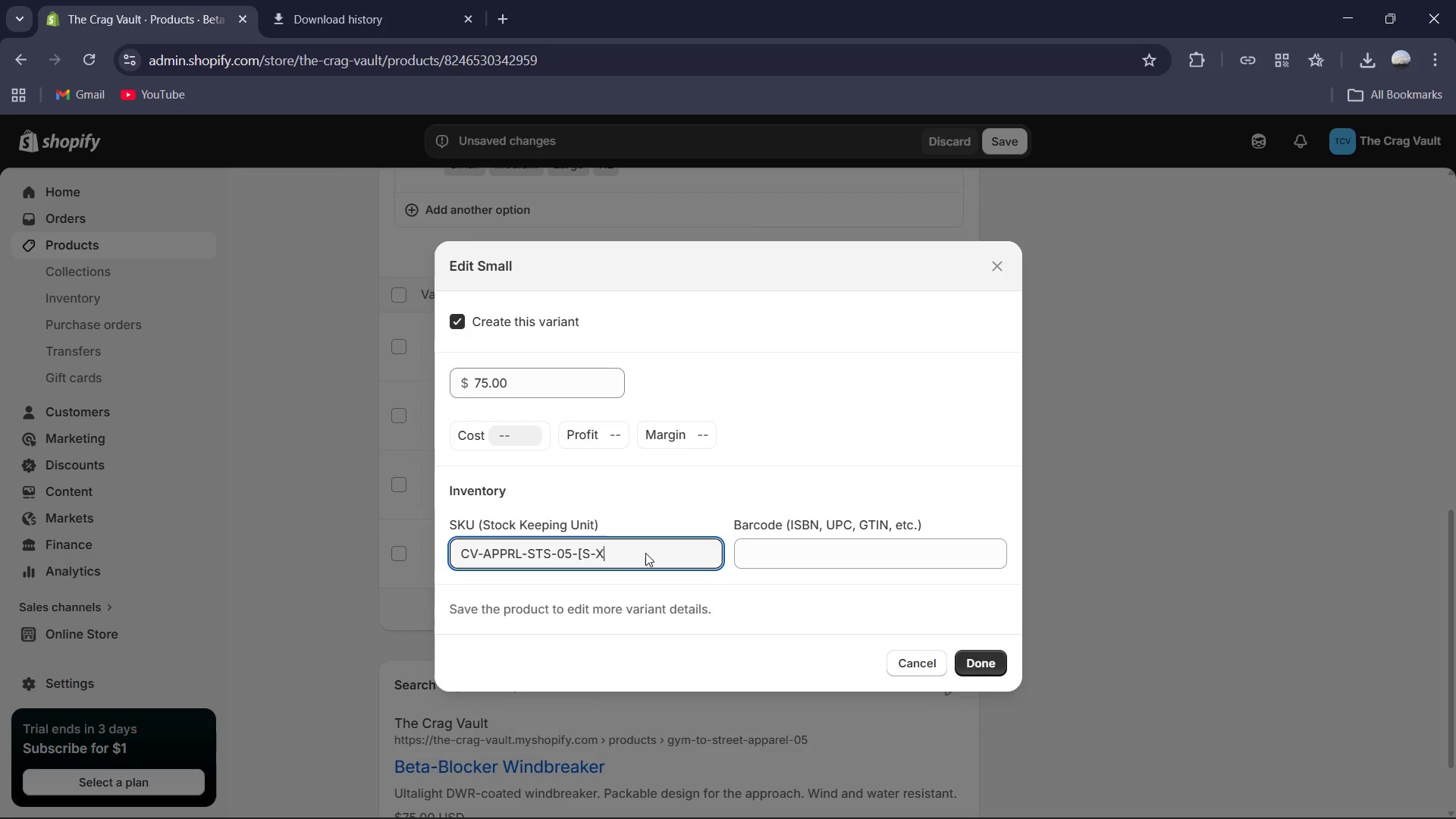 
key(Backspace)
 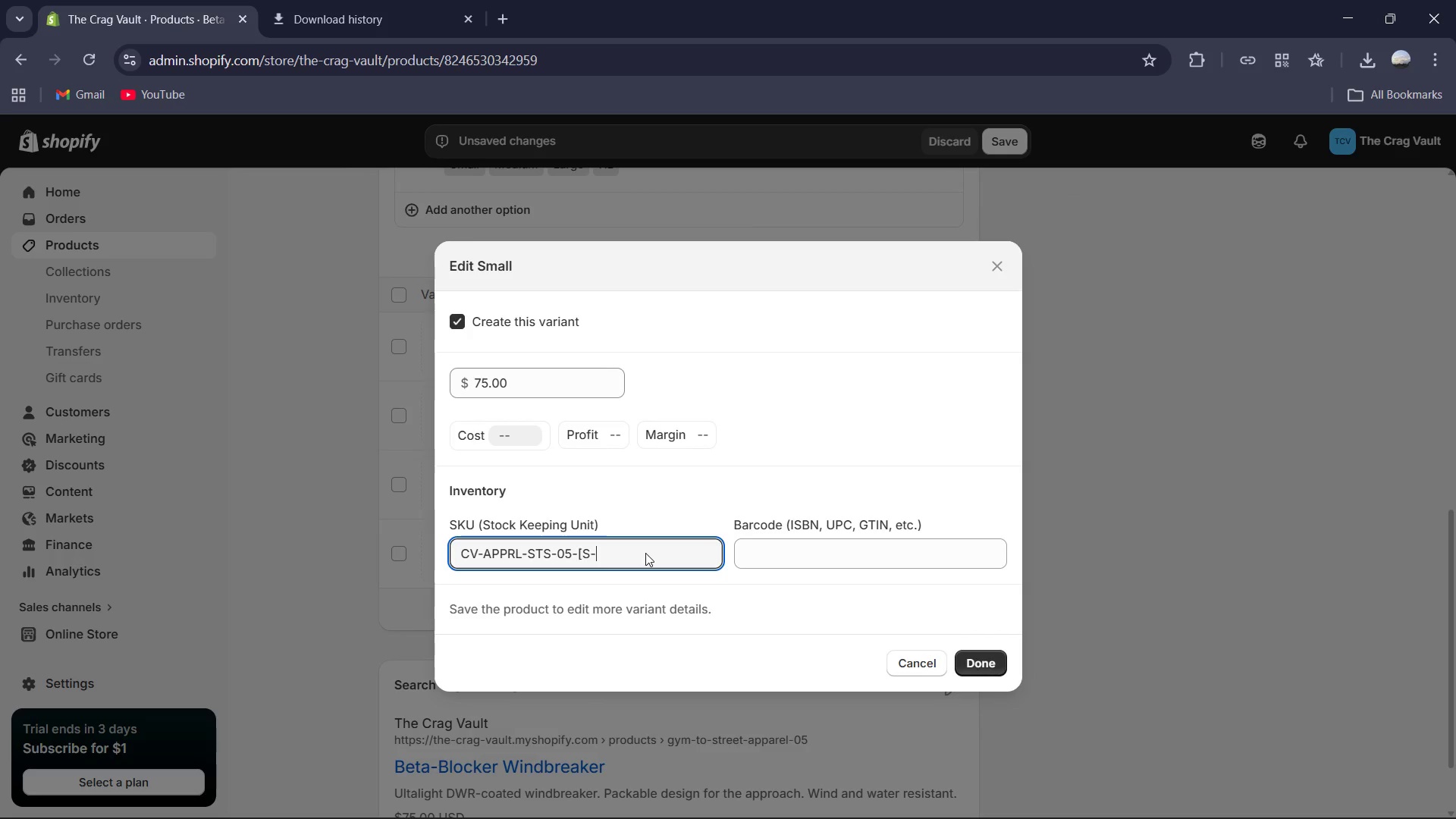 
key(Backspace)
 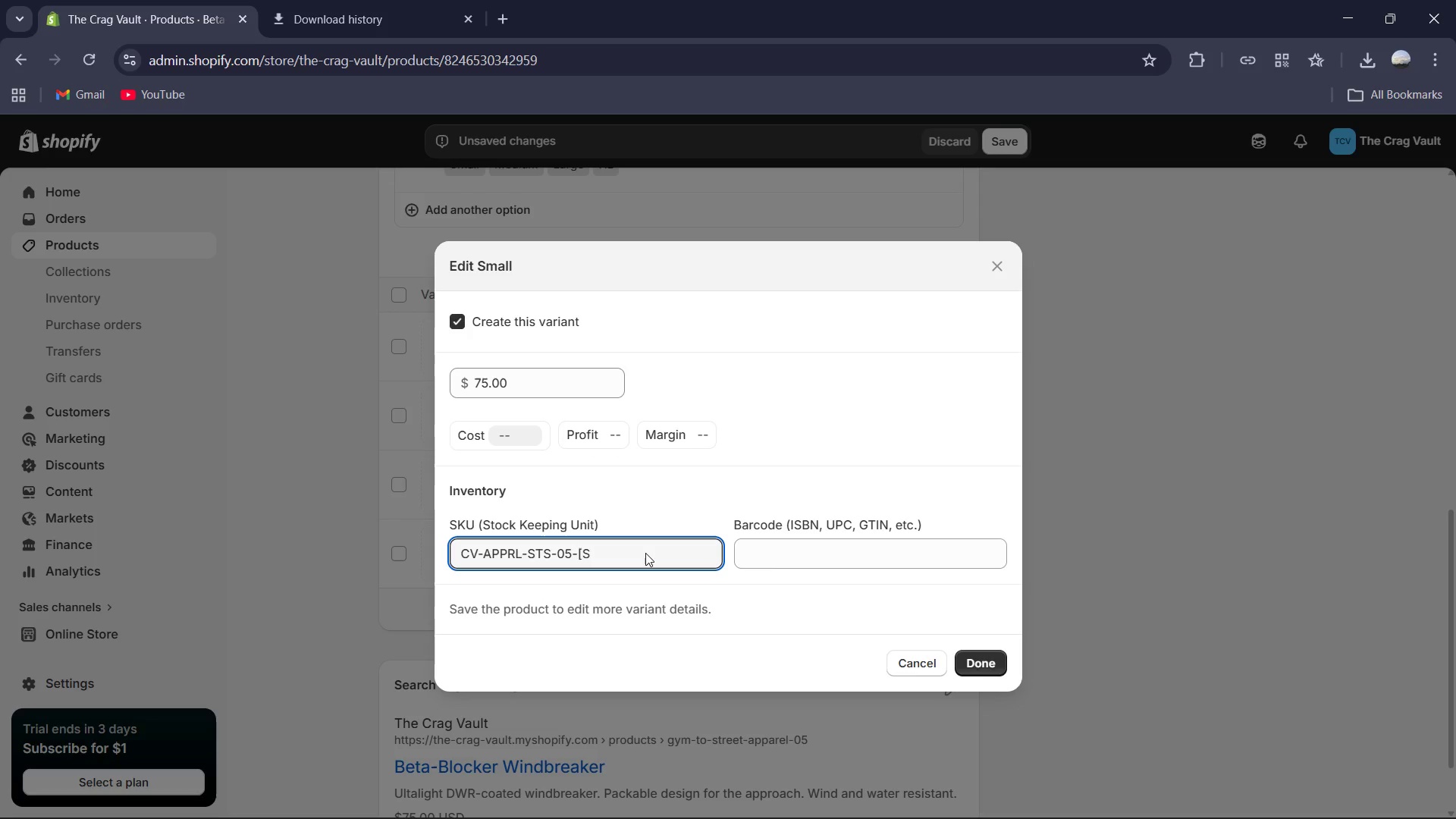 
key(Backspace)
 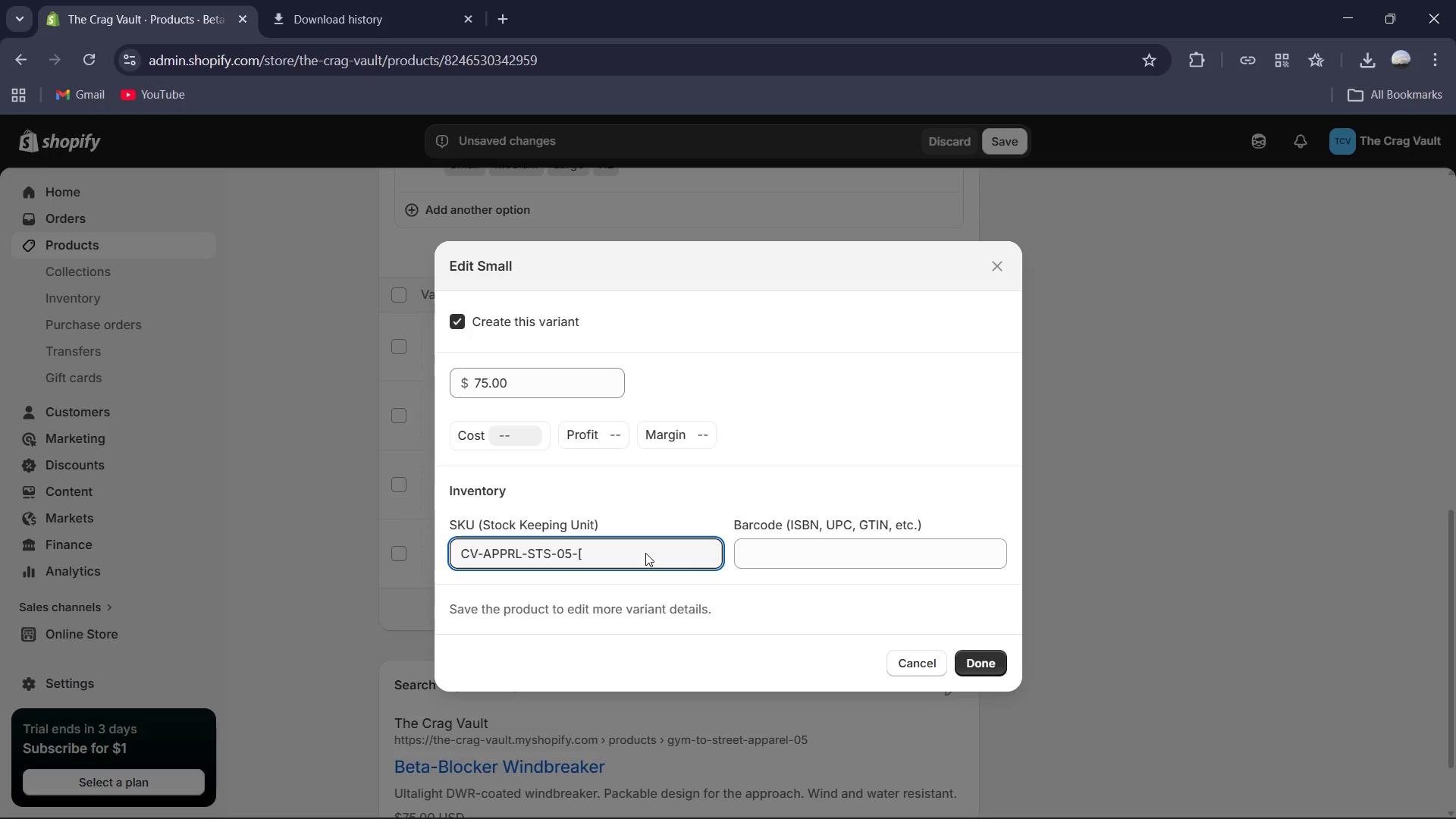 
key(Backspace)
 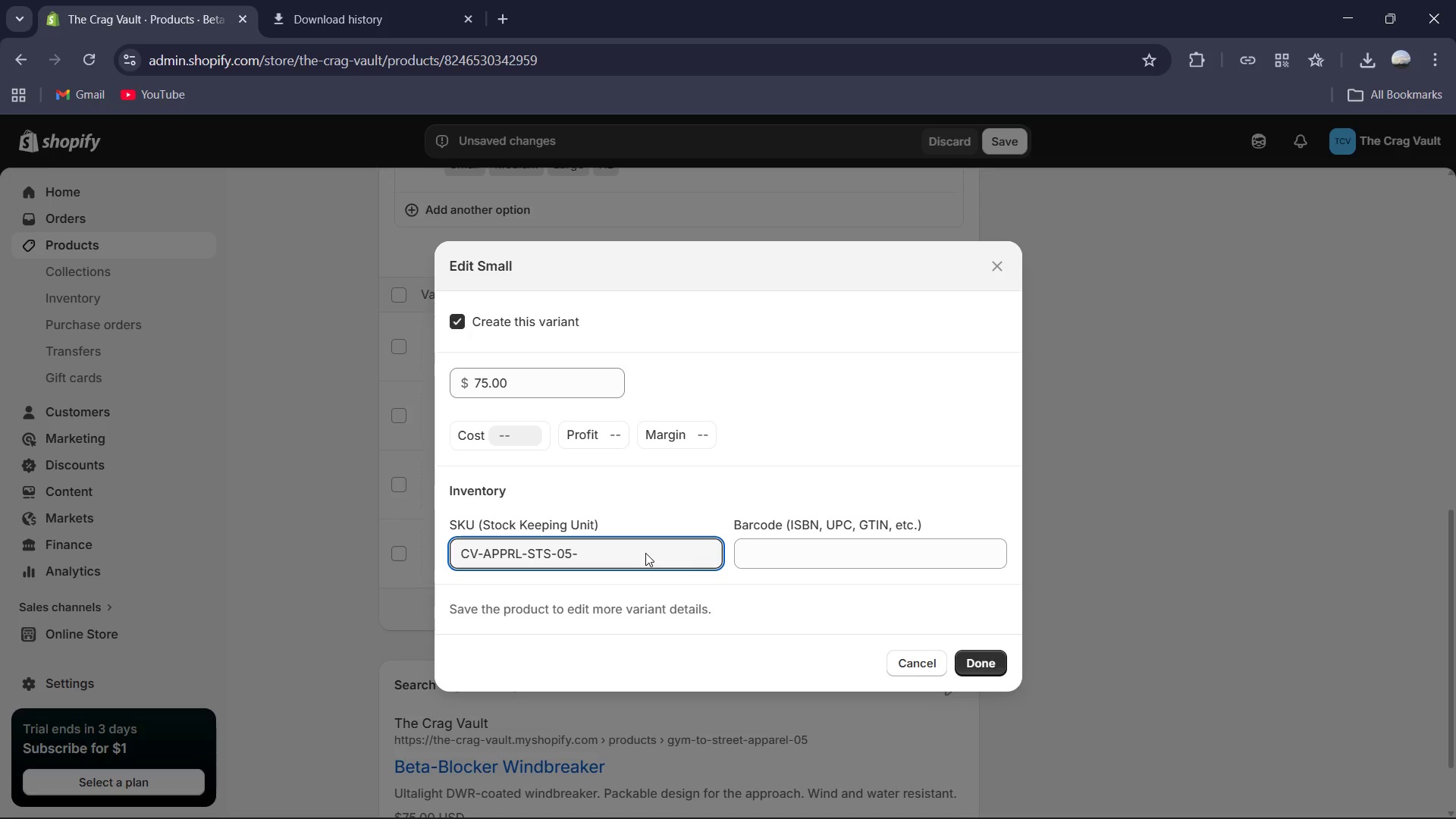 
key(Shift+S)
 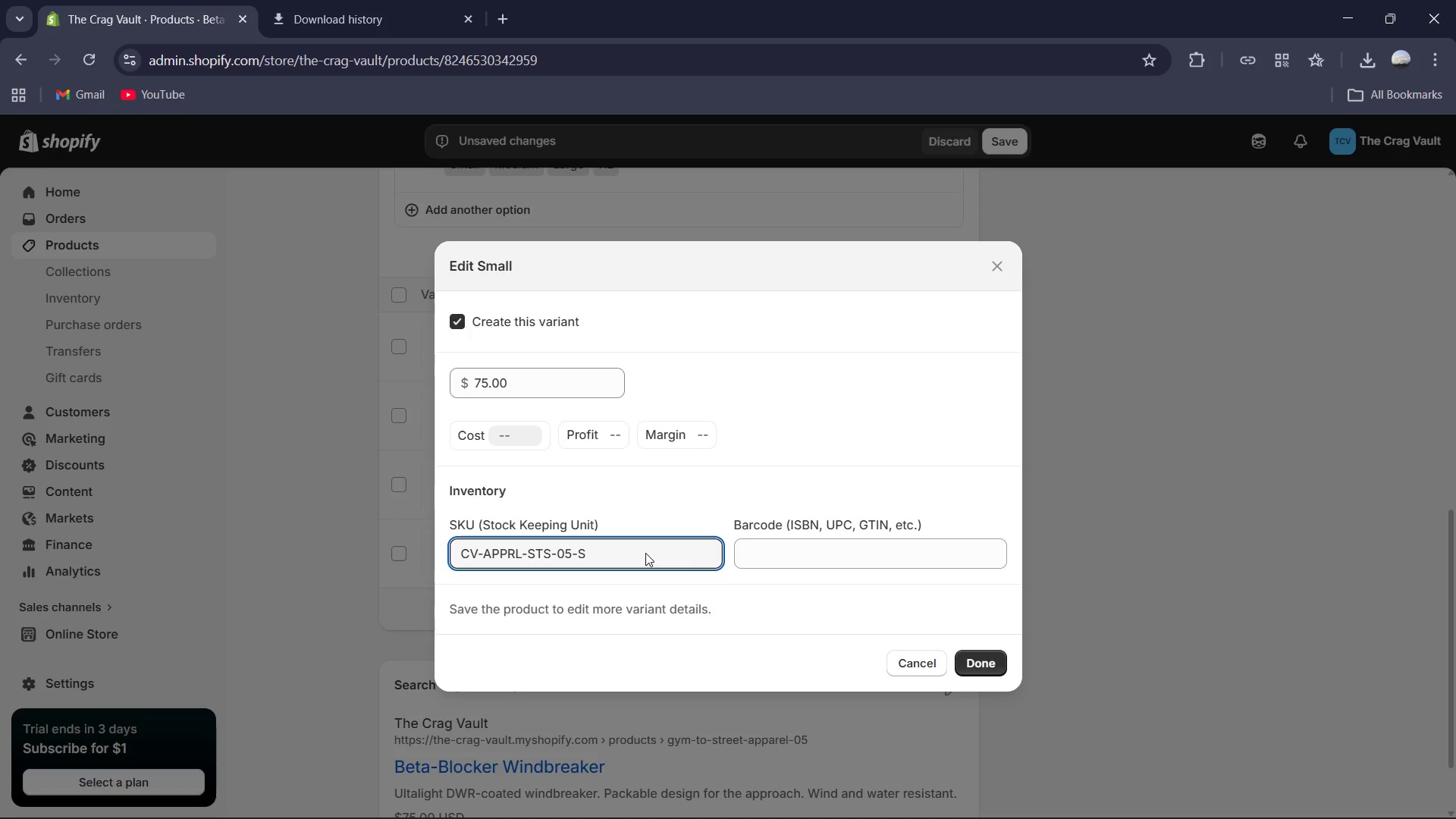 
key(Control+A)
 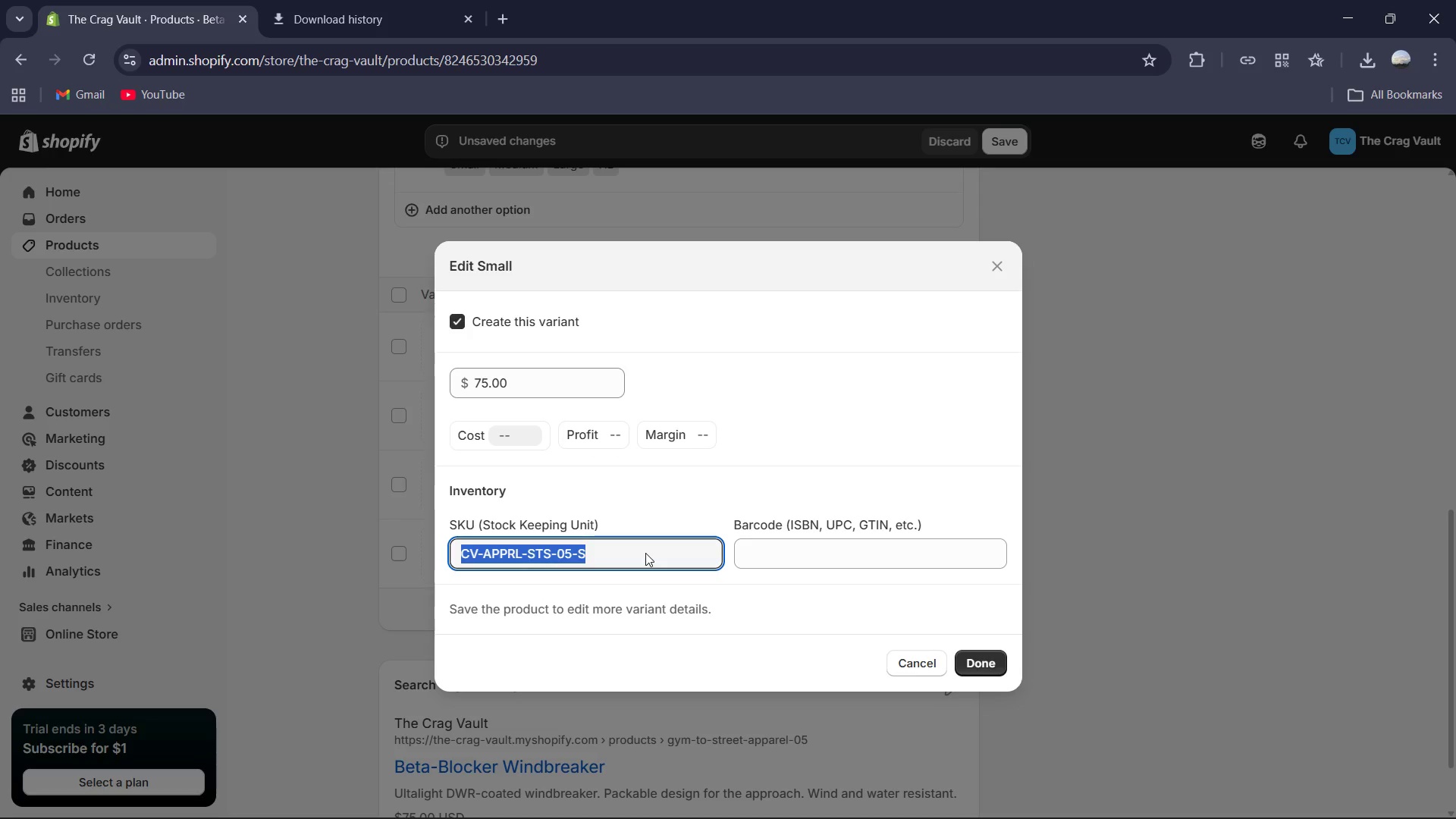 
key(Control+C)
 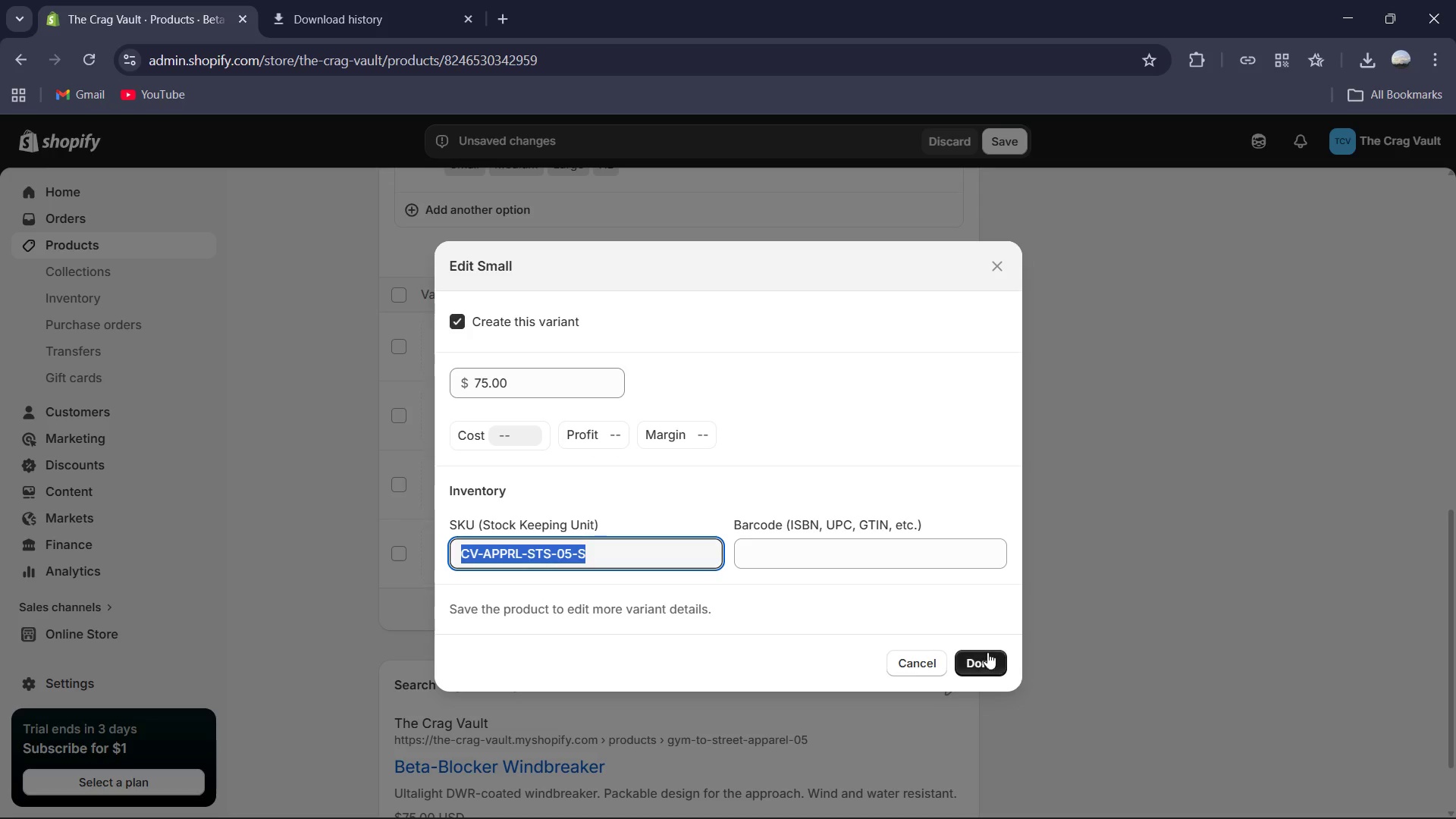 
left_click([981, 657])
 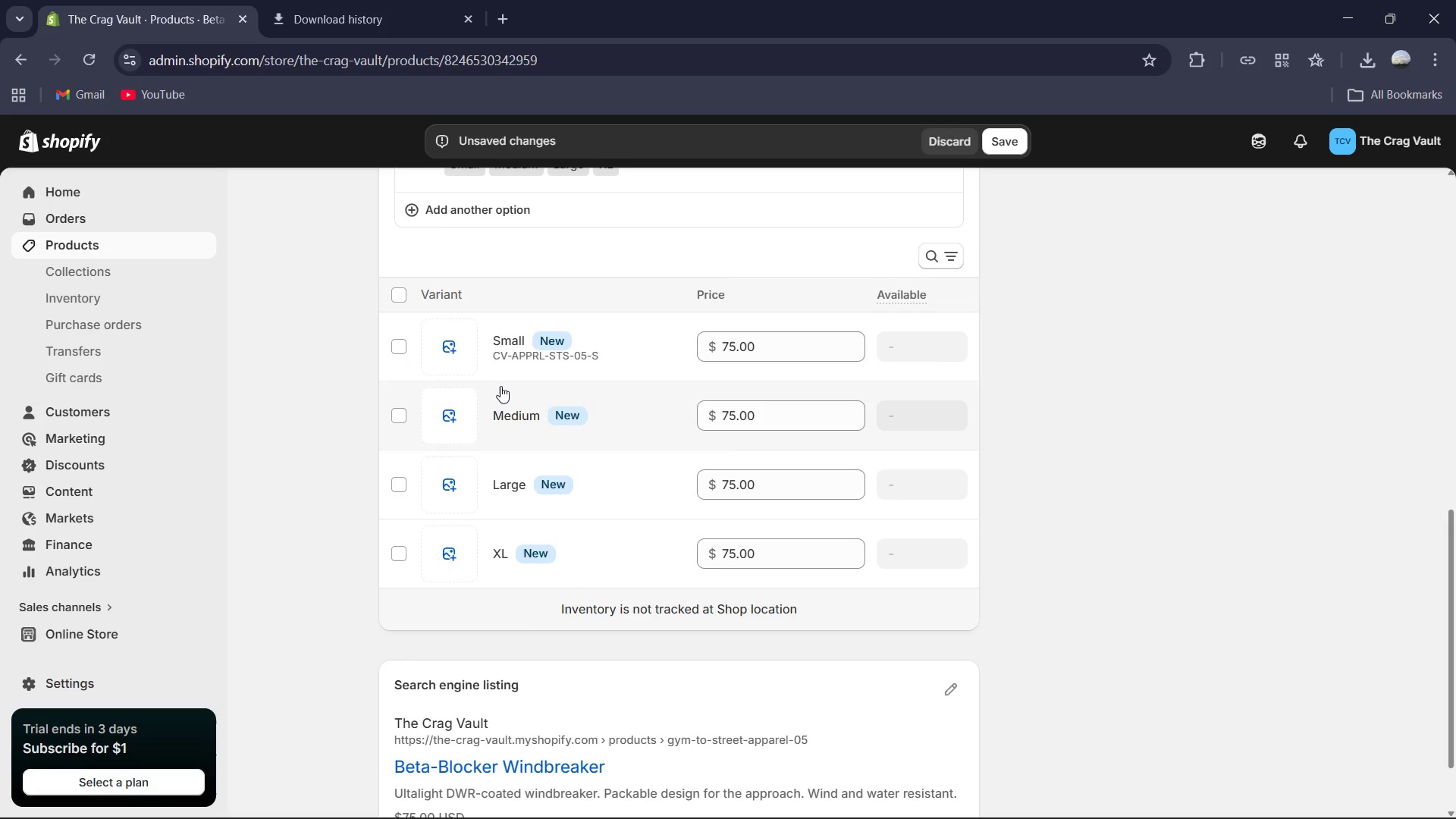 
left_click([519, 410])
 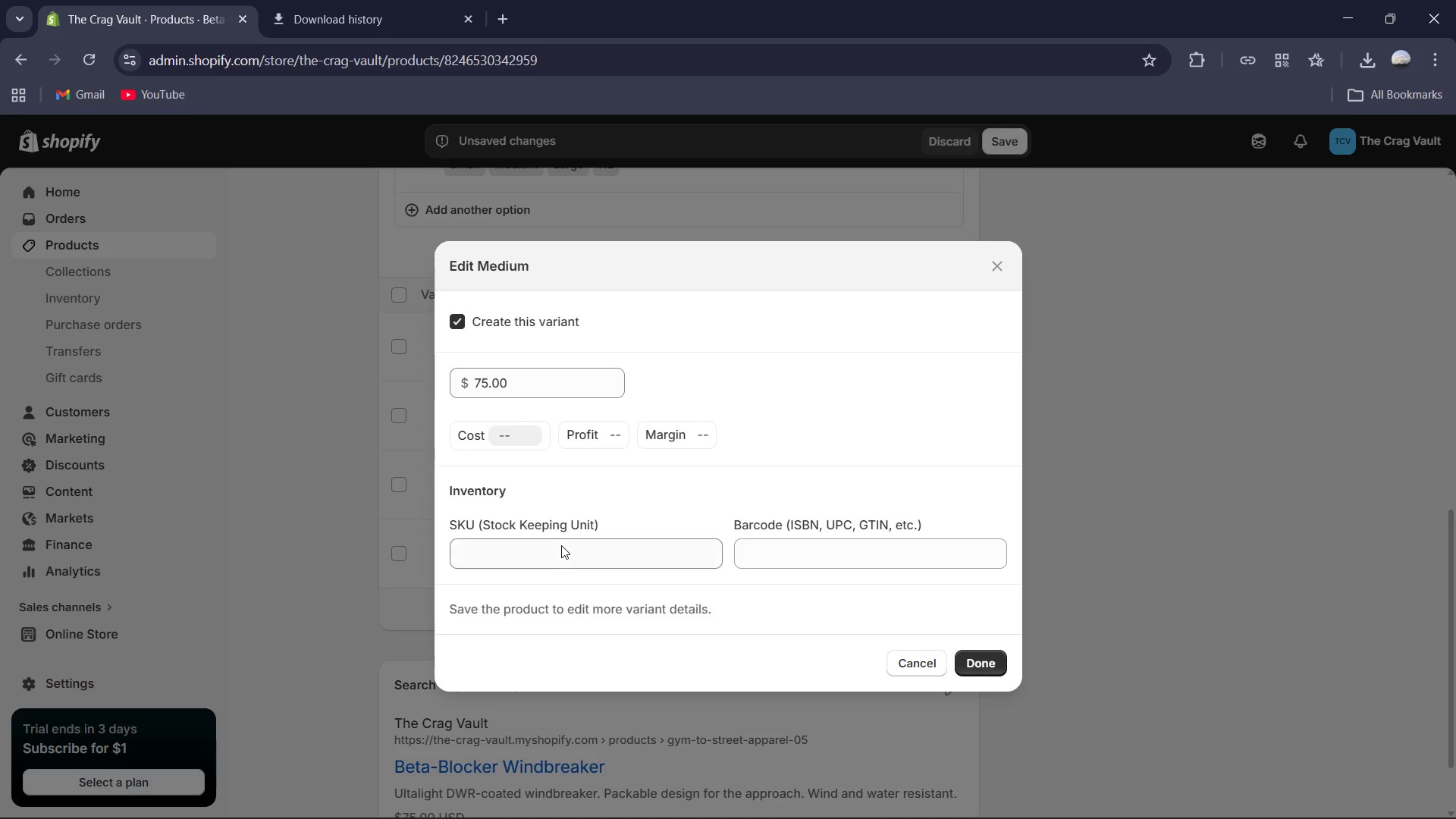 
left_click([561, 546])
 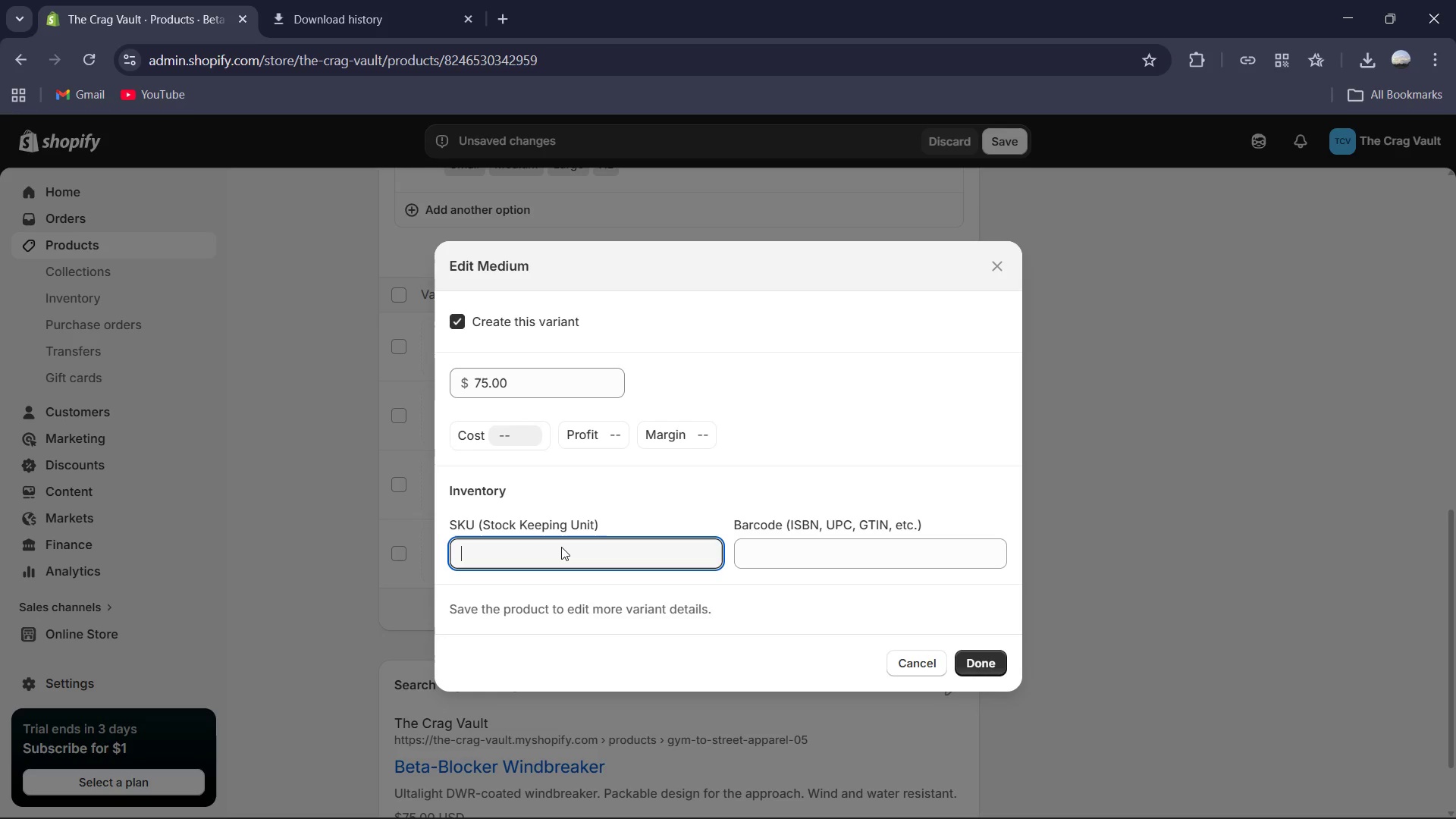 
key(Control+V)
 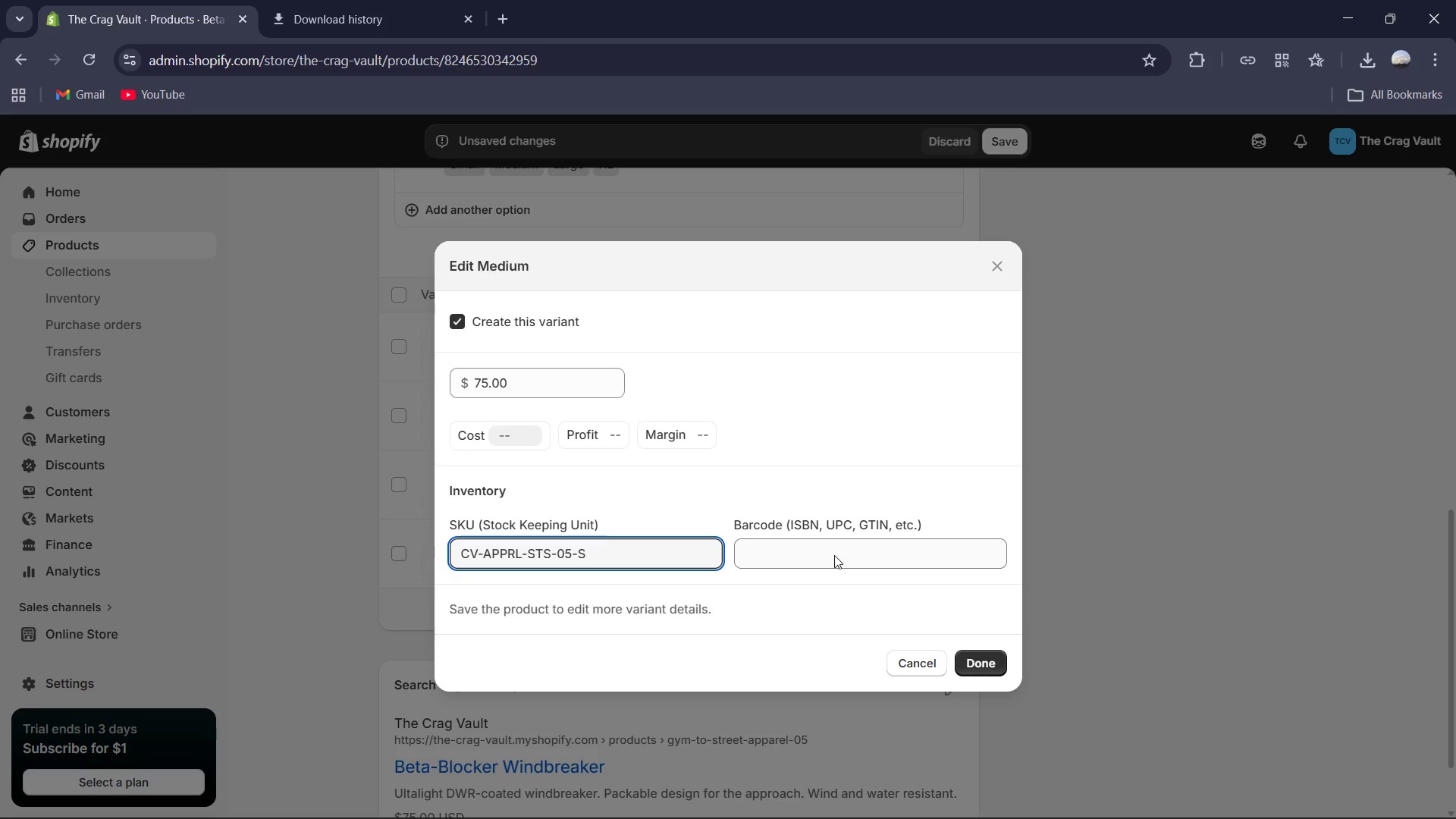 
key(Backspace)
 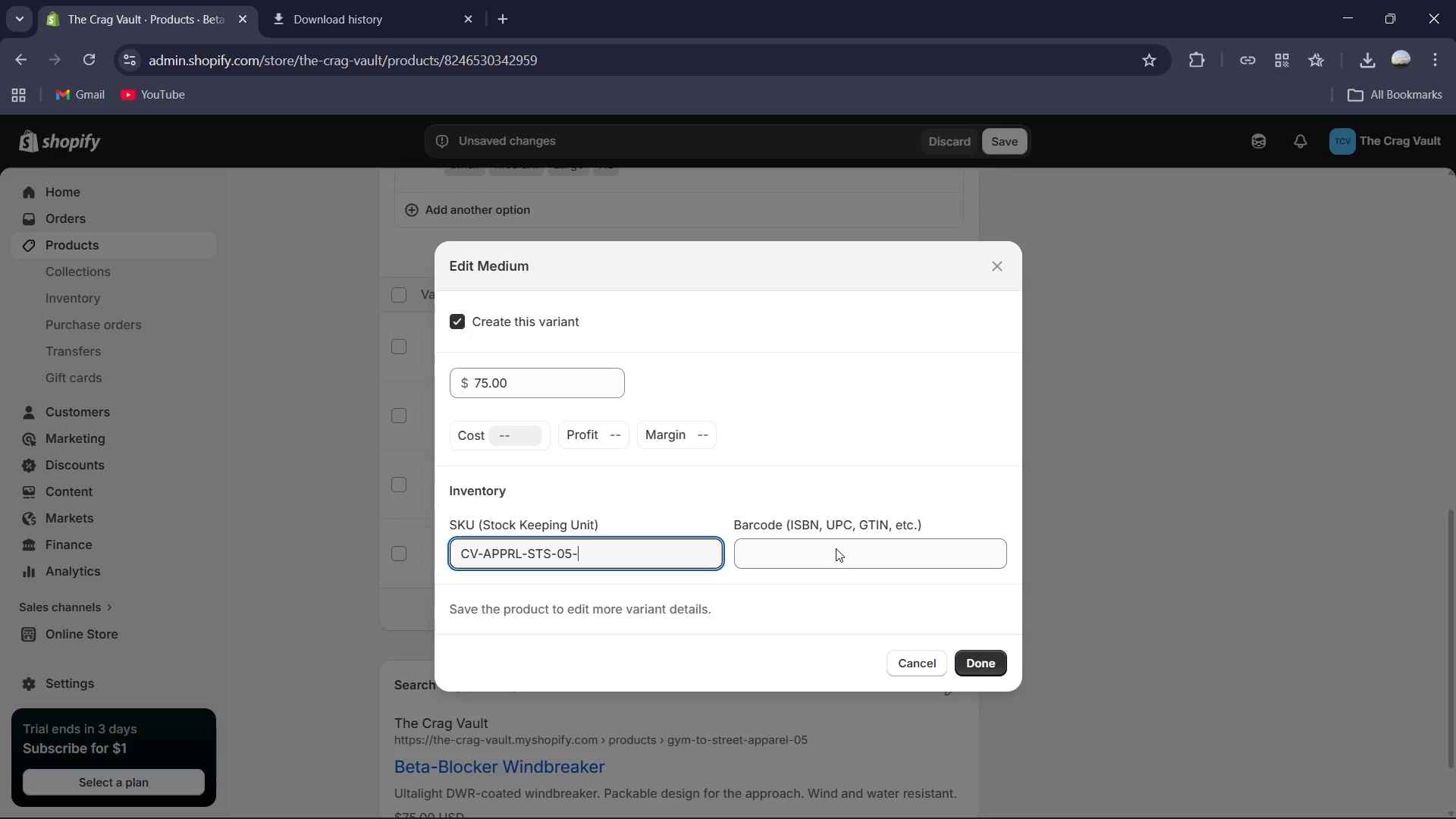 
key(Shift+M)
 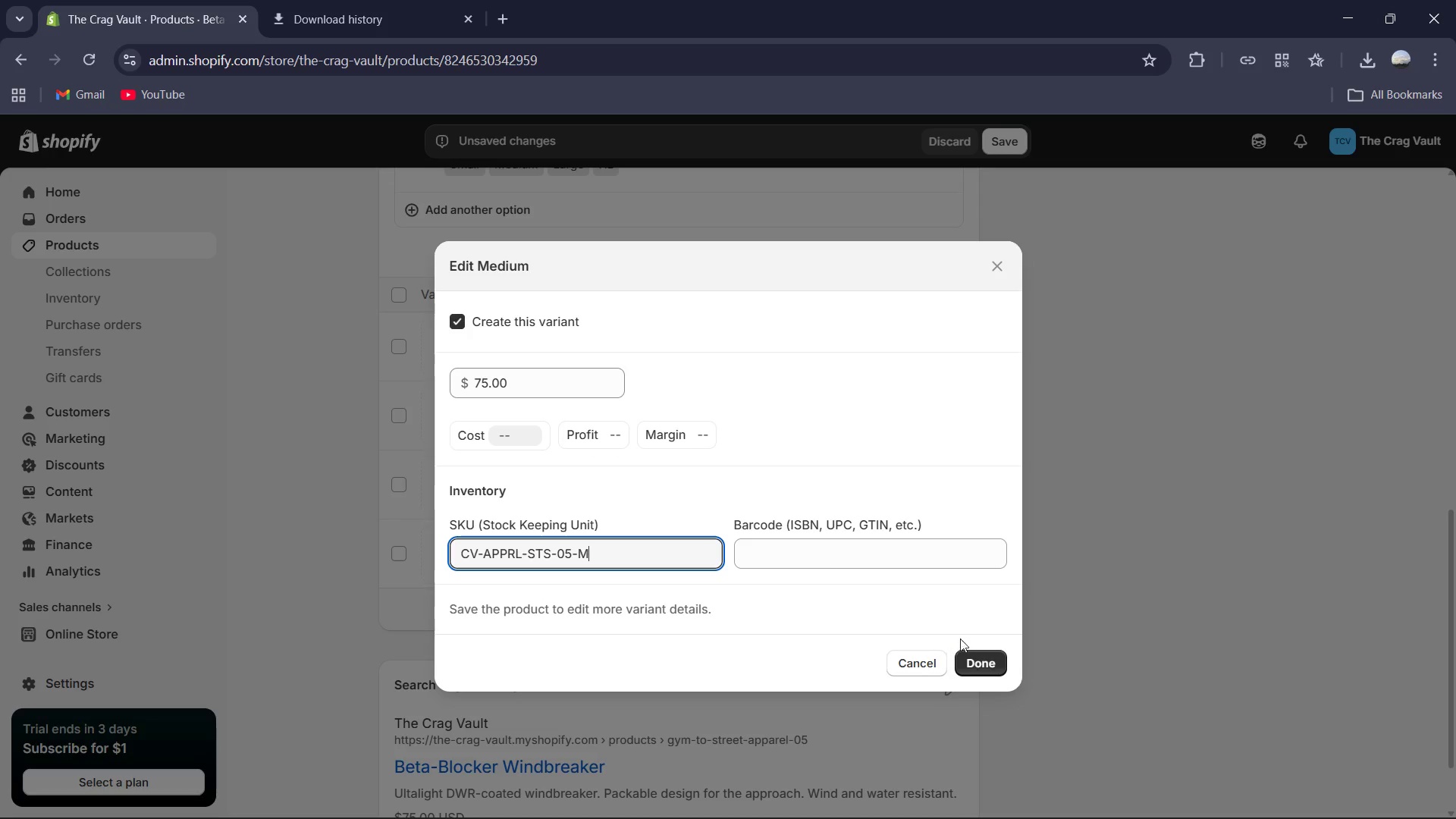 
left_click([981, 661])
 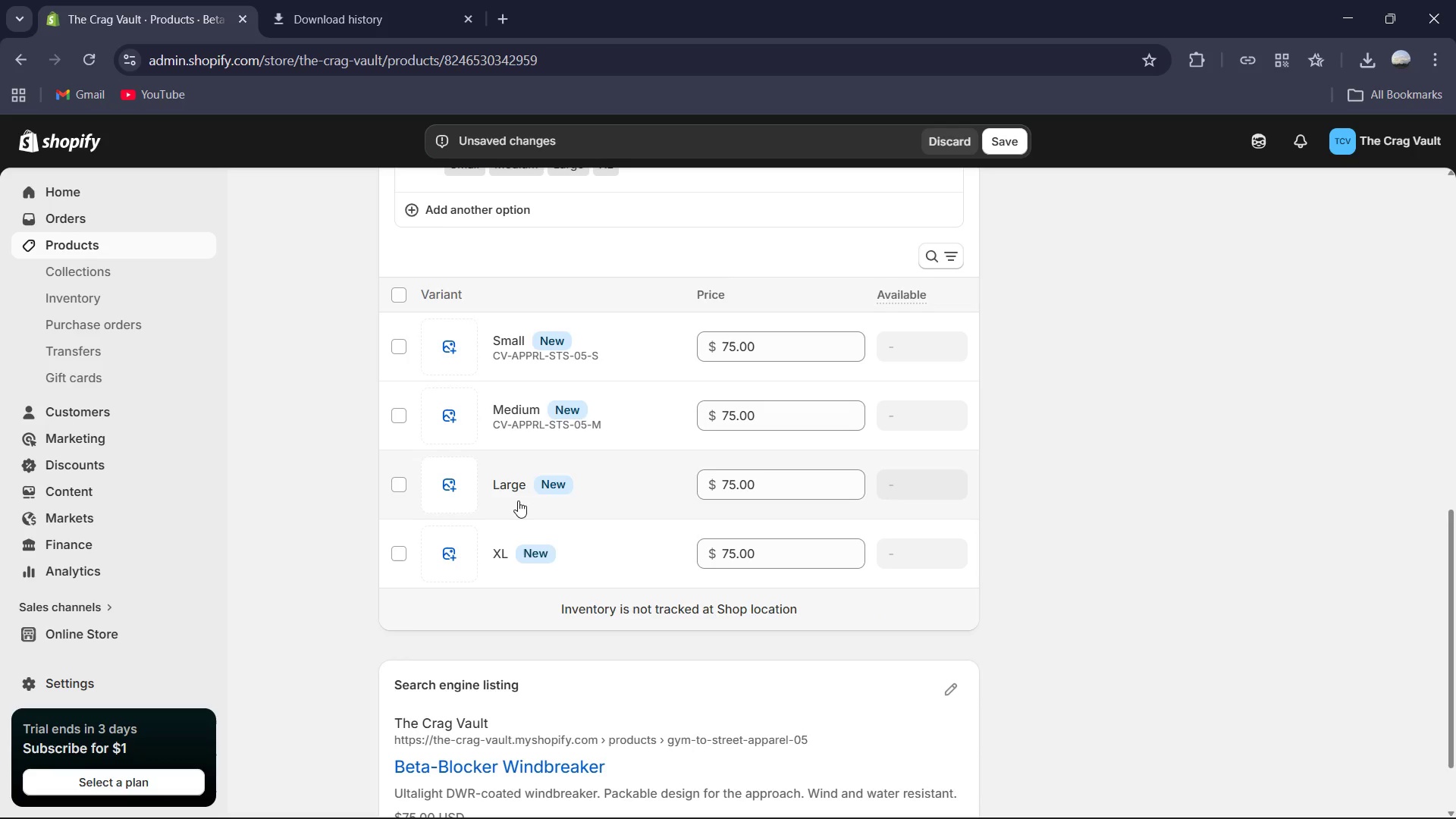 
left_click([525, 485])
 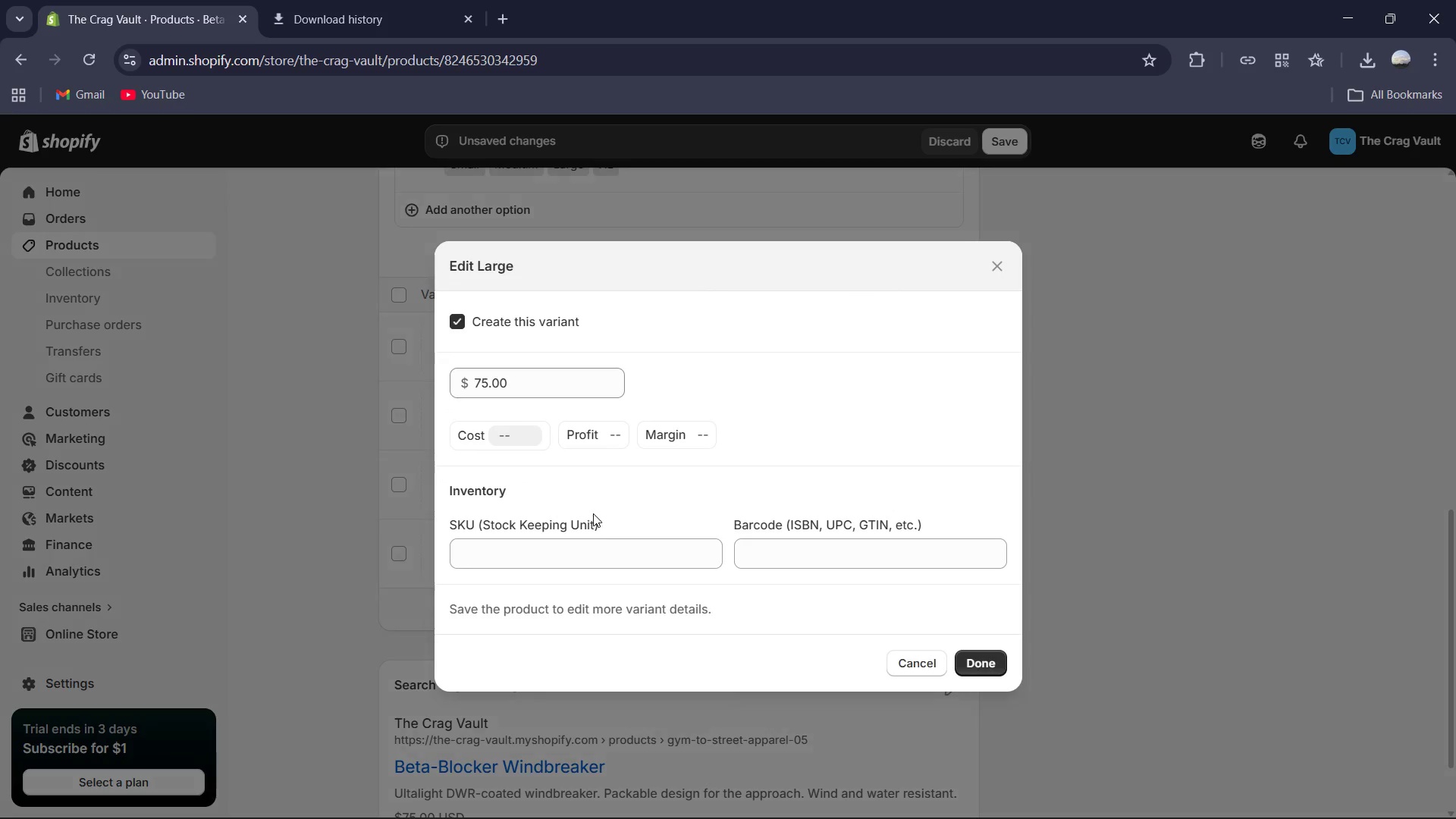 
left_click([597, 538])
 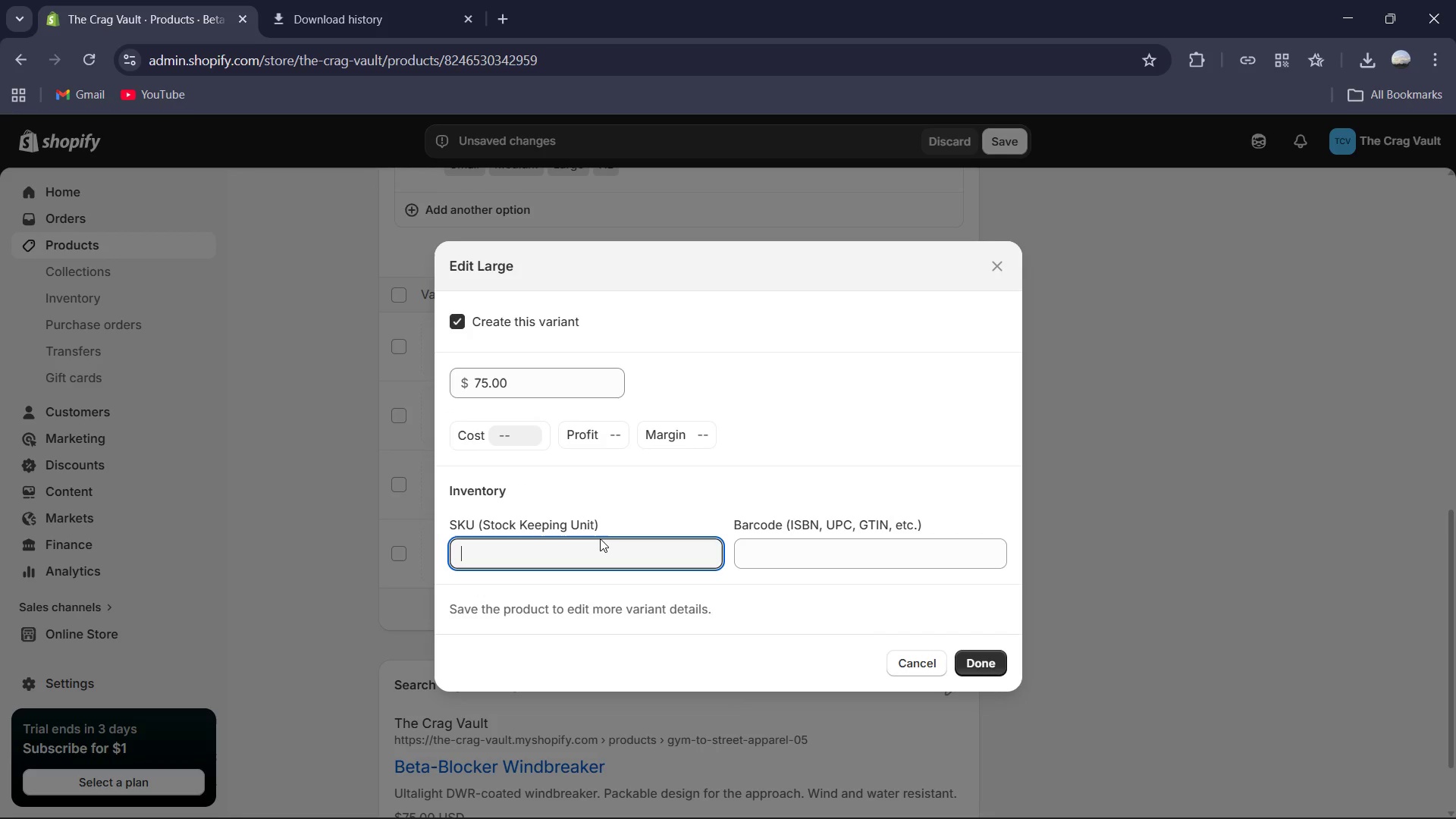 
key(Control+V)
 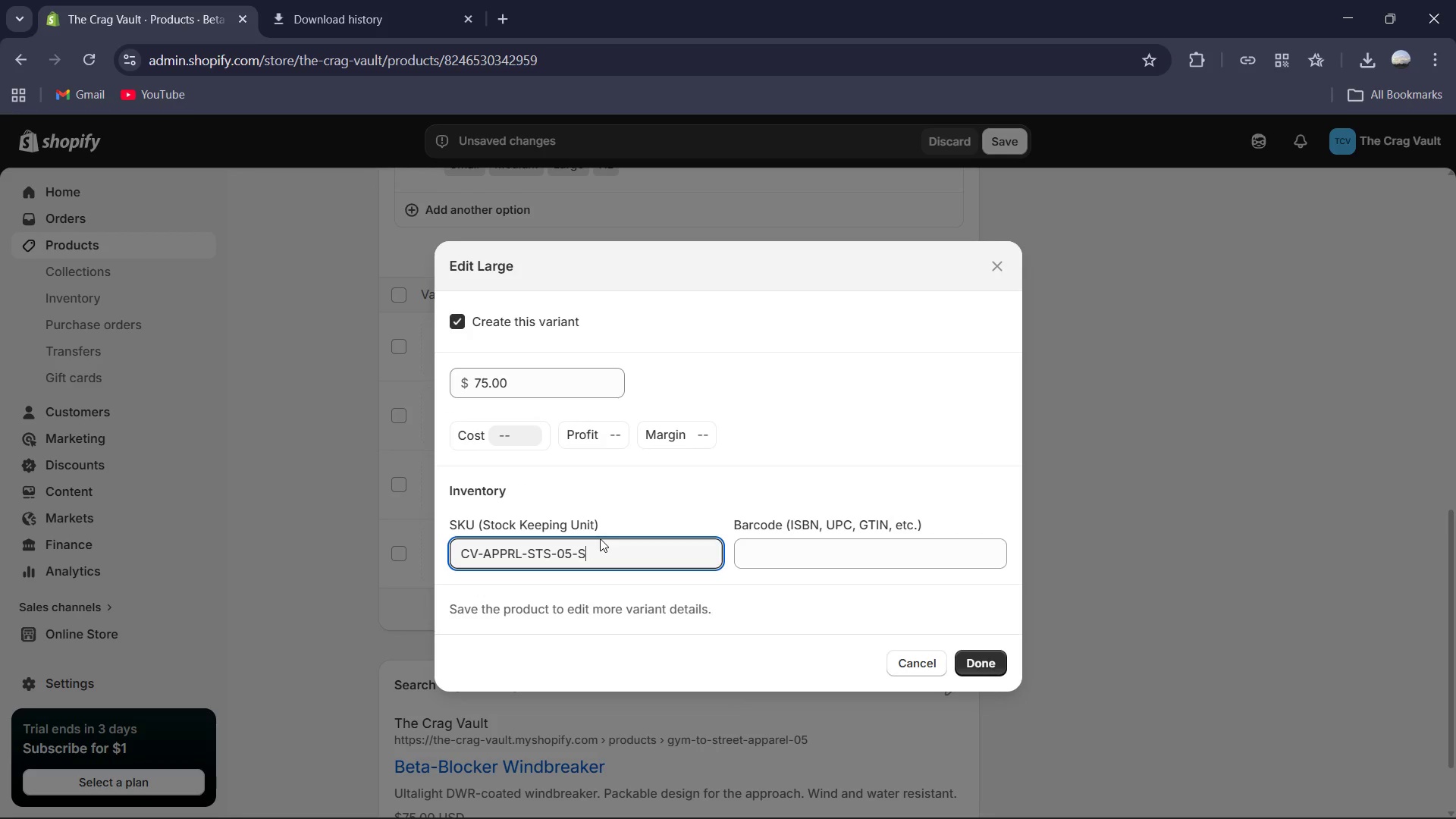 
key(Backspace)
 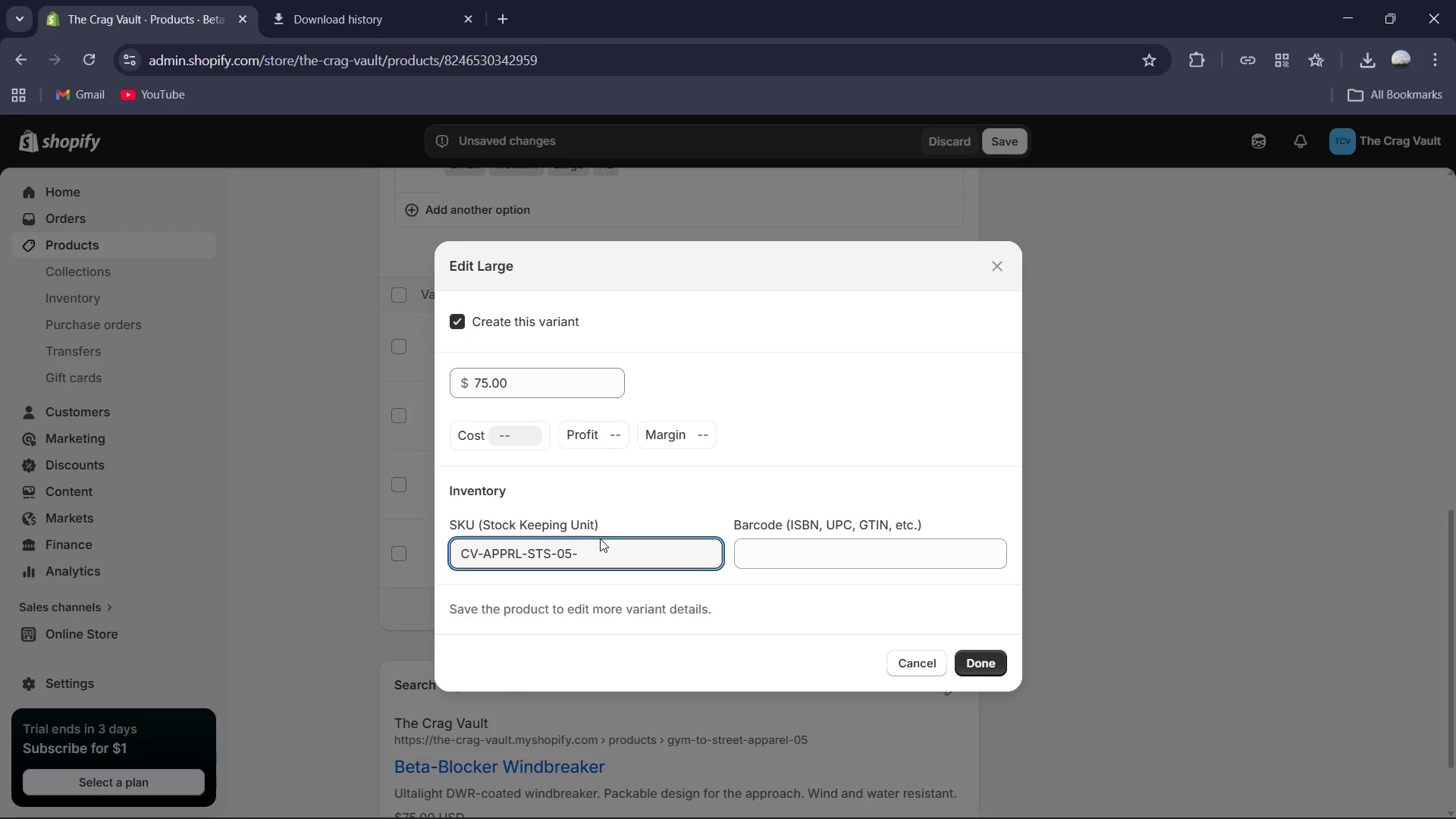 
key(Shift+L)
 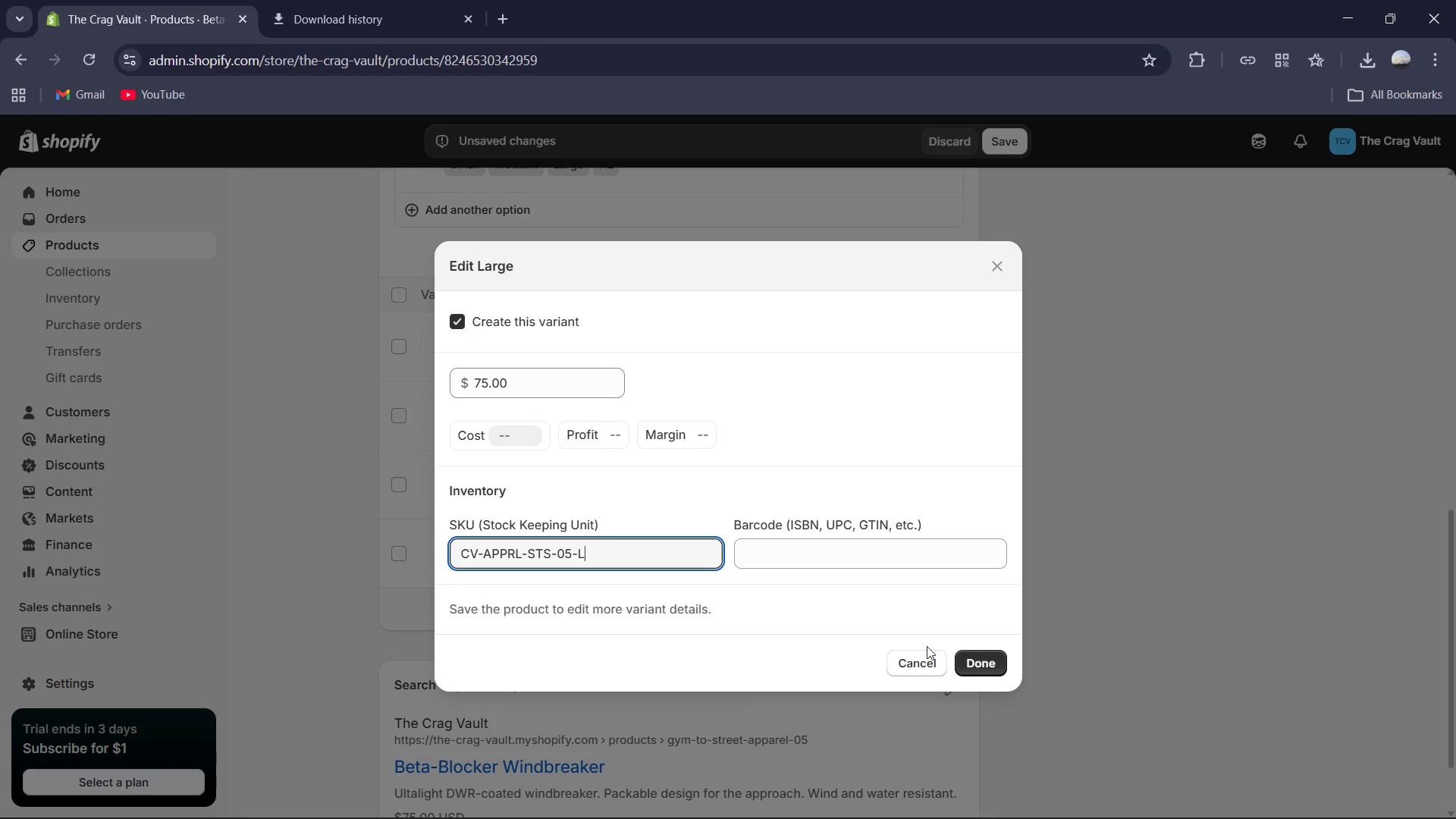 
left_click([980, 656])
 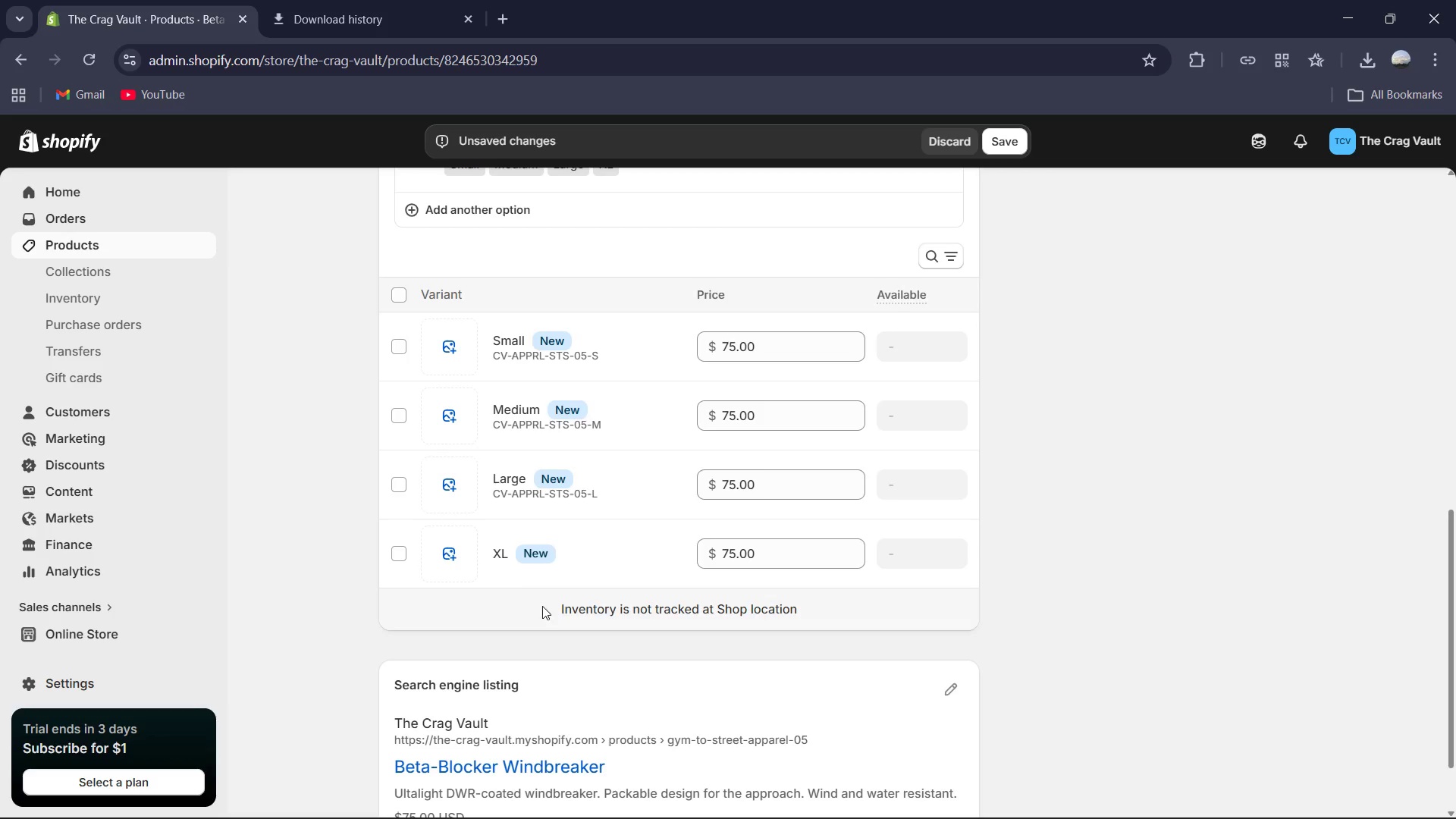 
left_click([497, 557])
 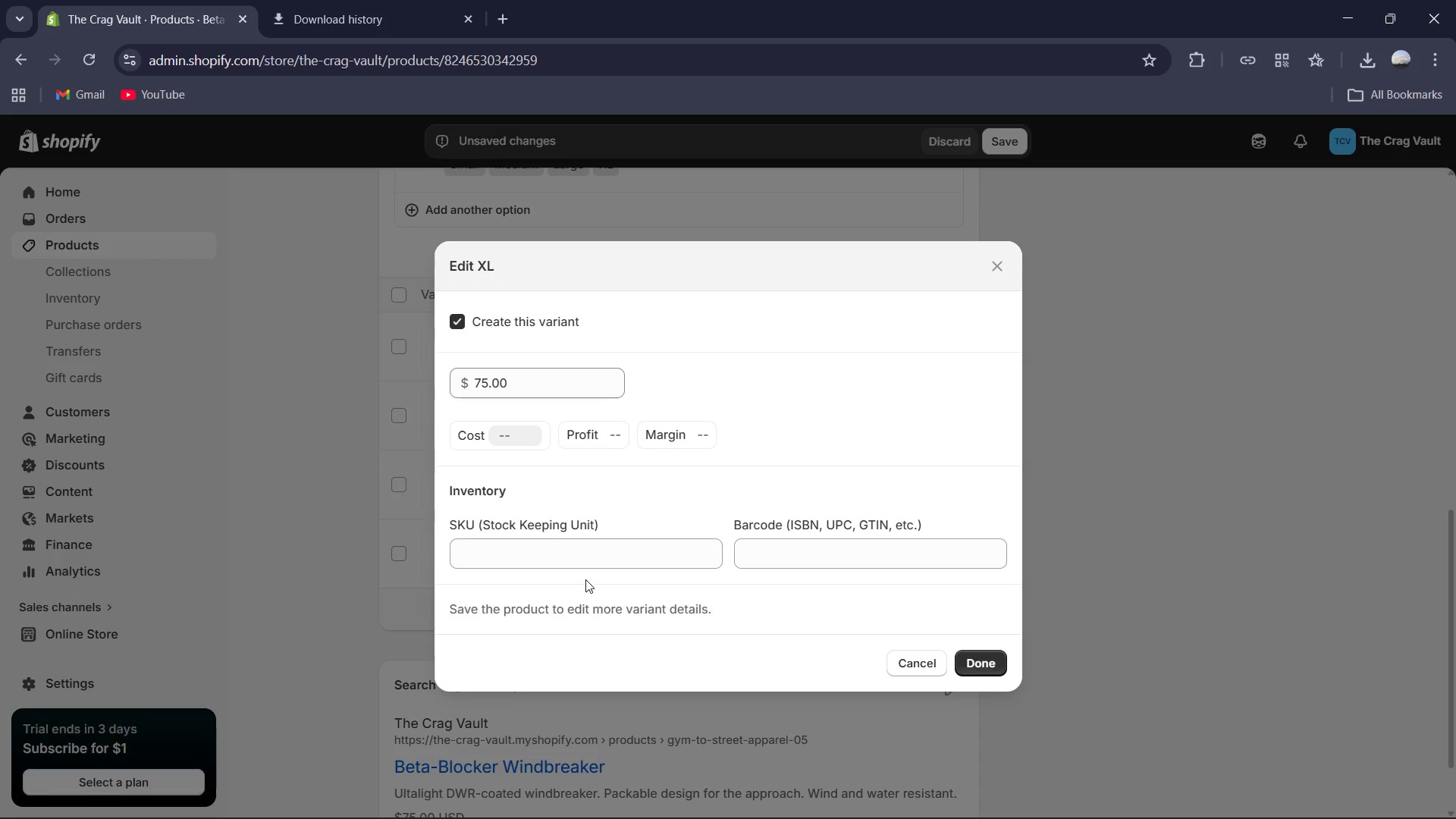 
left_click([580, 554])
 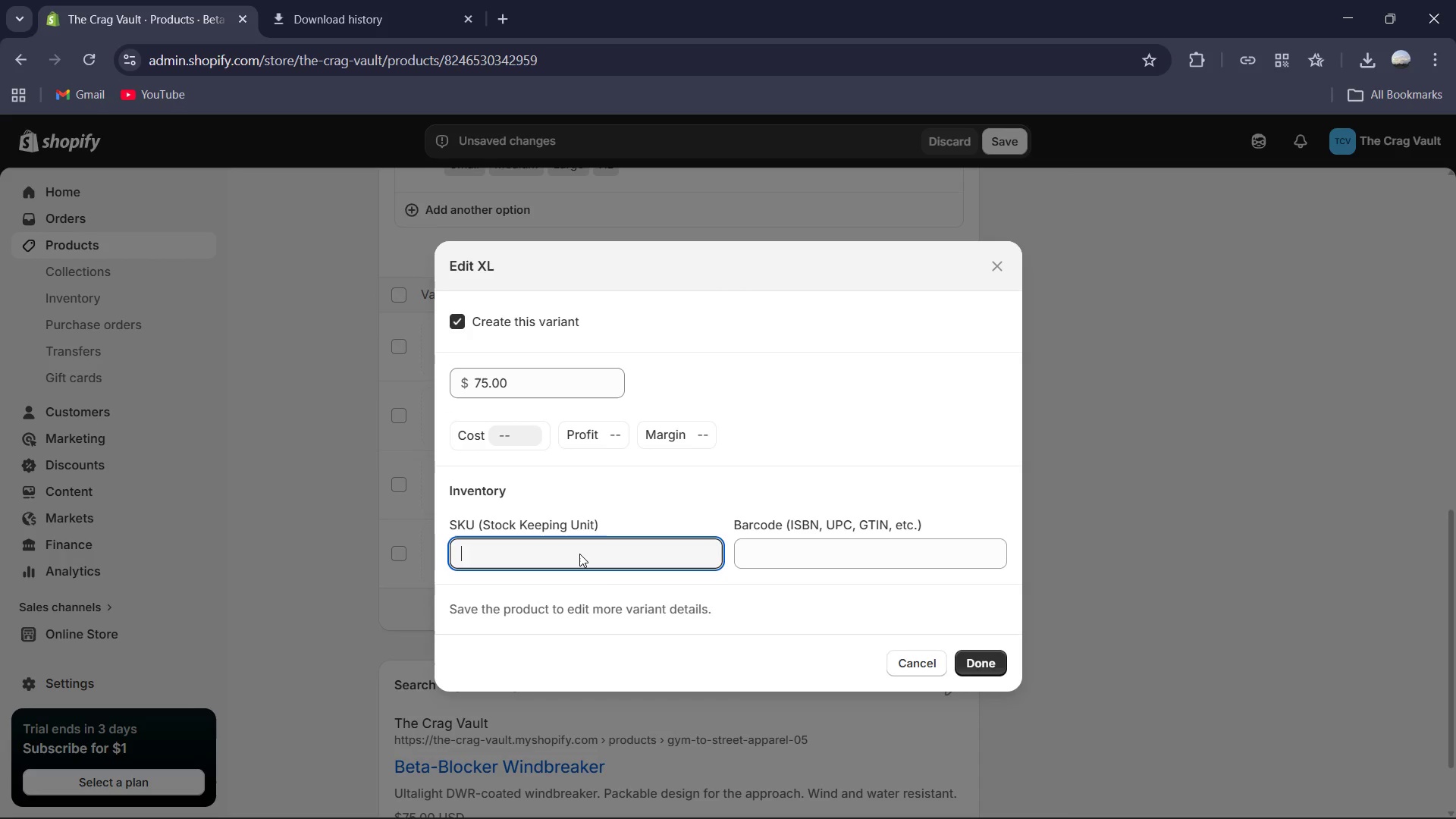 
key(Control+V)
 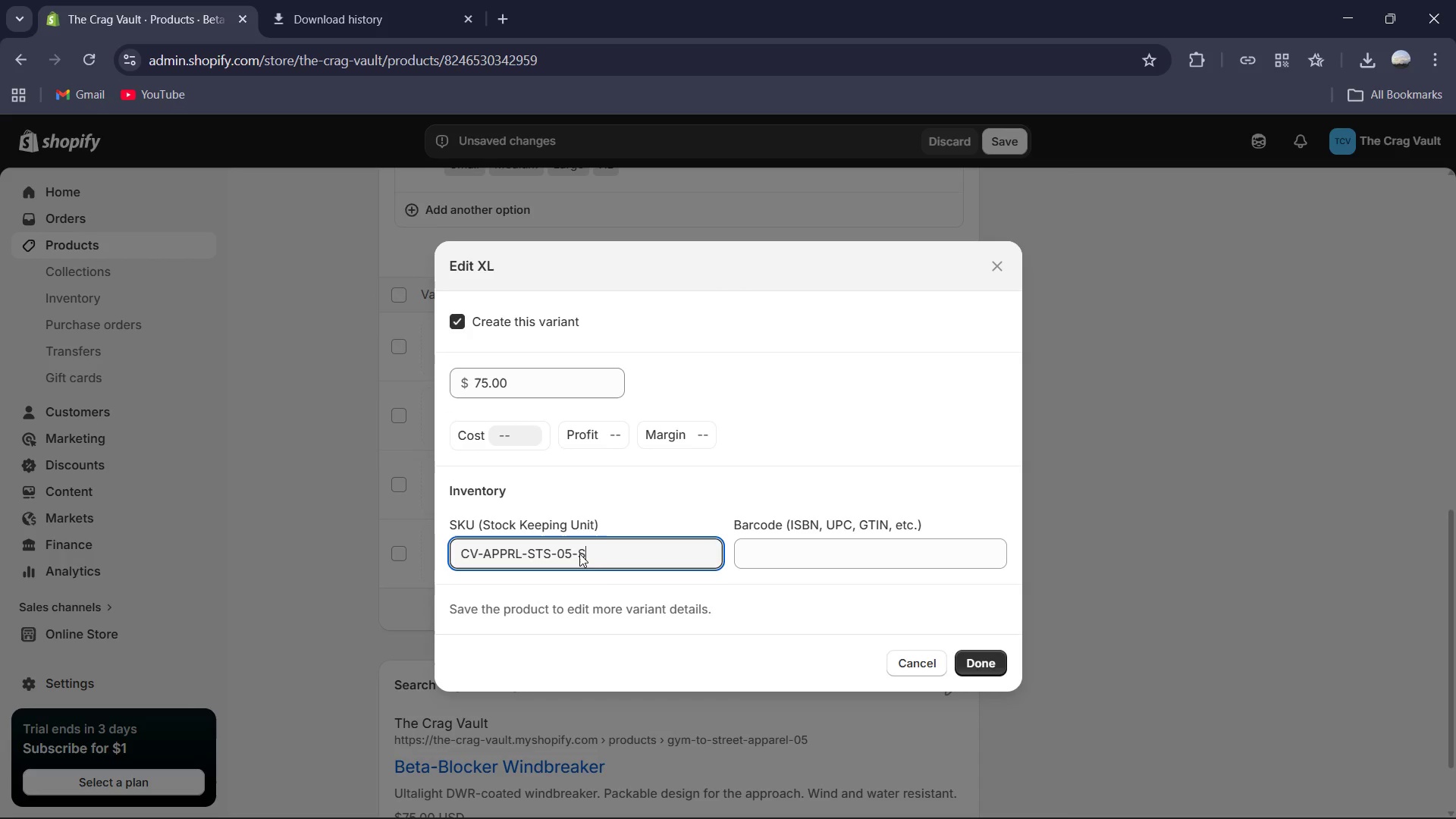 
key(Backspace)
type(XL)
 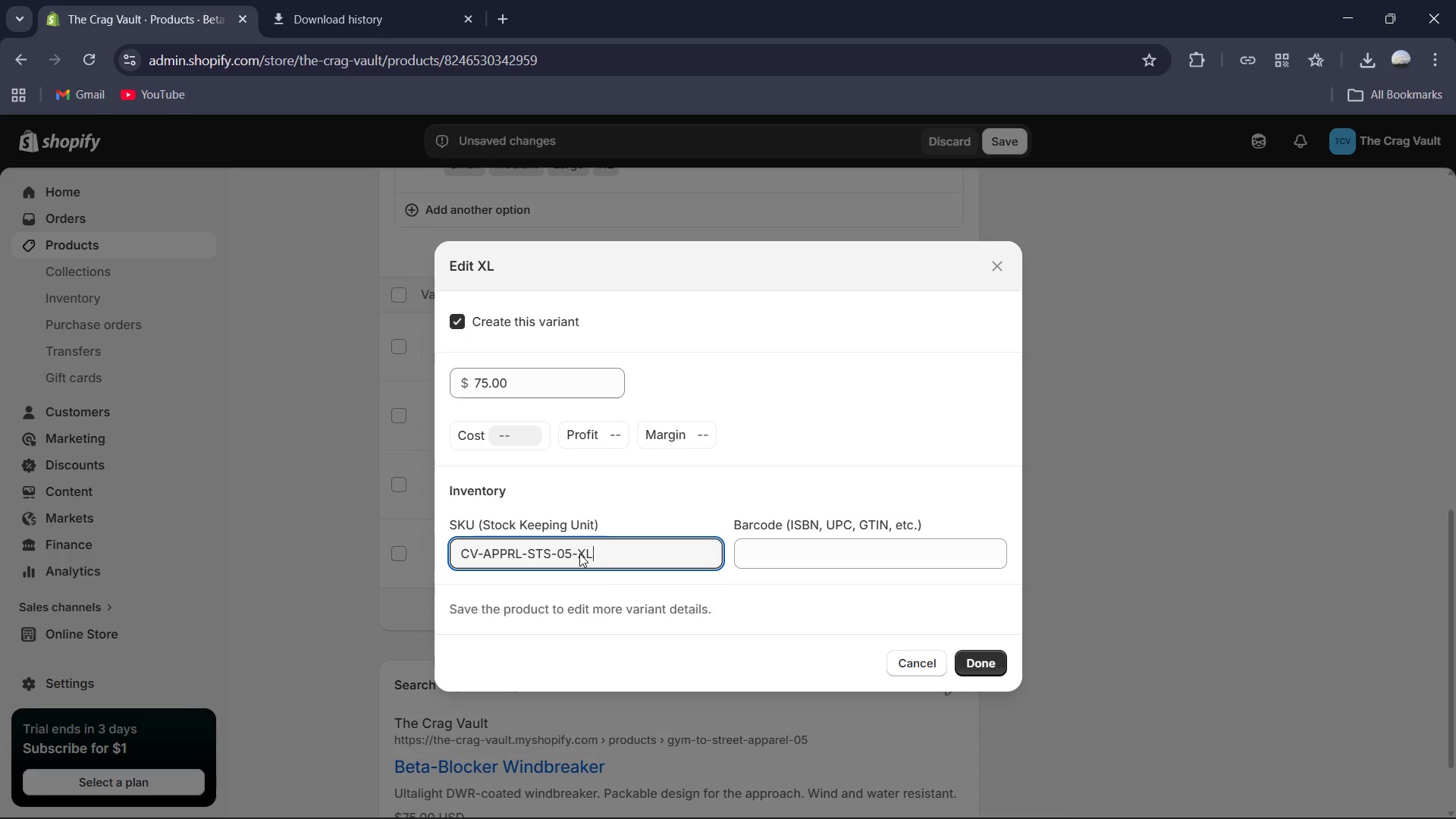 
left_click([996, 668])
 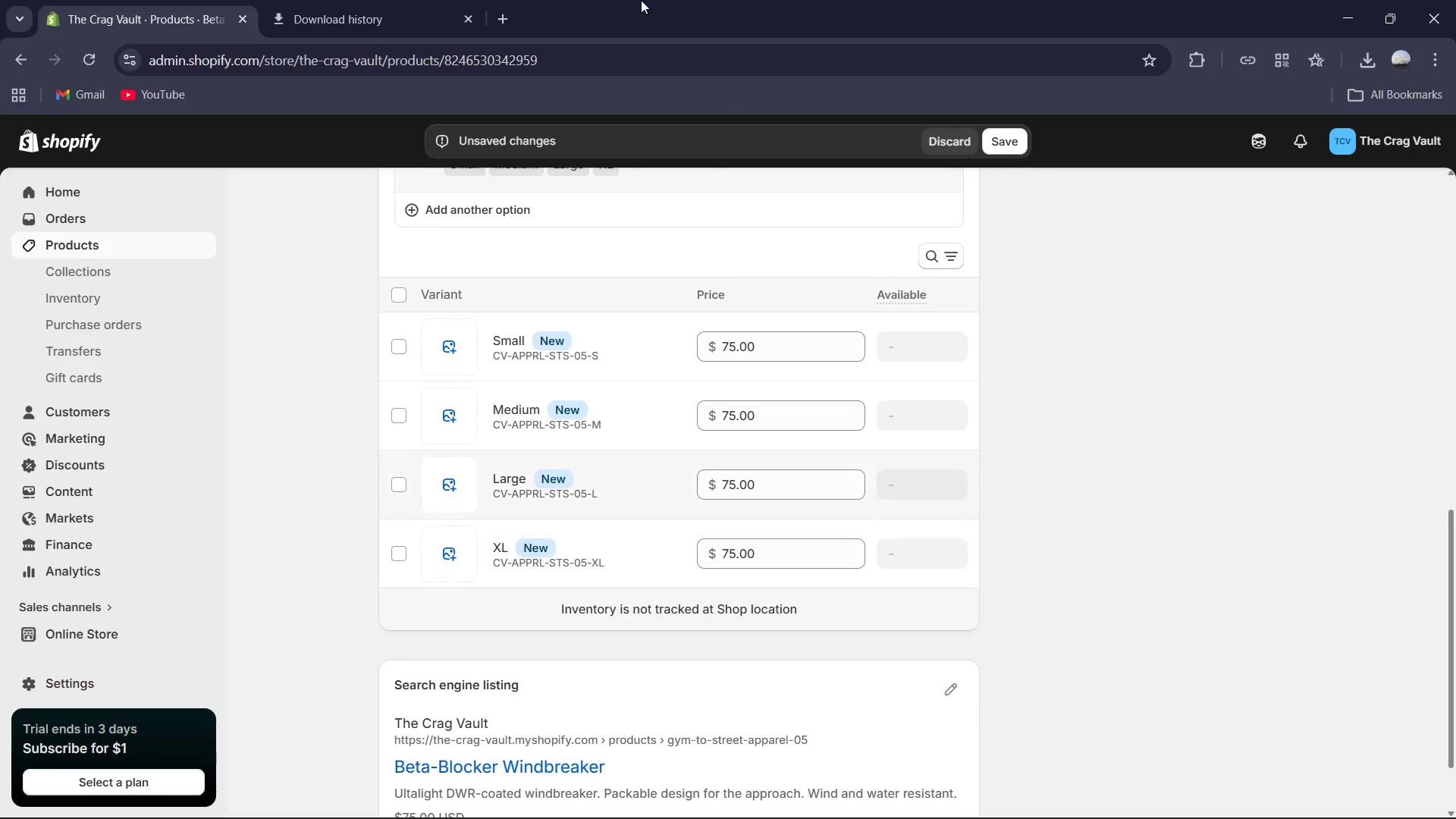 
scroll: coordinate [873, 617], scroll_direction: down, amount: 4.0
 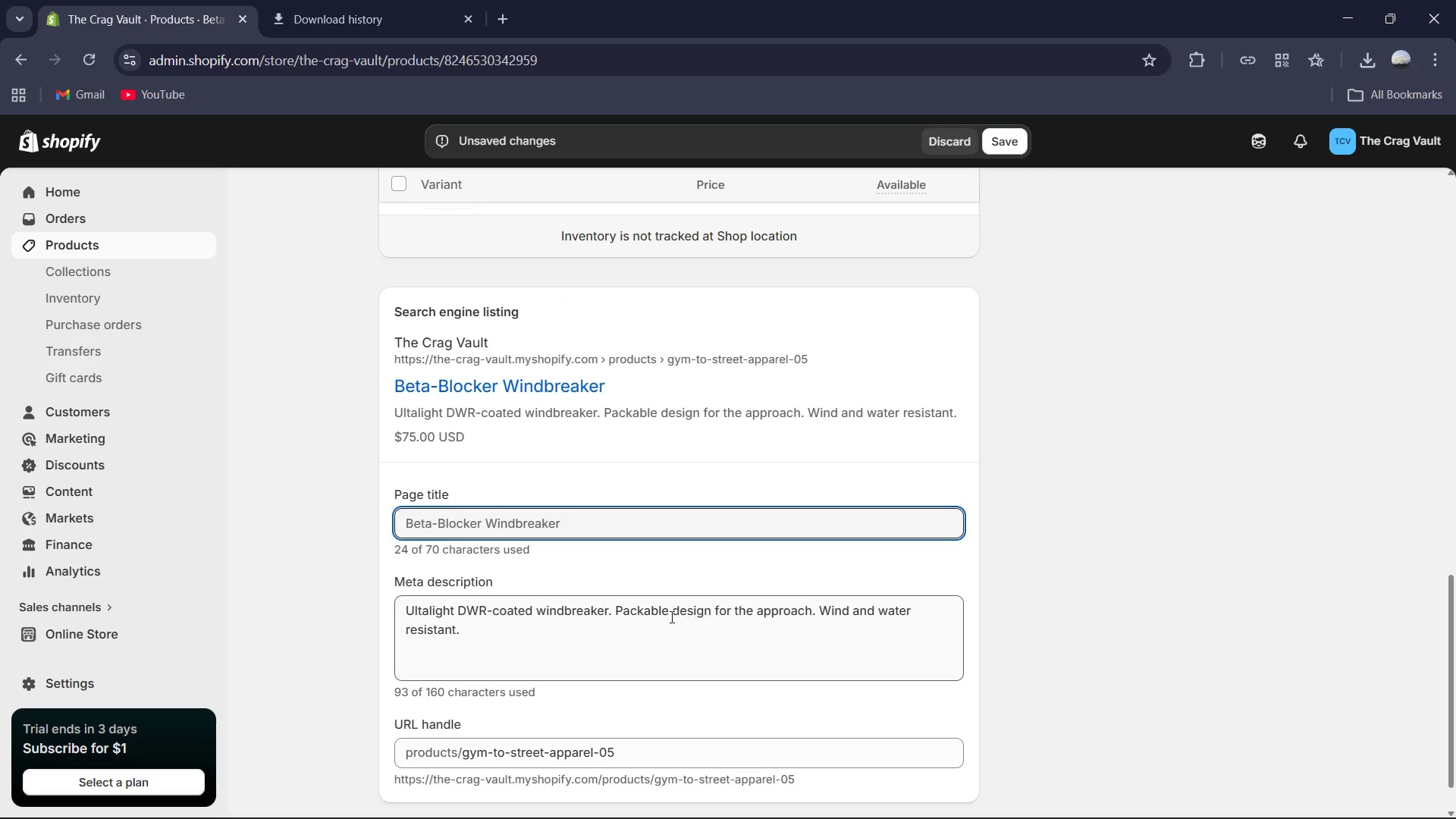 
left_click([661, 615])
 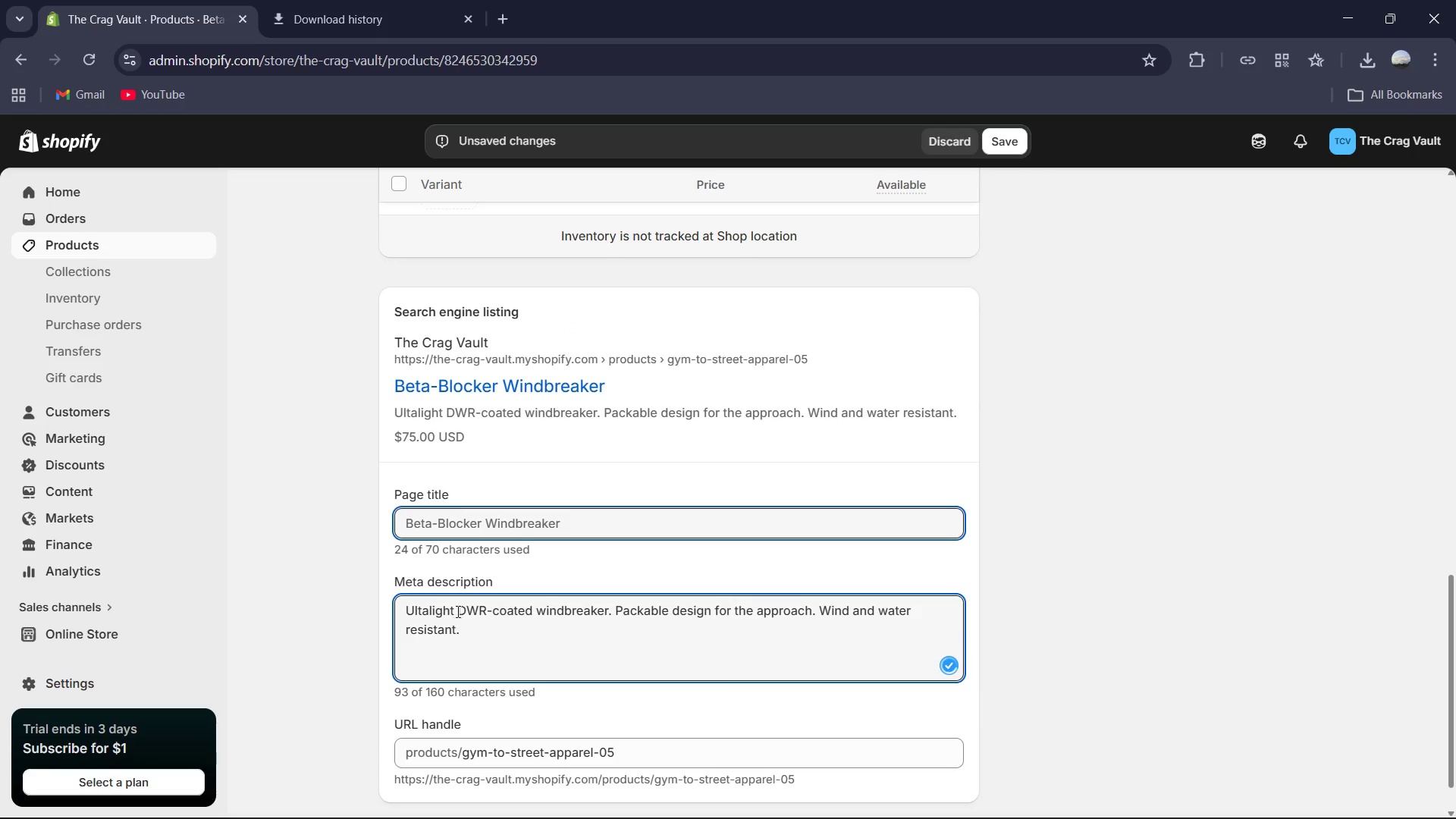 
left_click([432, 610])
 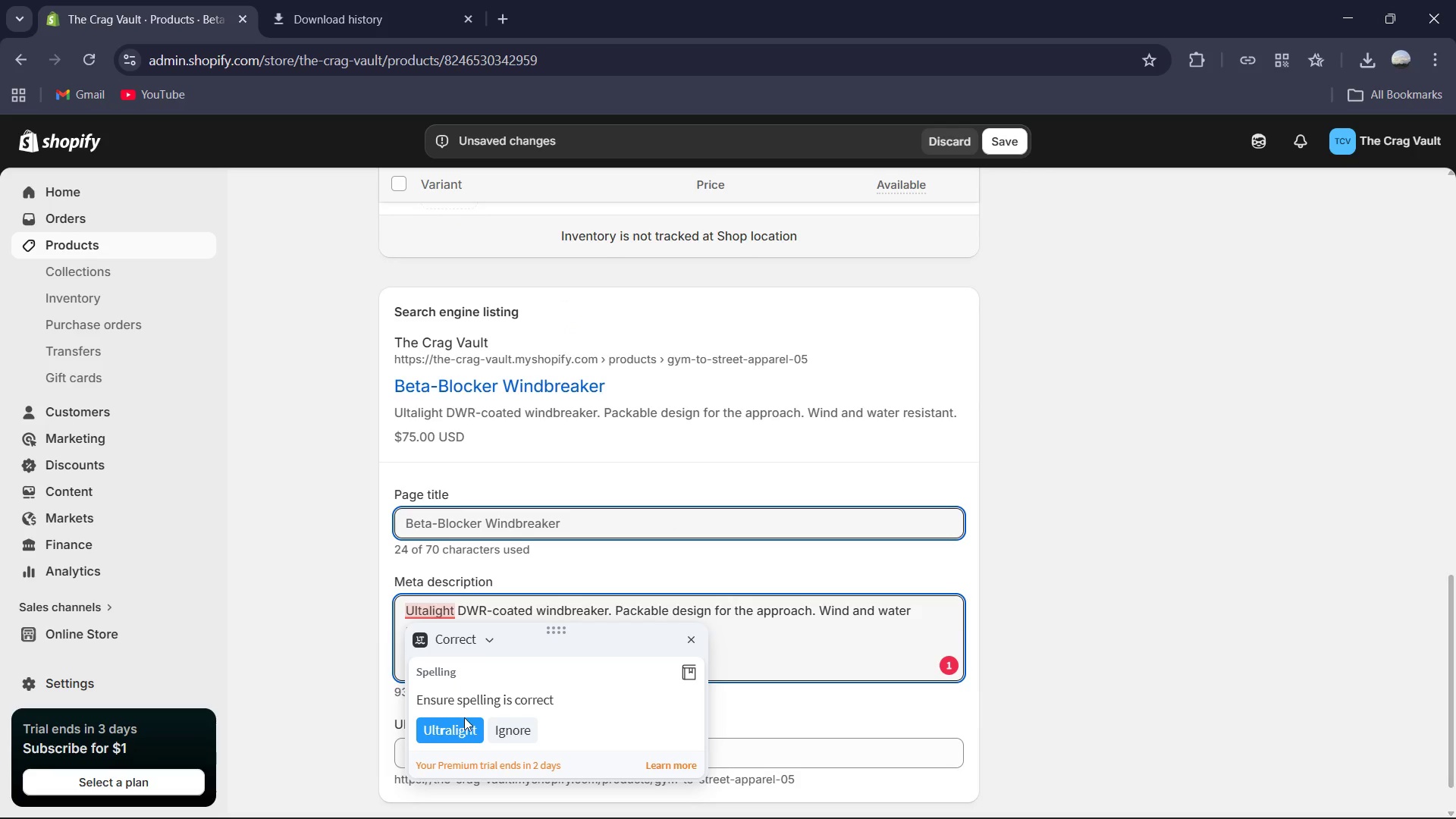 
left_click([466, 724])
 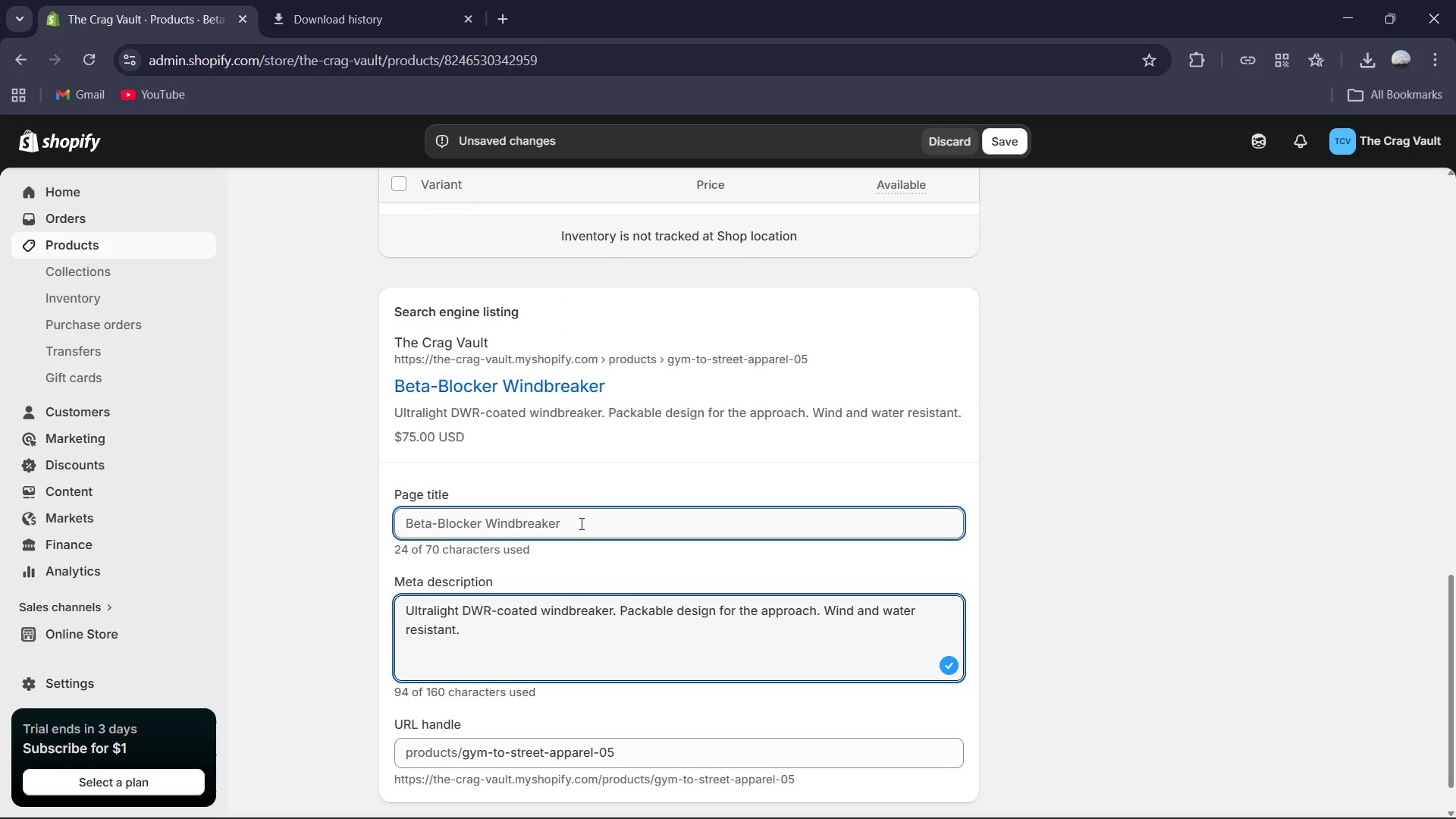 
left_click([580, 523])
 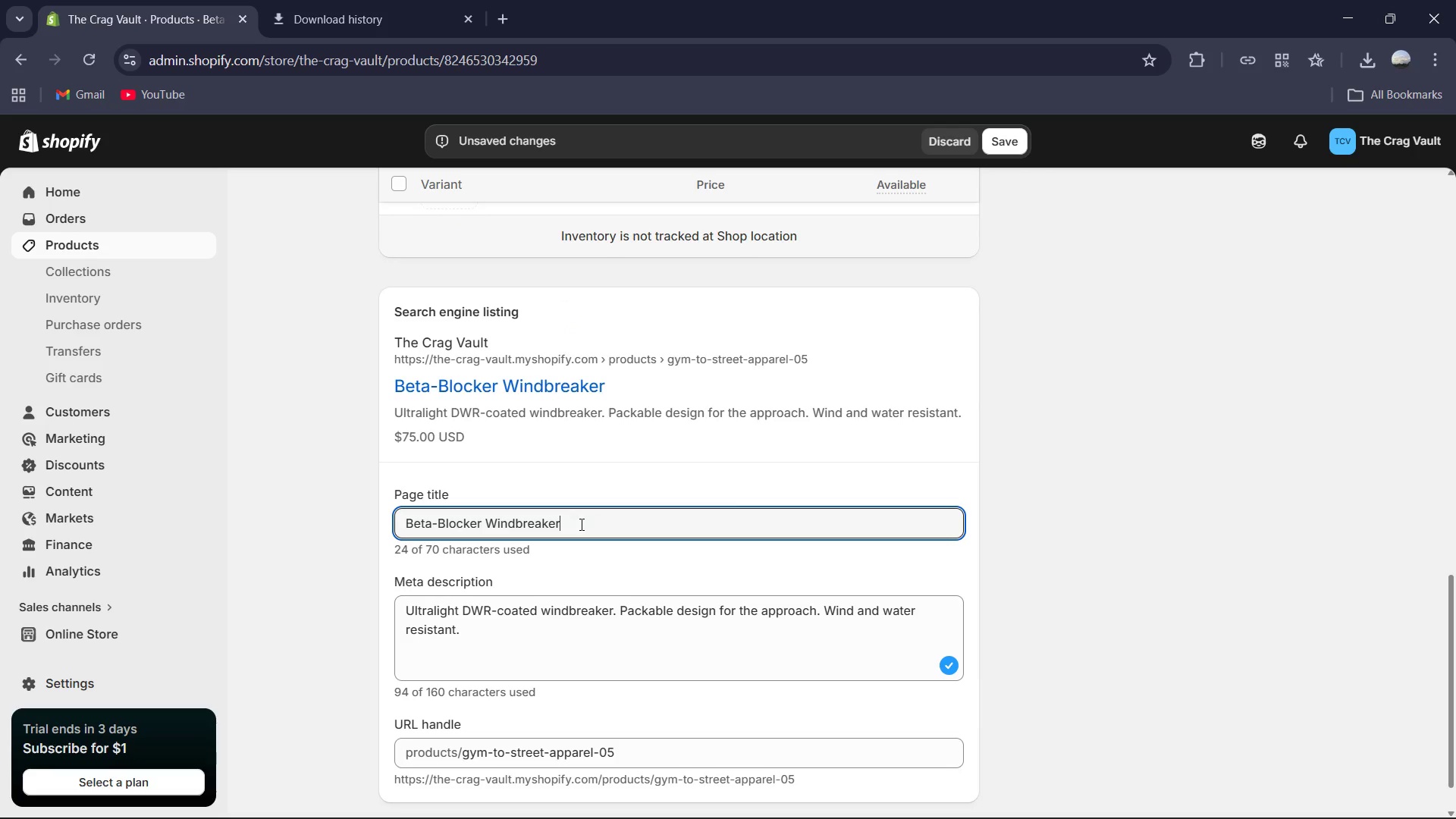 
type( | the Crag Vault )
 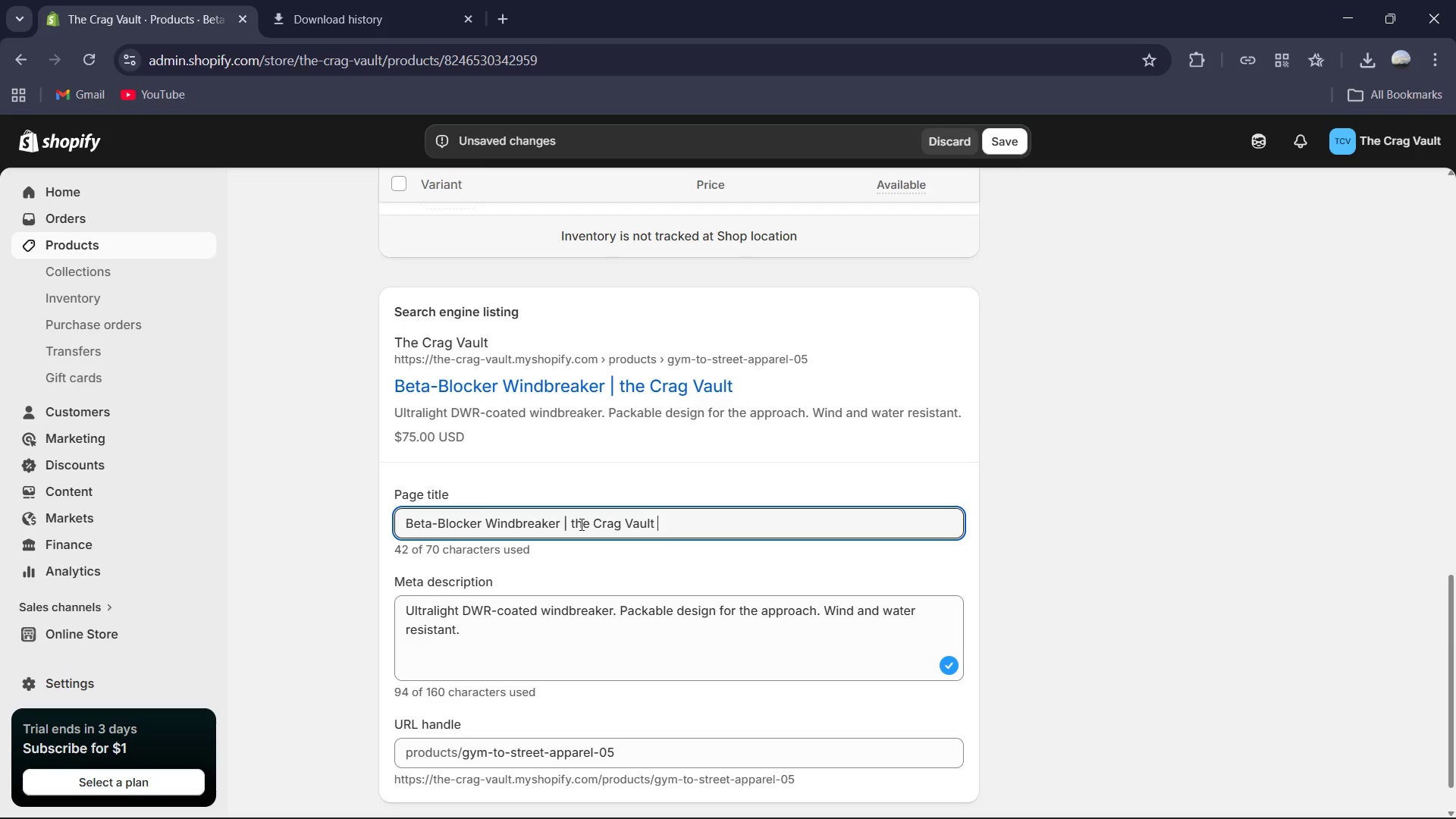 
wait(5.28)
 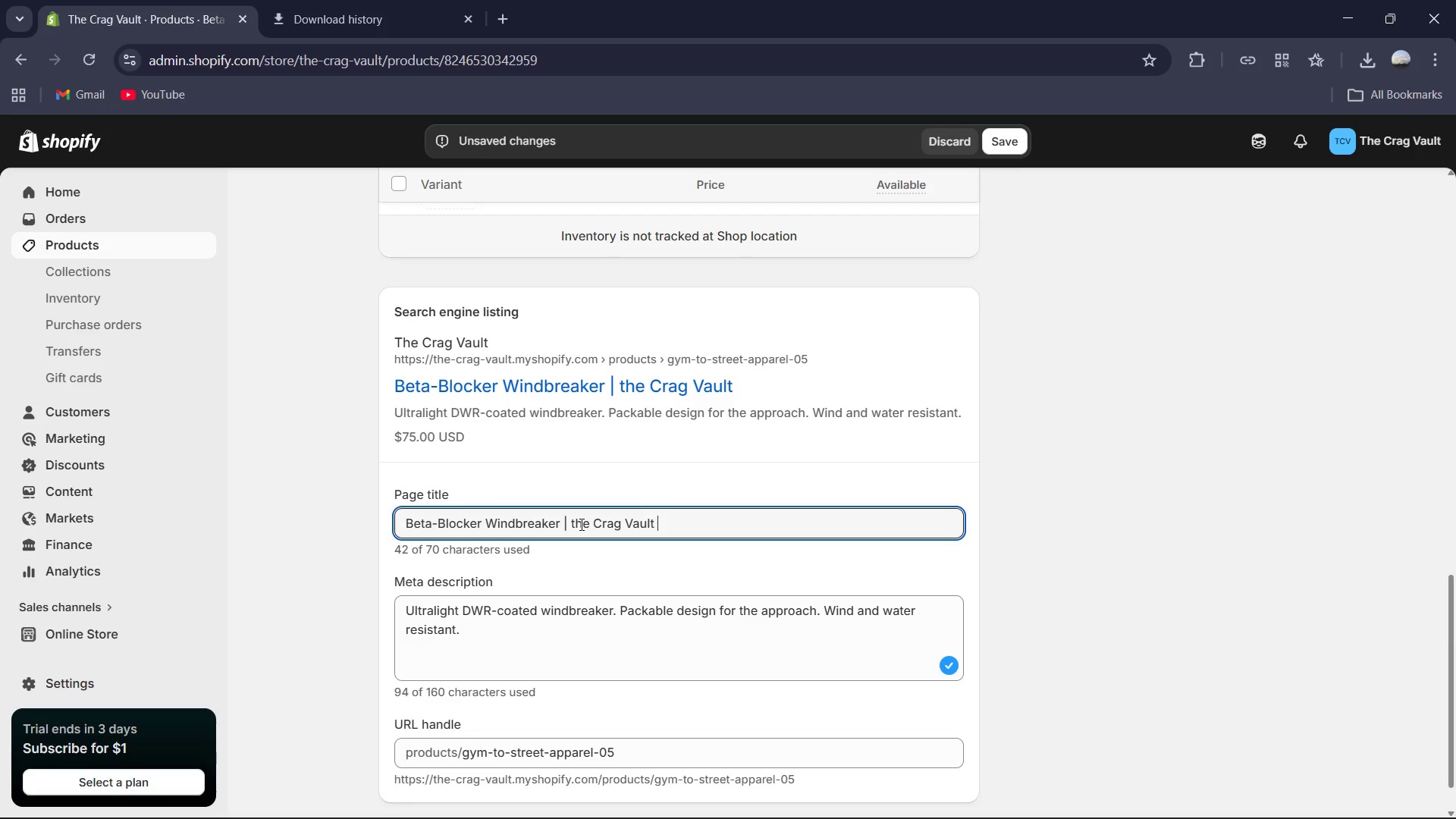 
left_click([180, 0])
 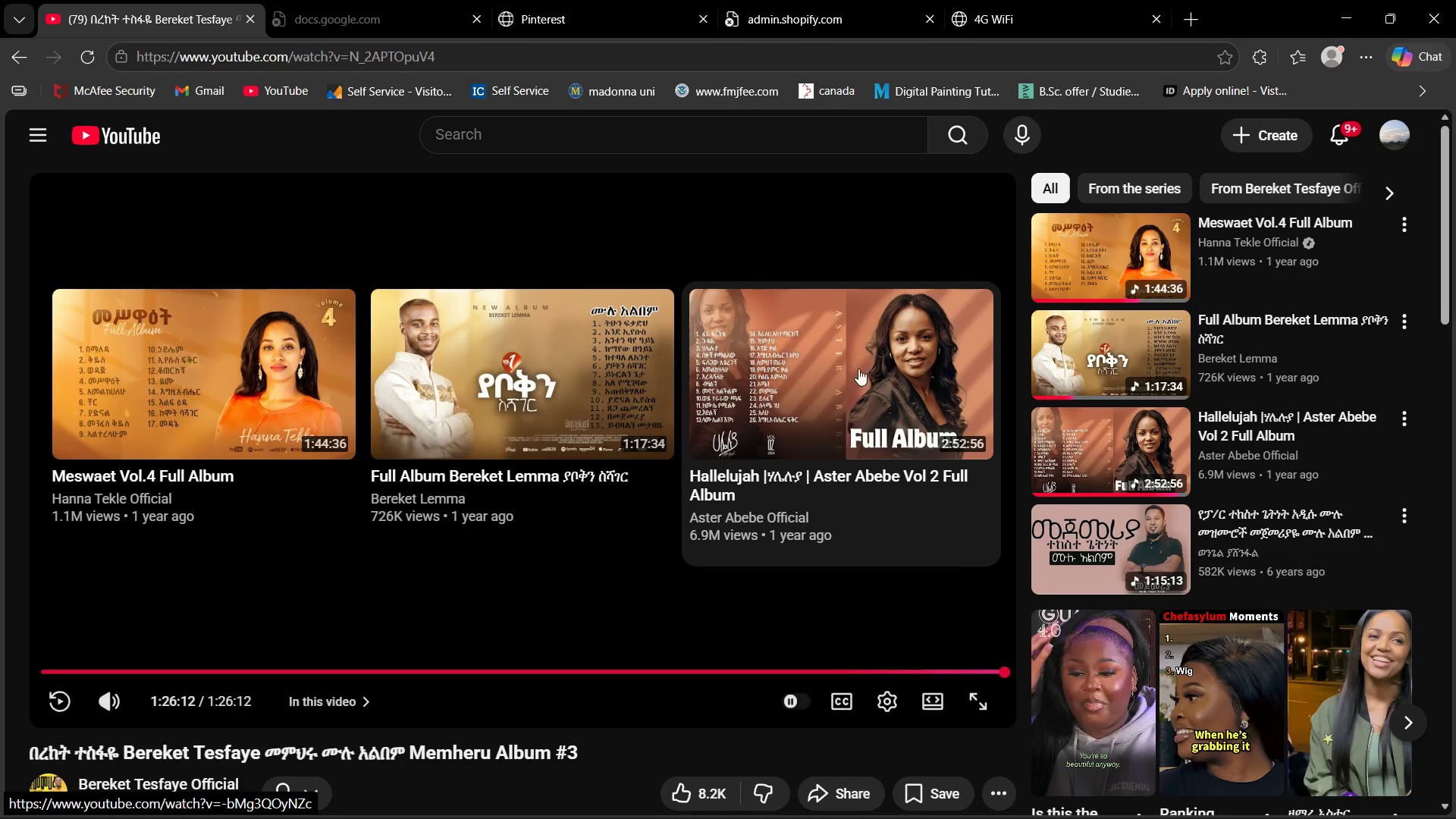 
scroll: coordinate [1116, 715], scroll_direction: down, amount: 9.0
 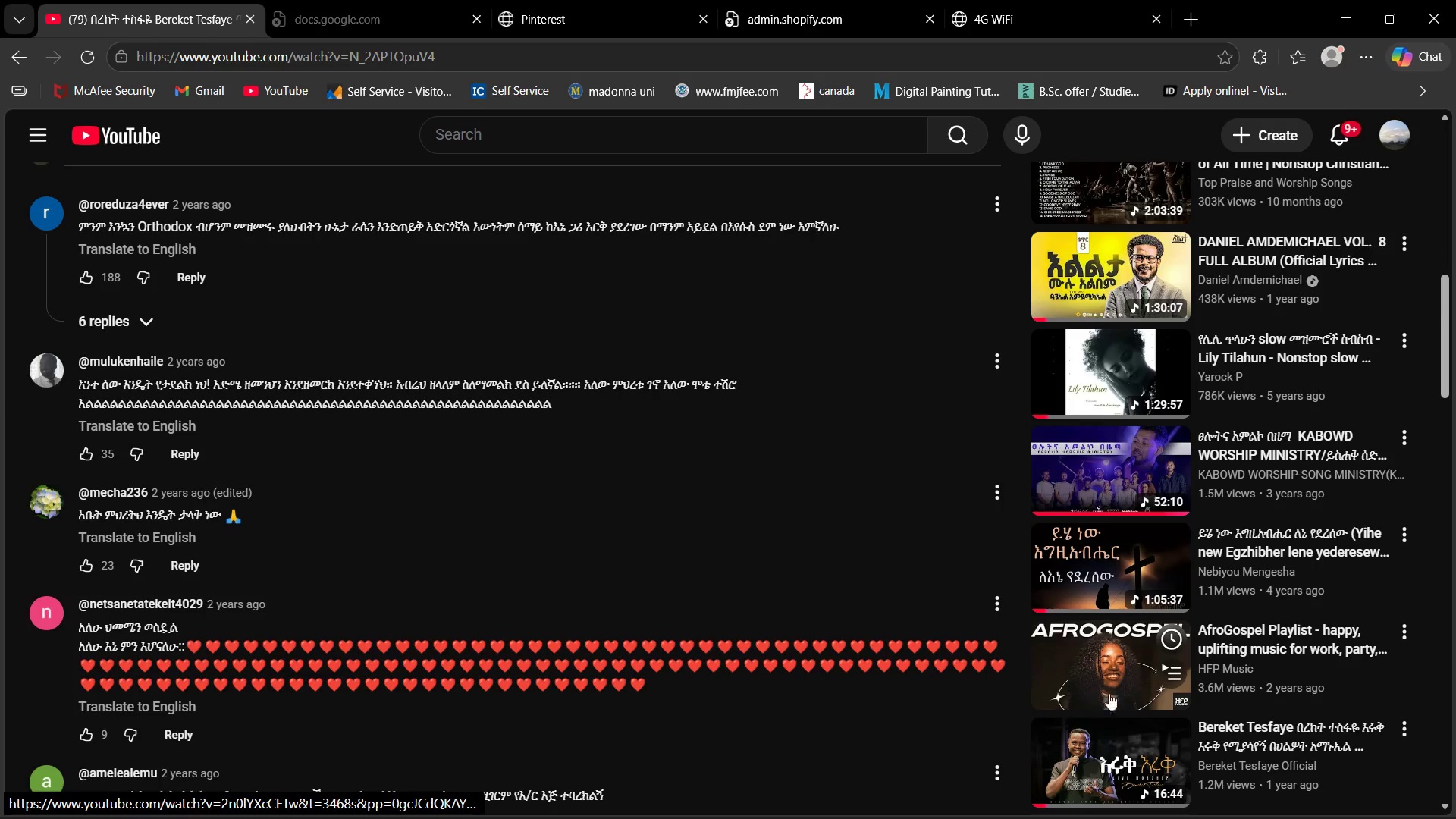 
left_click([1110, 742])
 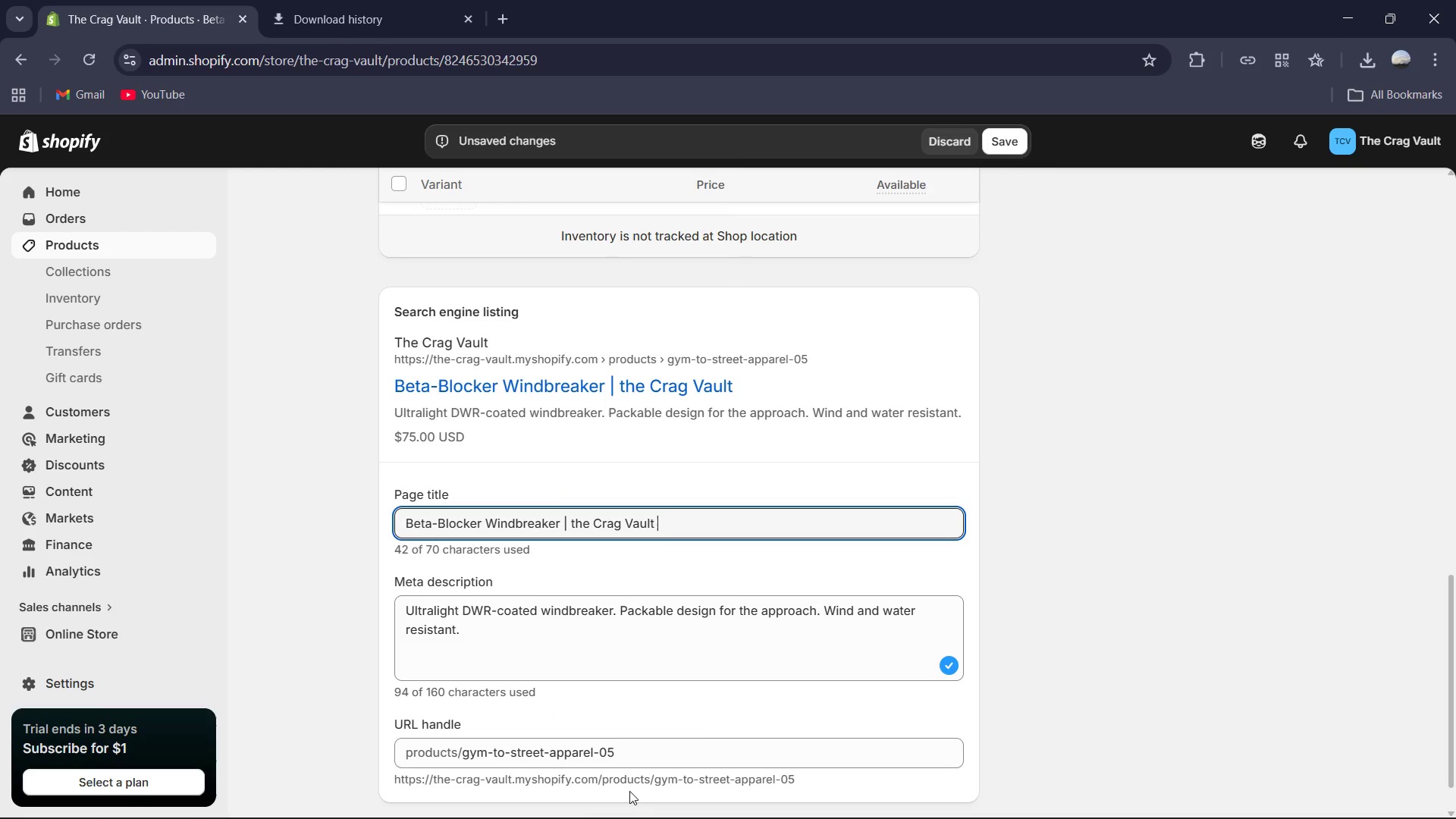 
scroll: coordinate [709, 701], scroll_direction: down, amount: 1.0
 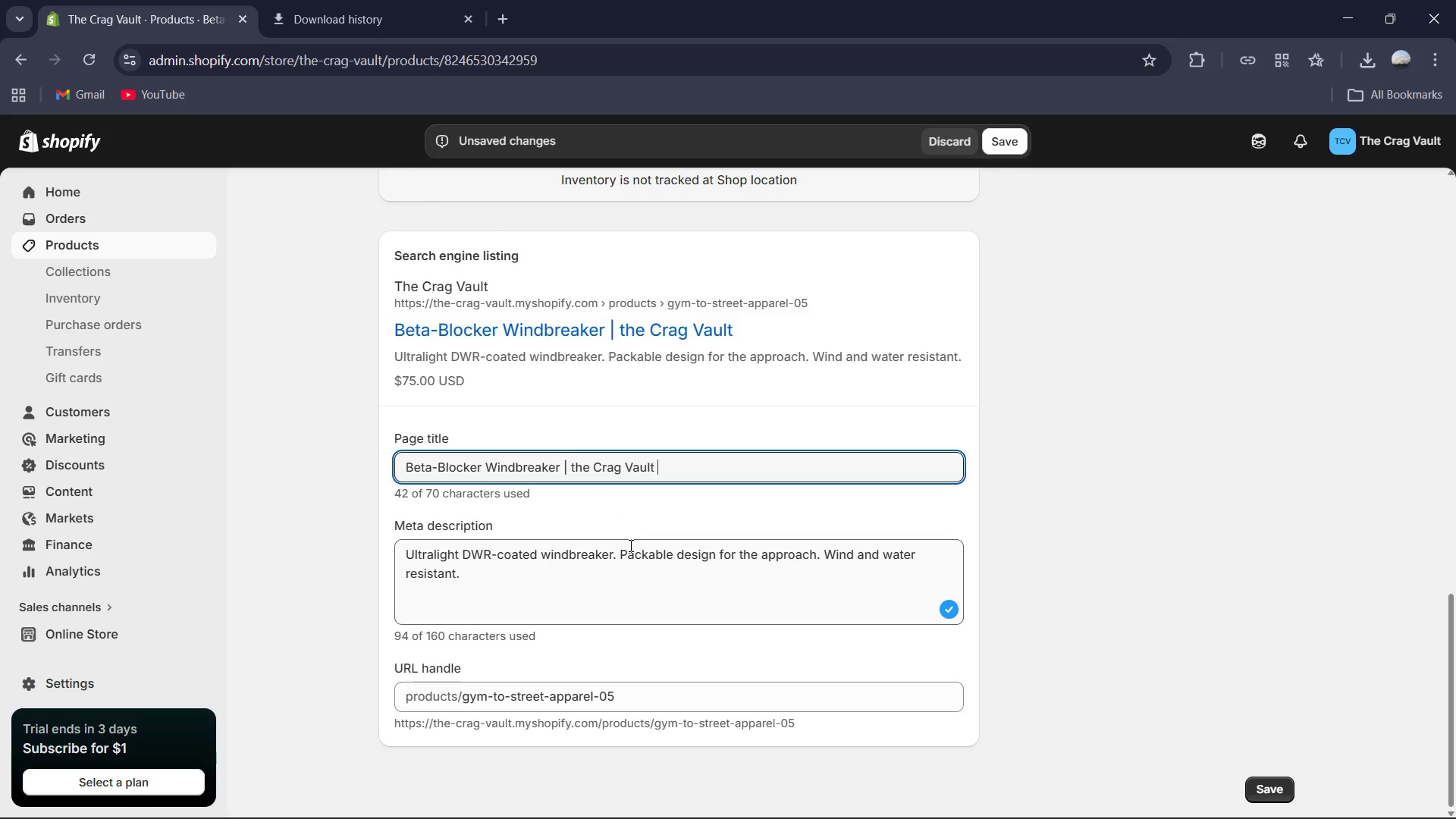 
scroll: coordinate [773, 620], scroll_direction: up, amount: 12.0
 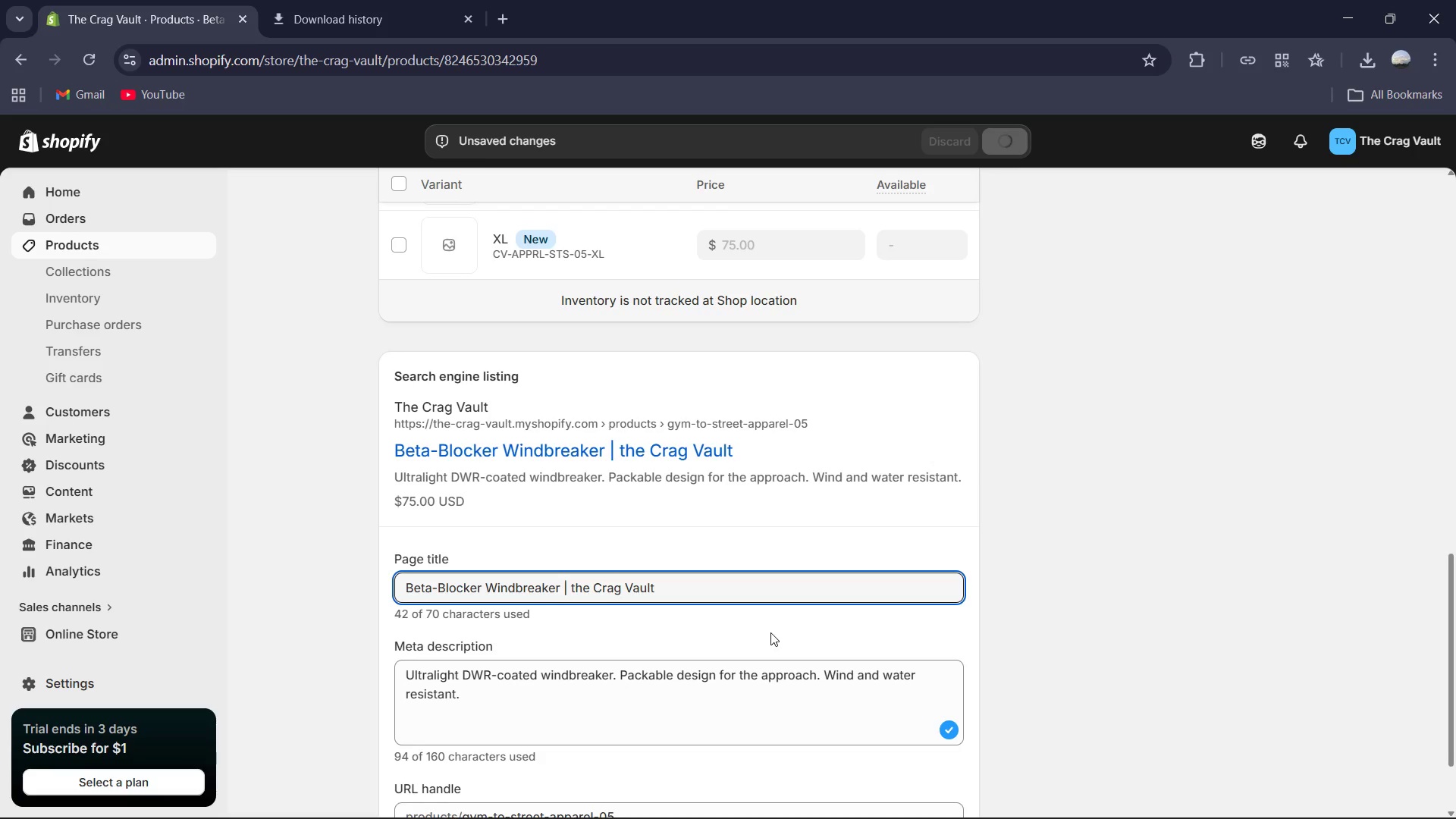 
wait(5.54)
 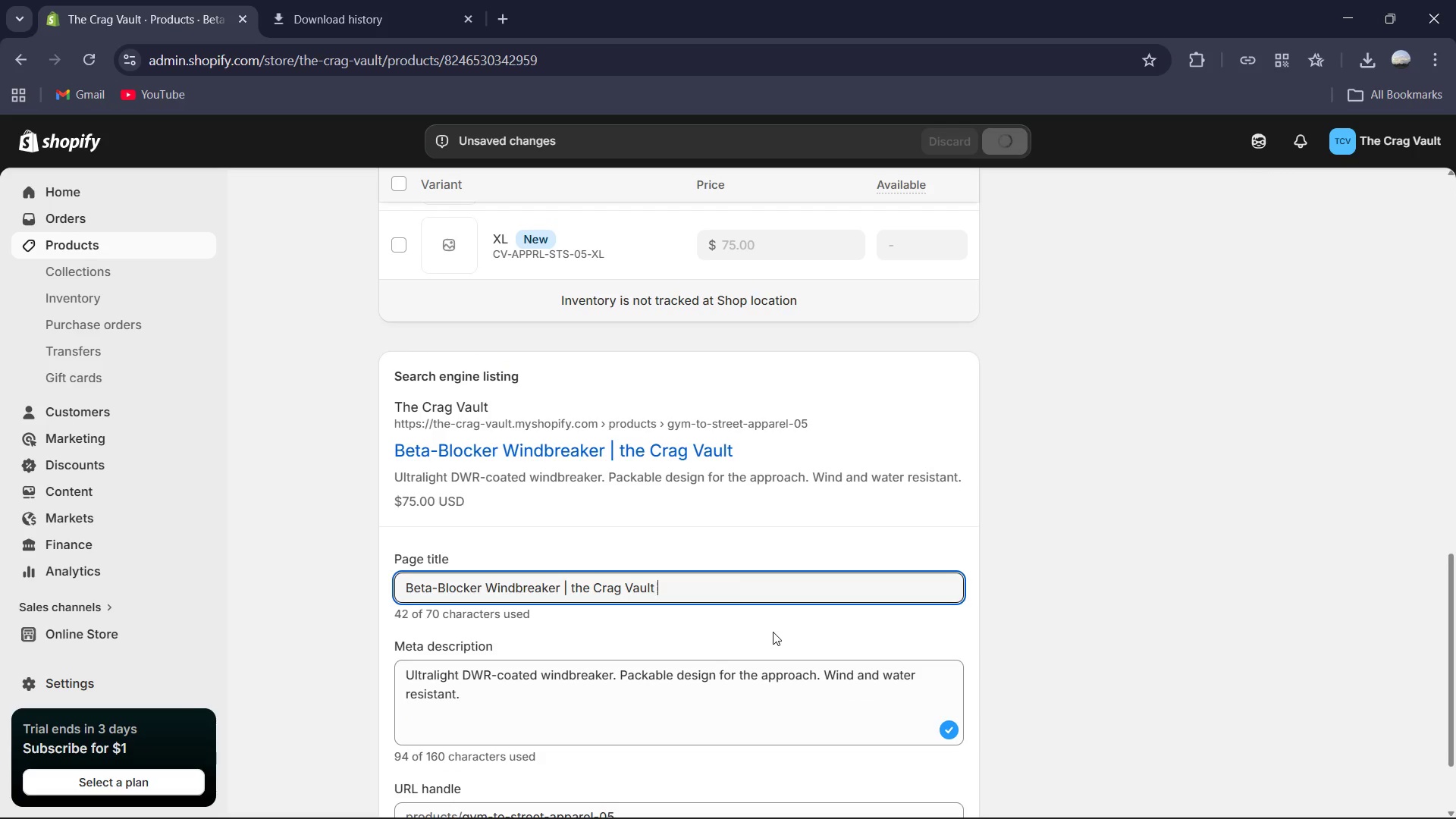 
scroll: coordinate [763, 634], scroll_direction: up, amount: 9.0
 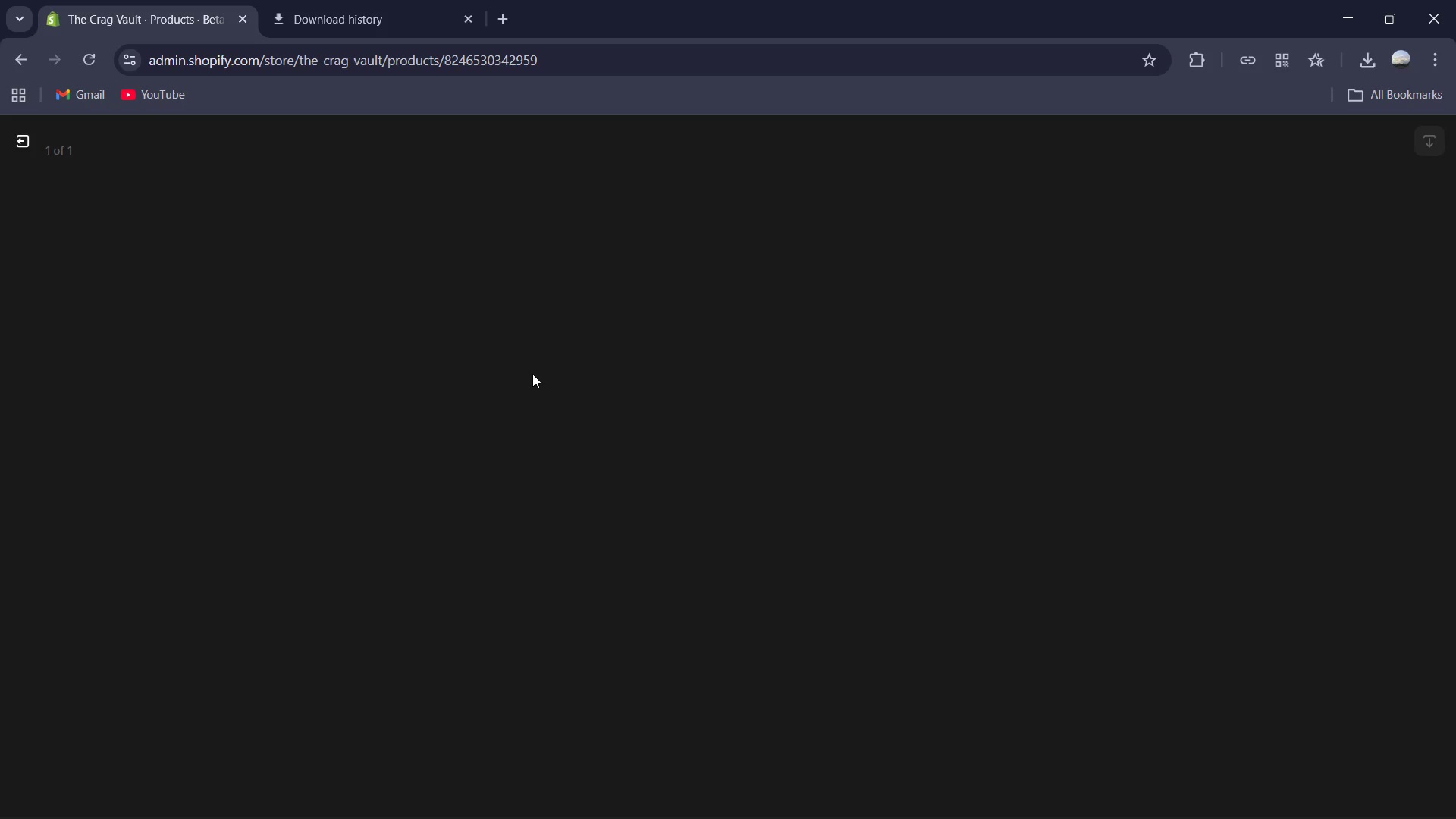 
wait(6.18)
 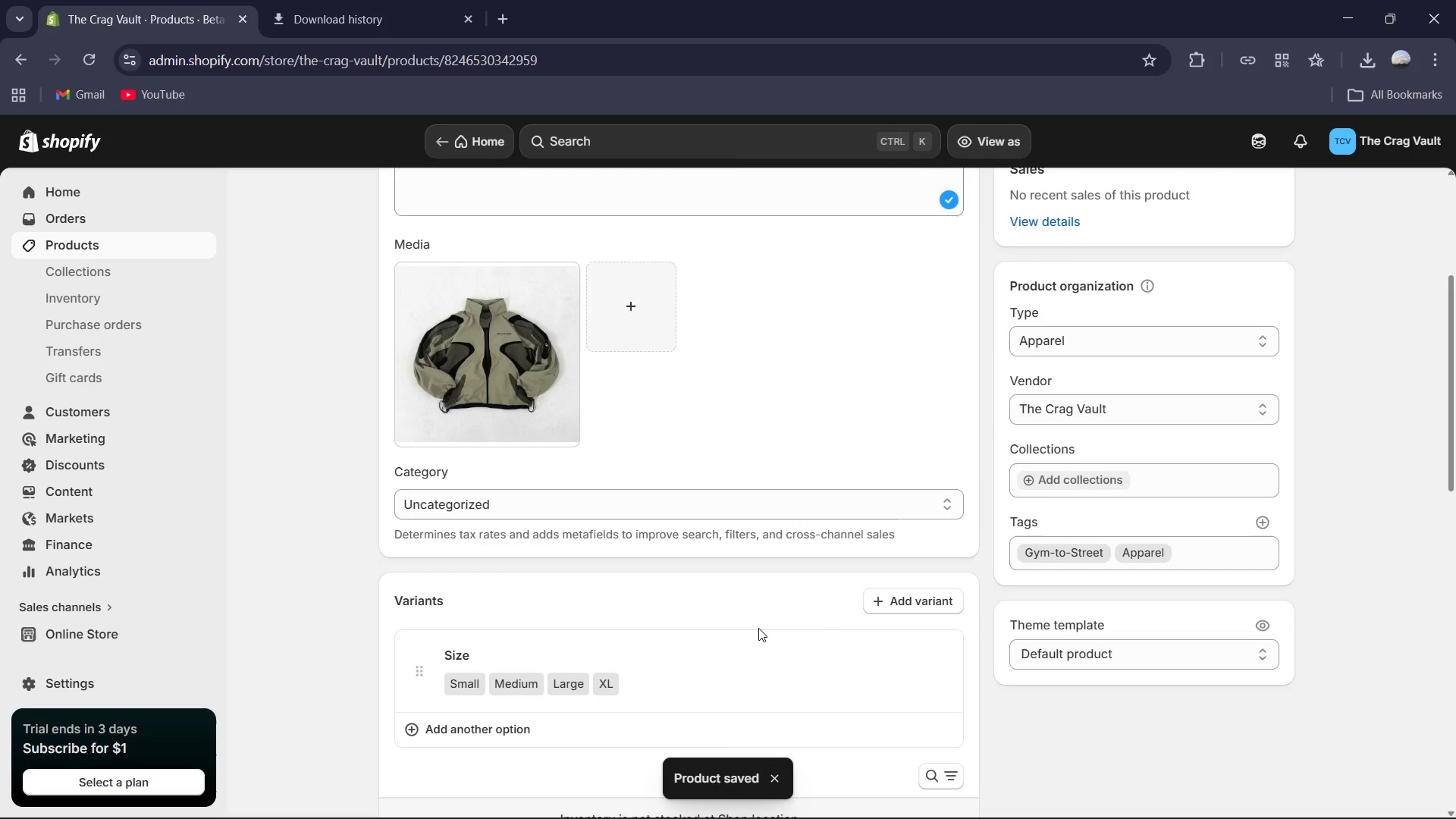 
key(VolumeUp)
 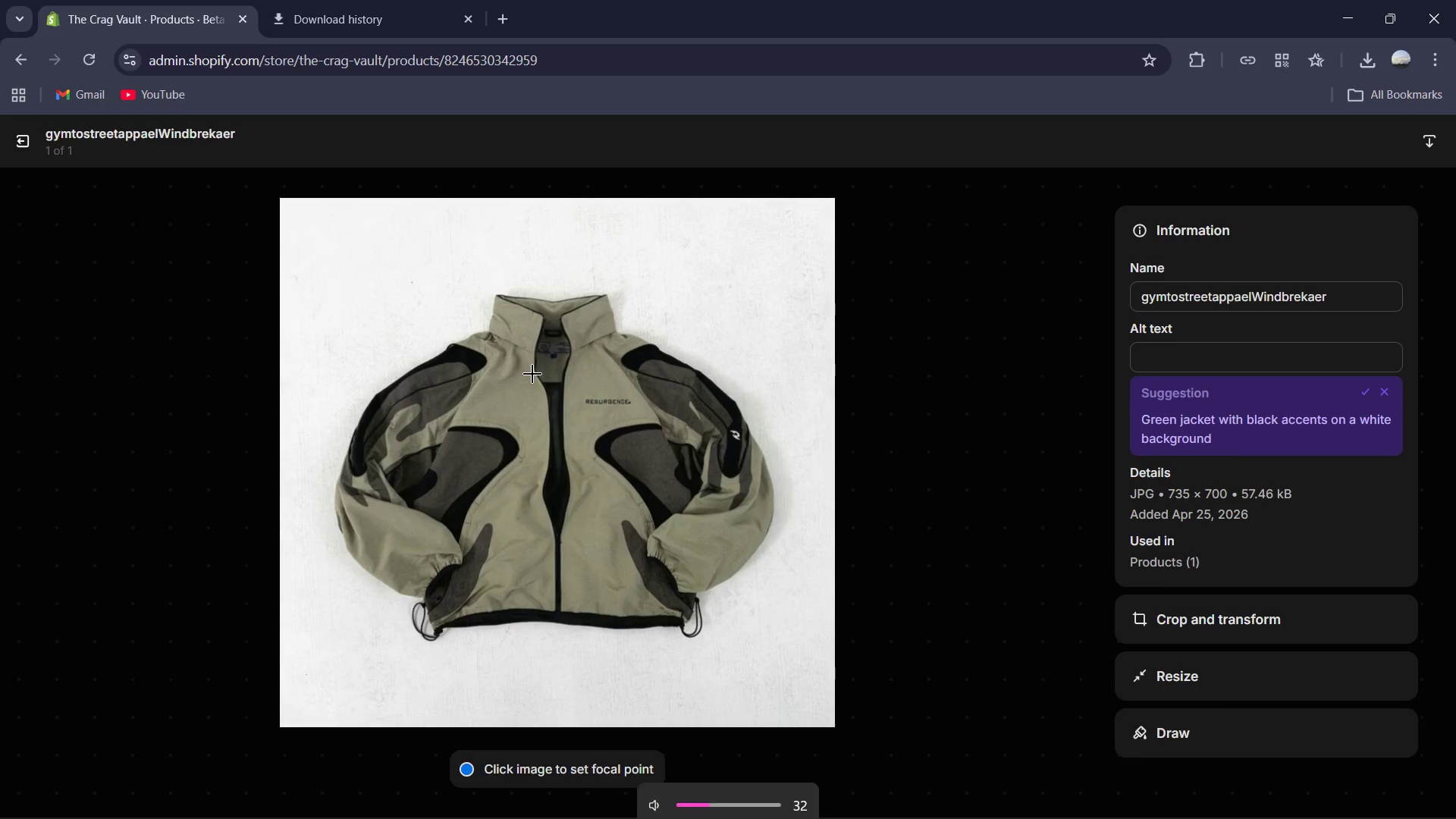 
key(VolumeUp)
 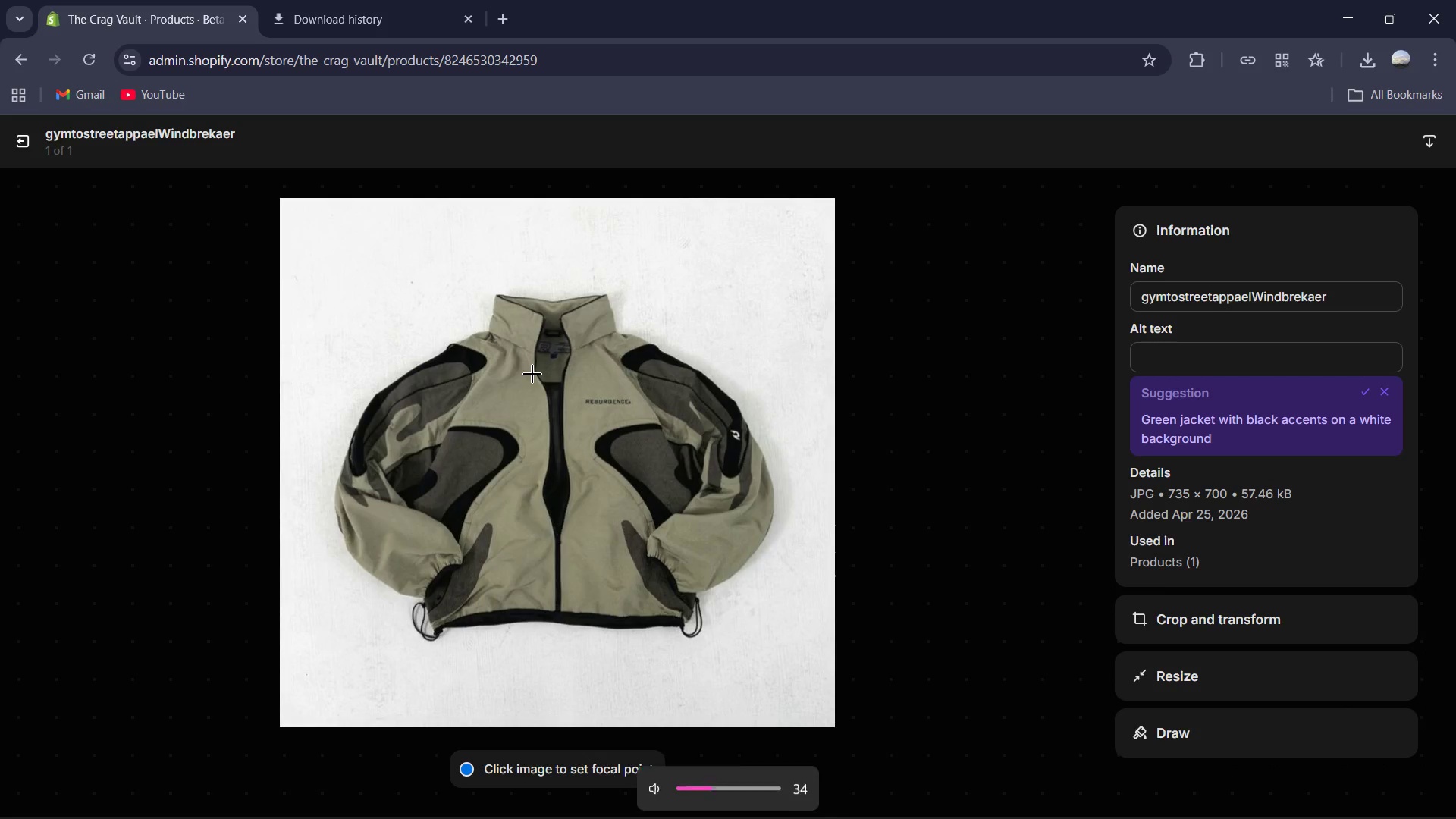 
key(VolumeUp)
 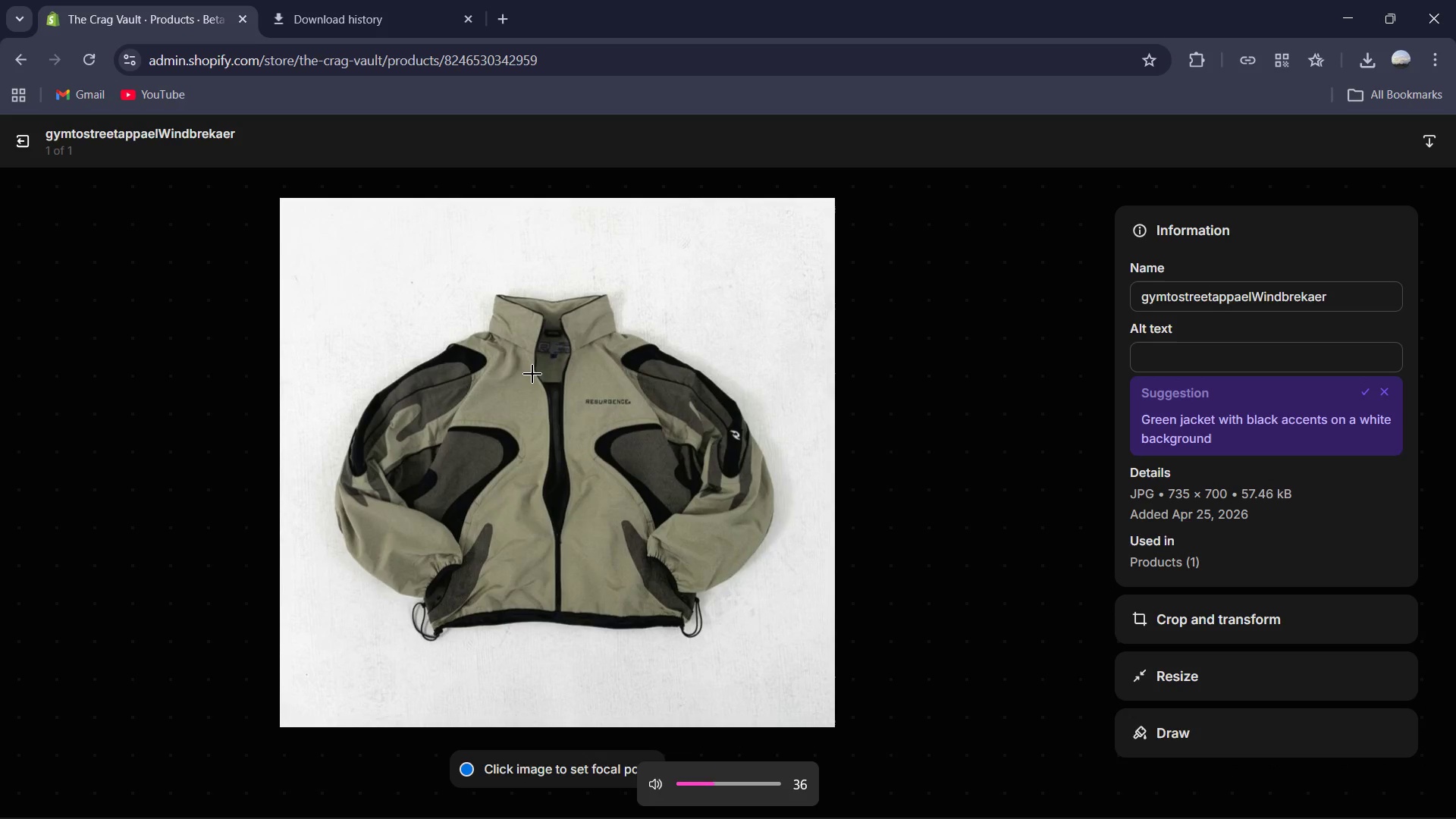 
key(VolumeUp)
 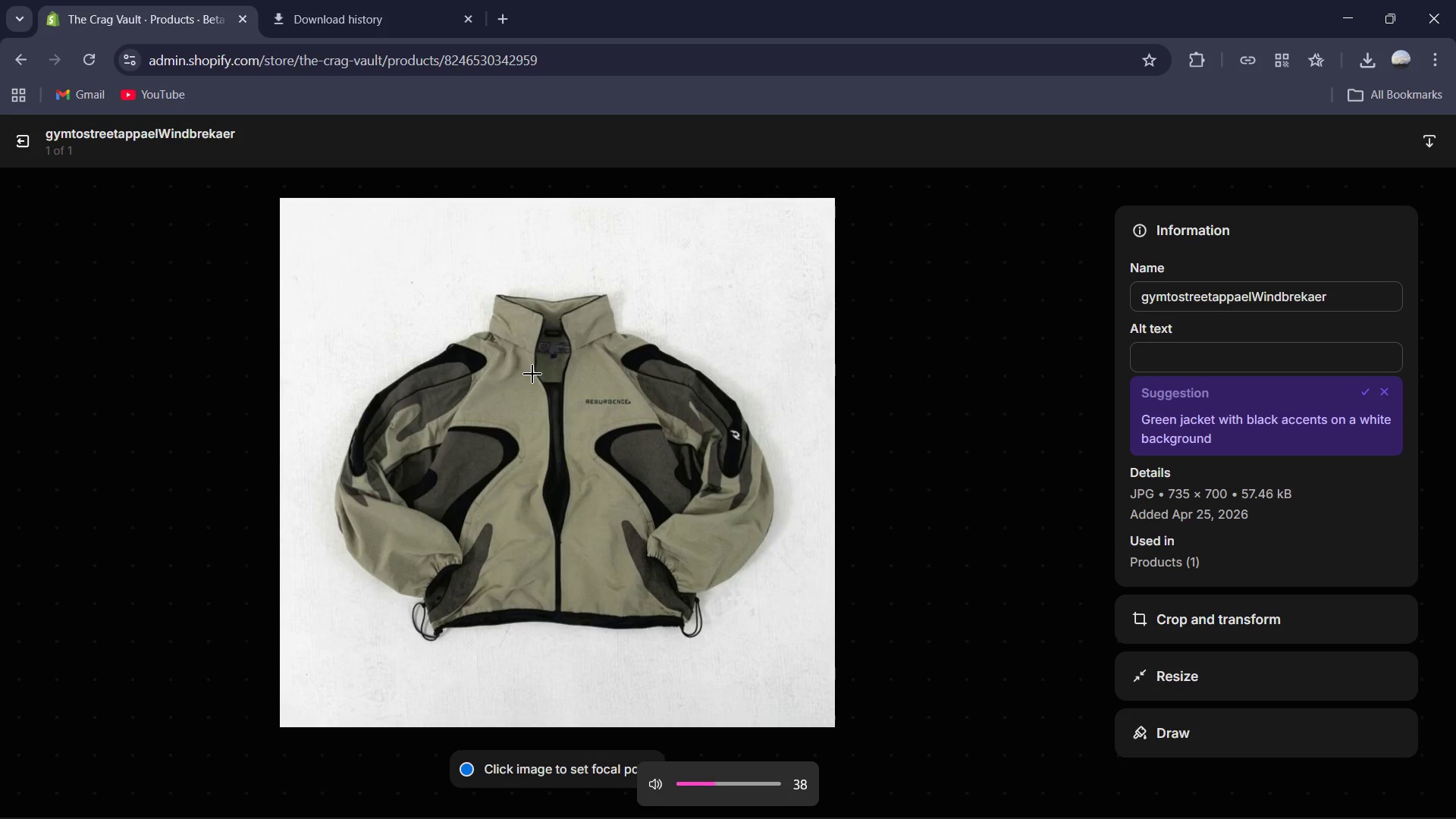 
key(VolumeUp)
 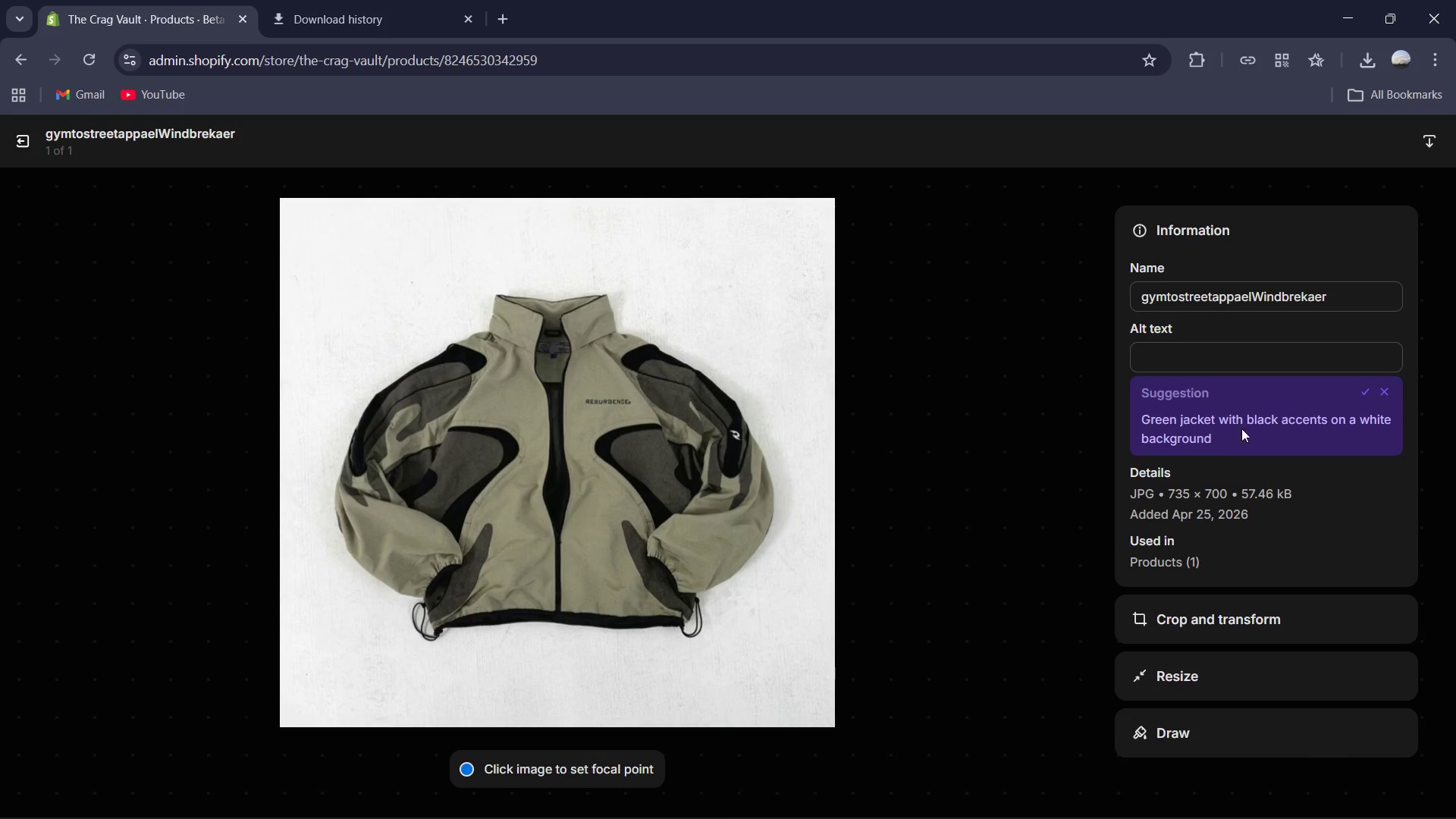 
left_click([1372, 394])
 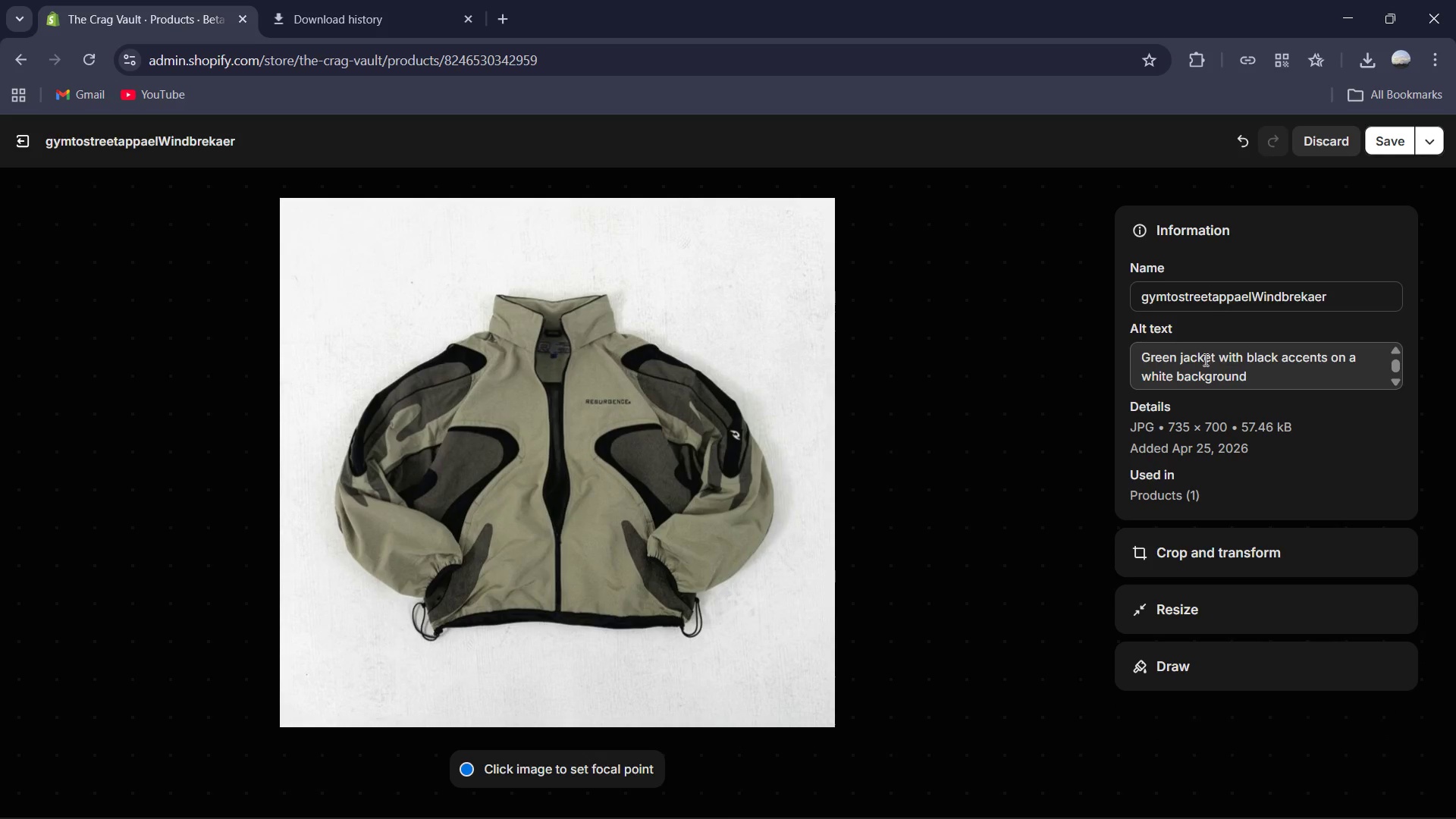 
left_click([1176, 356])
 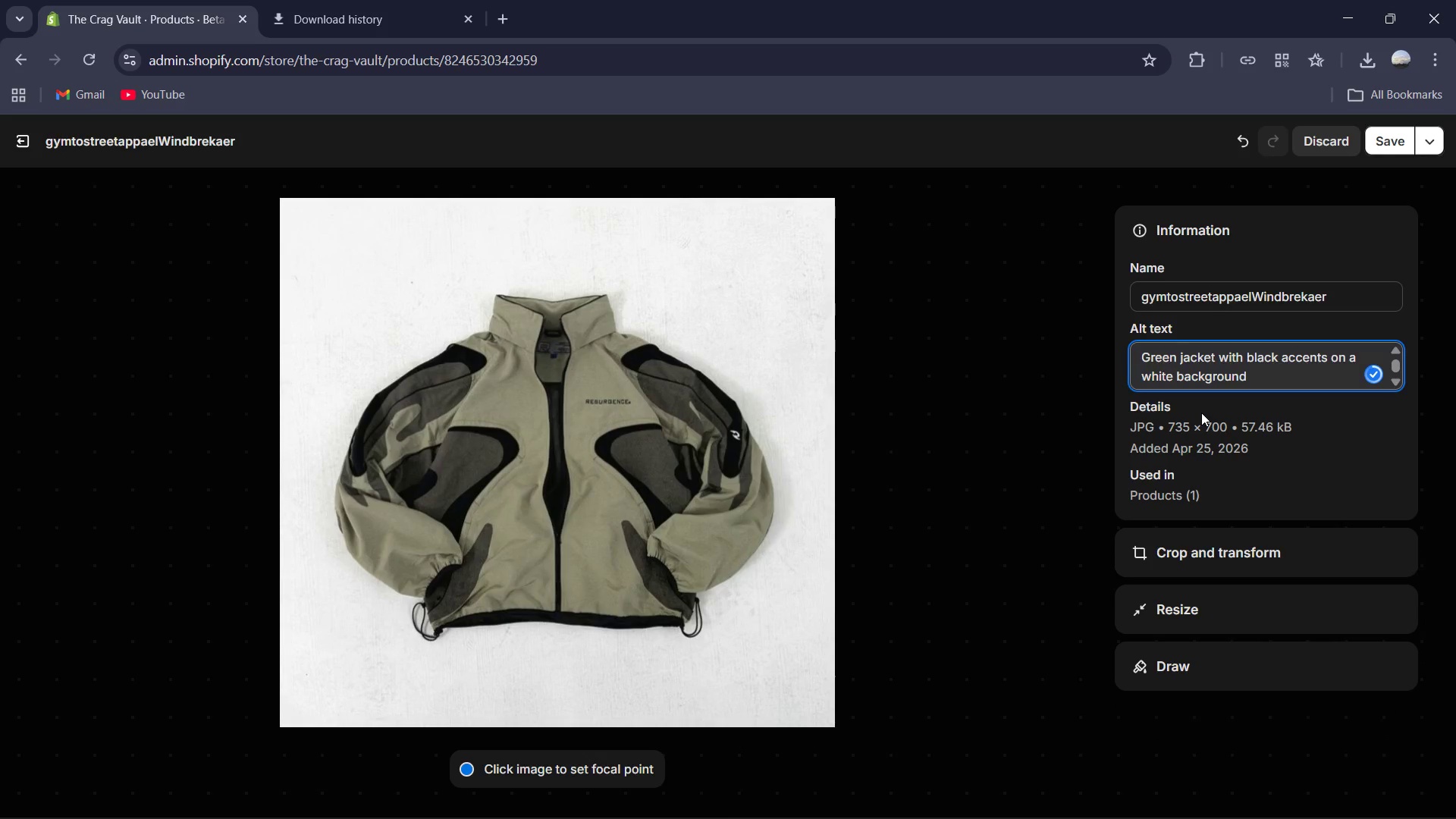 
type( windbreaker )
 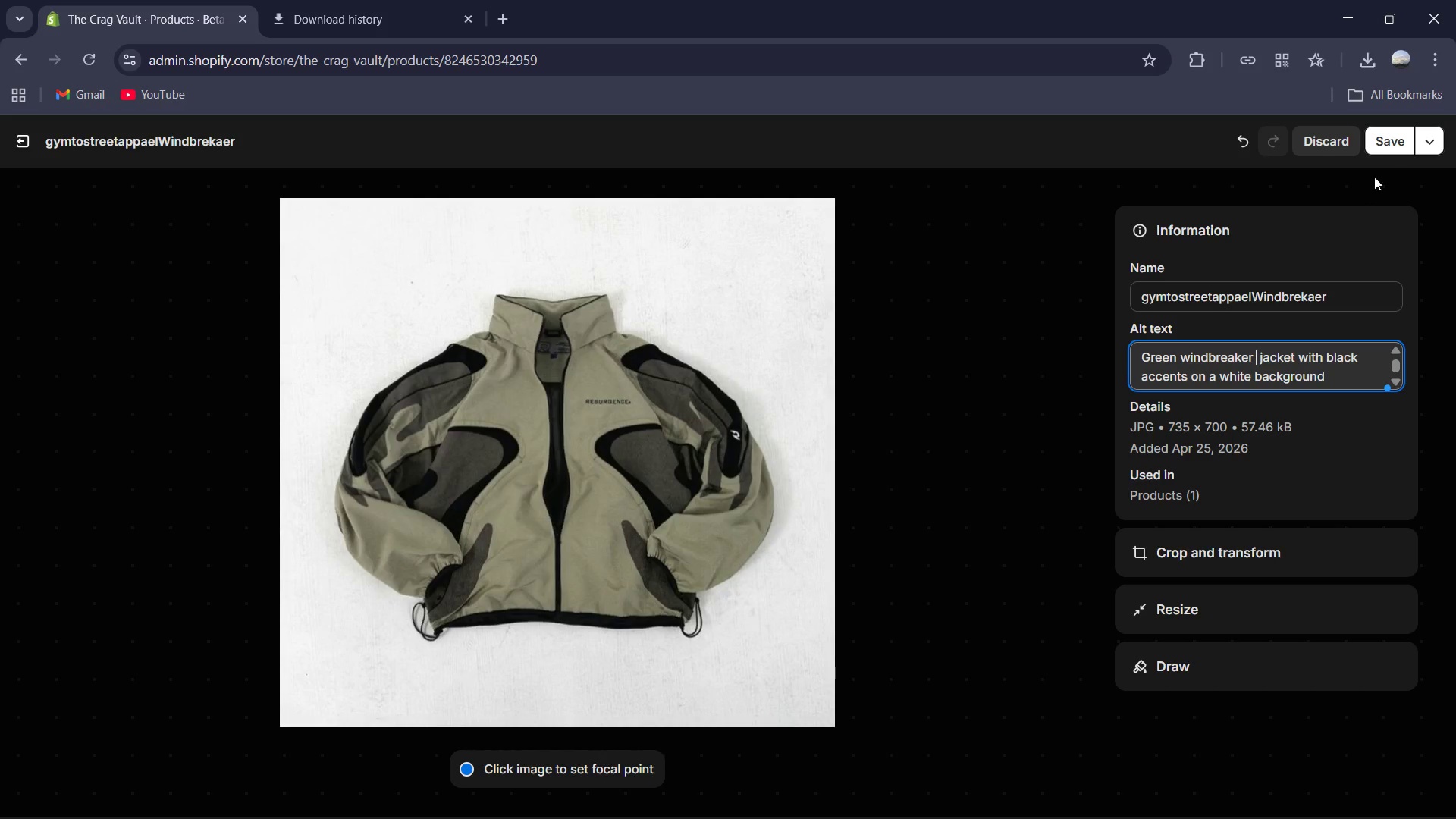 
left_click([1382, 136])
 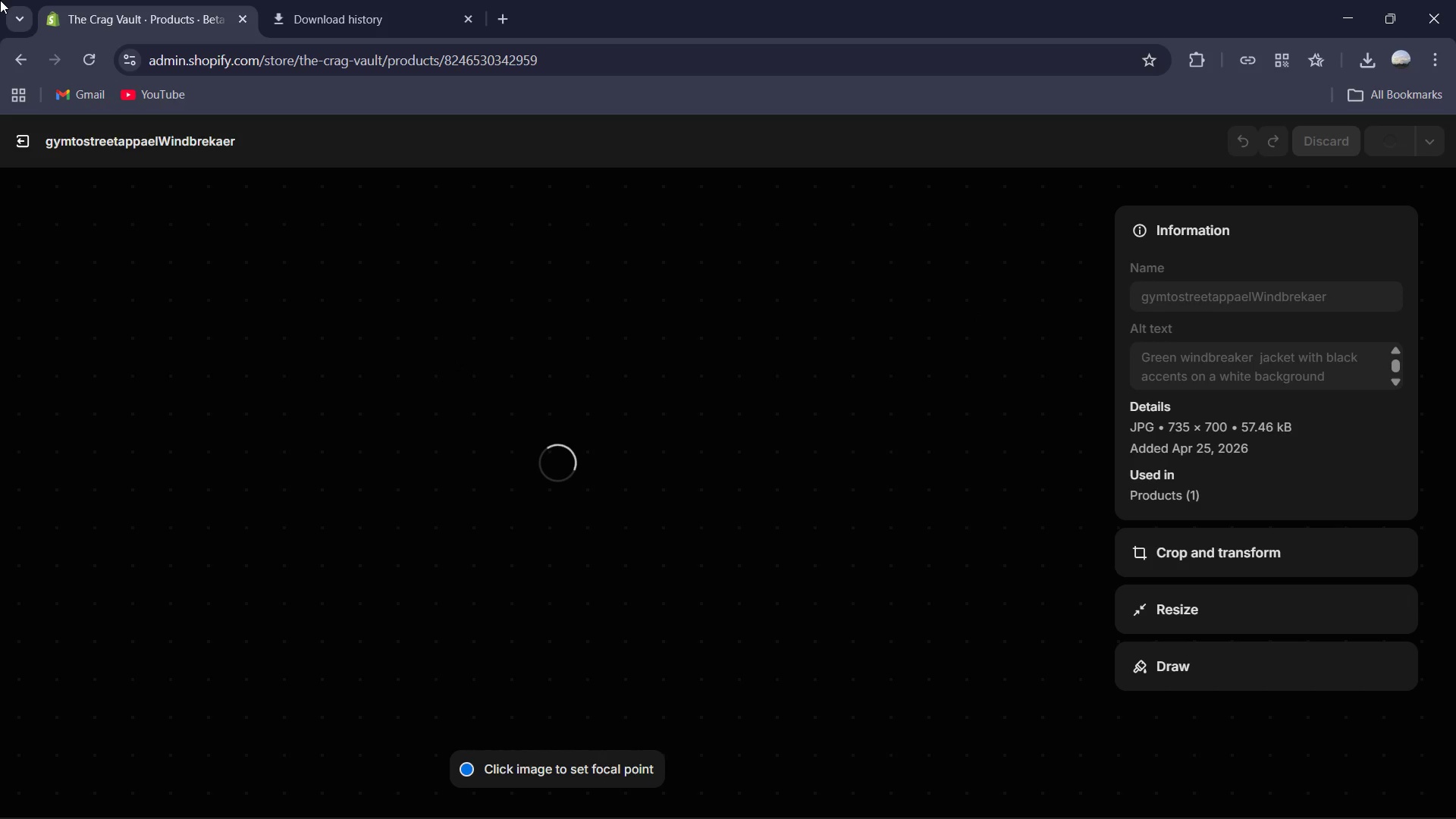 
mouse_move([25, 144])
 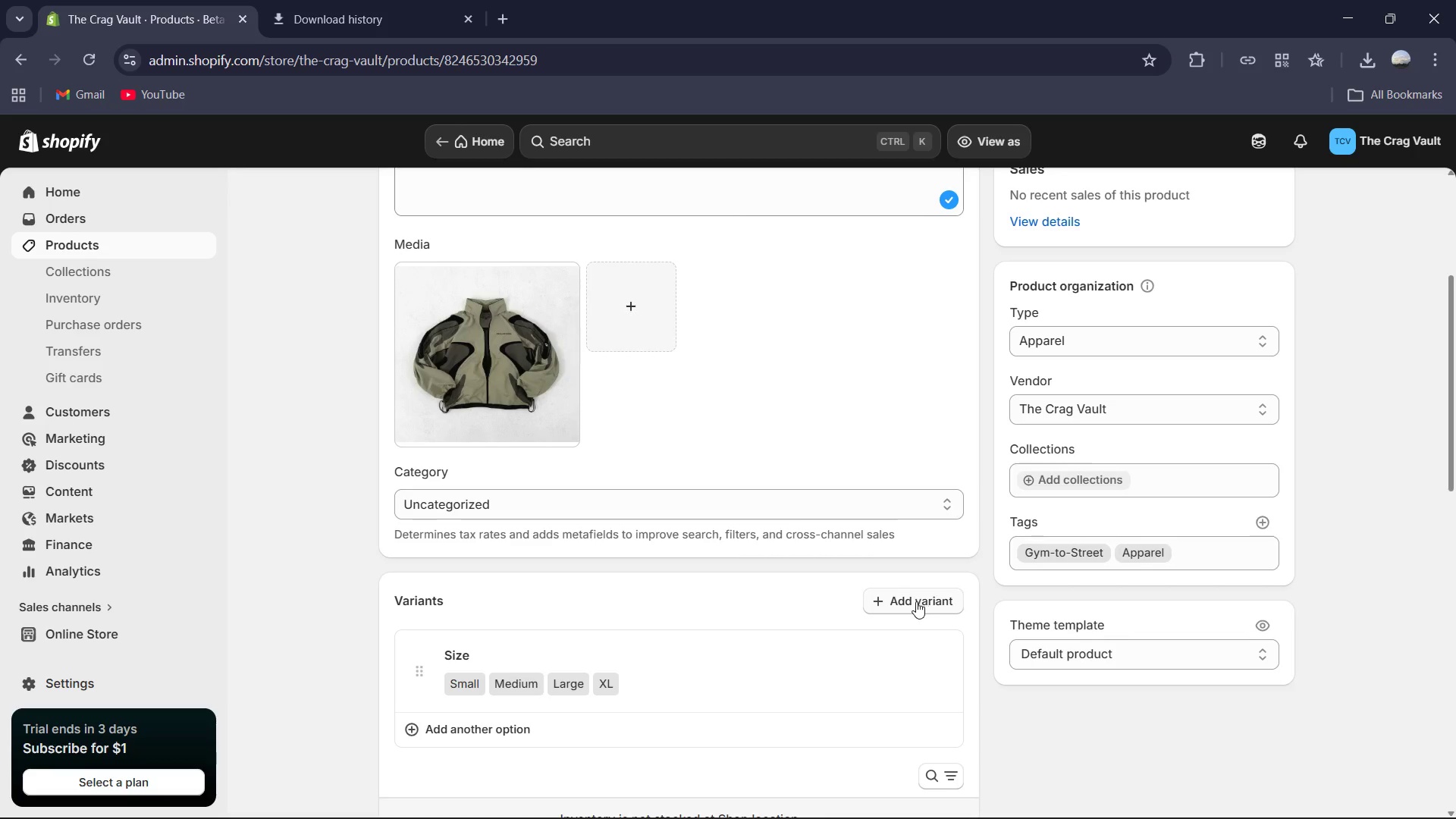 
scroll: coordinate [804, 608], scroll_direction: down, amount: 7.0
 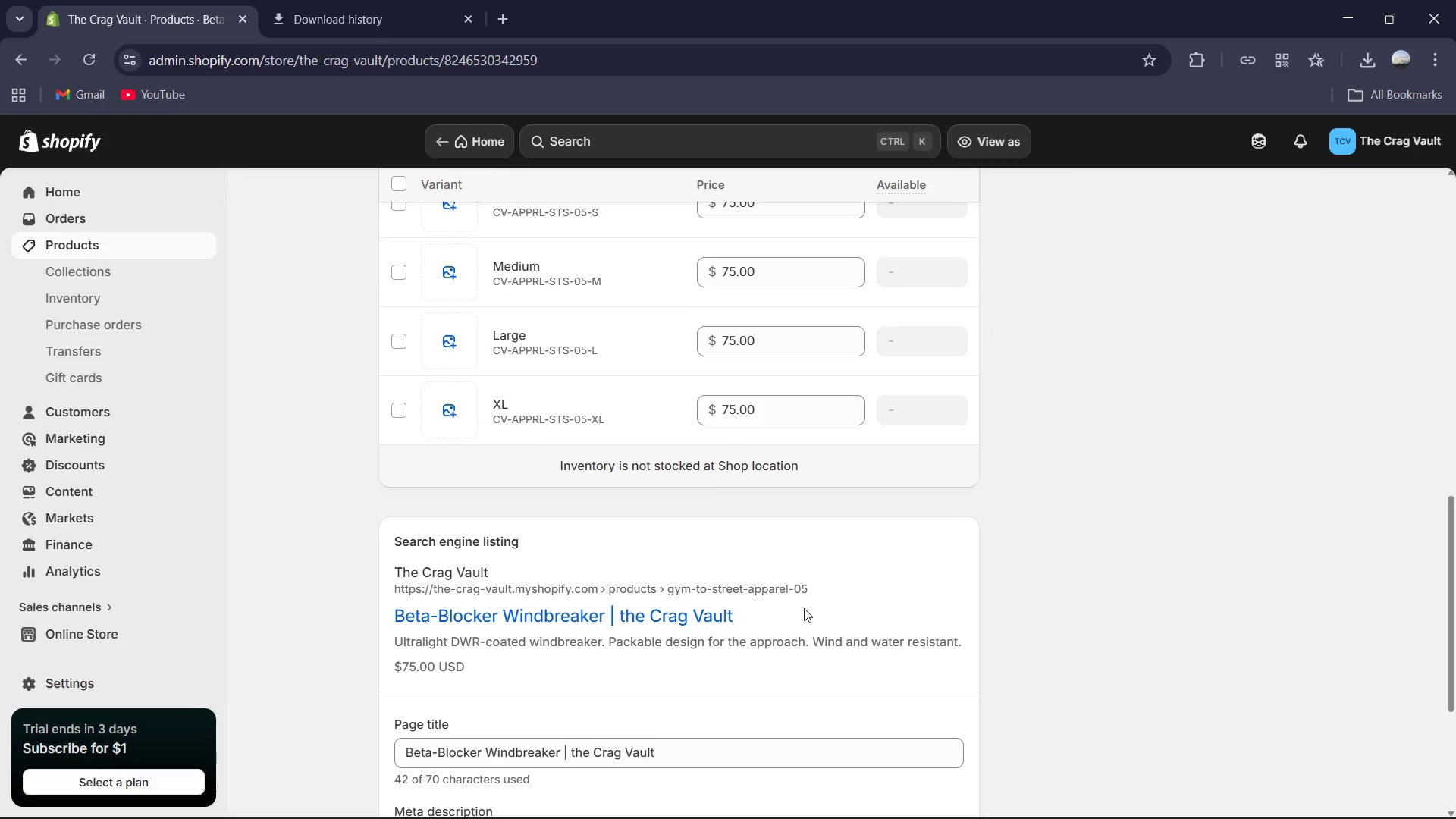 
scroll: coordinate [804, 608], scroll_direction: up, amount: 3.0
 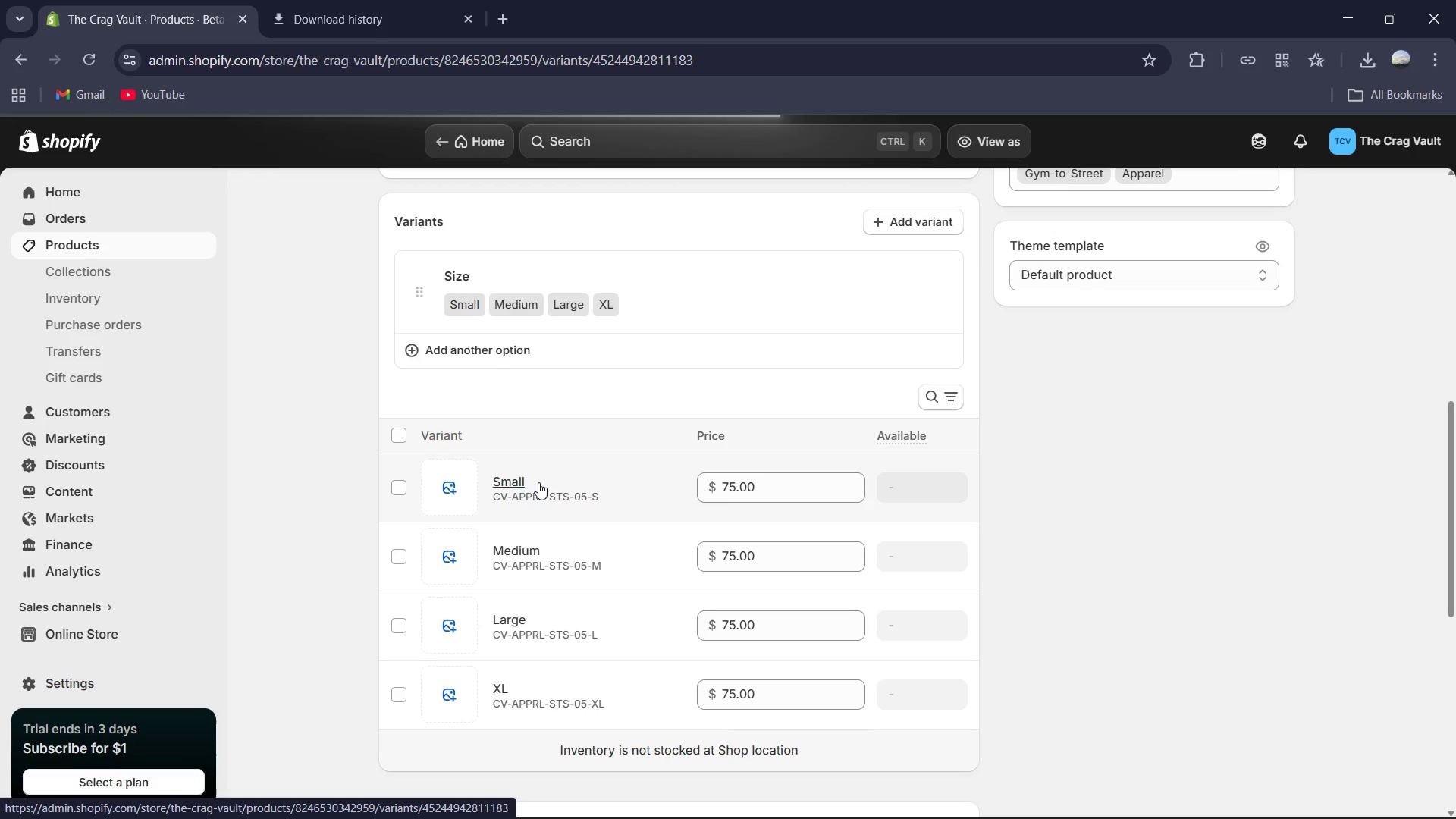 
scroll: coordinate [995, 548], scroll_direction: down, amount: 3.0
 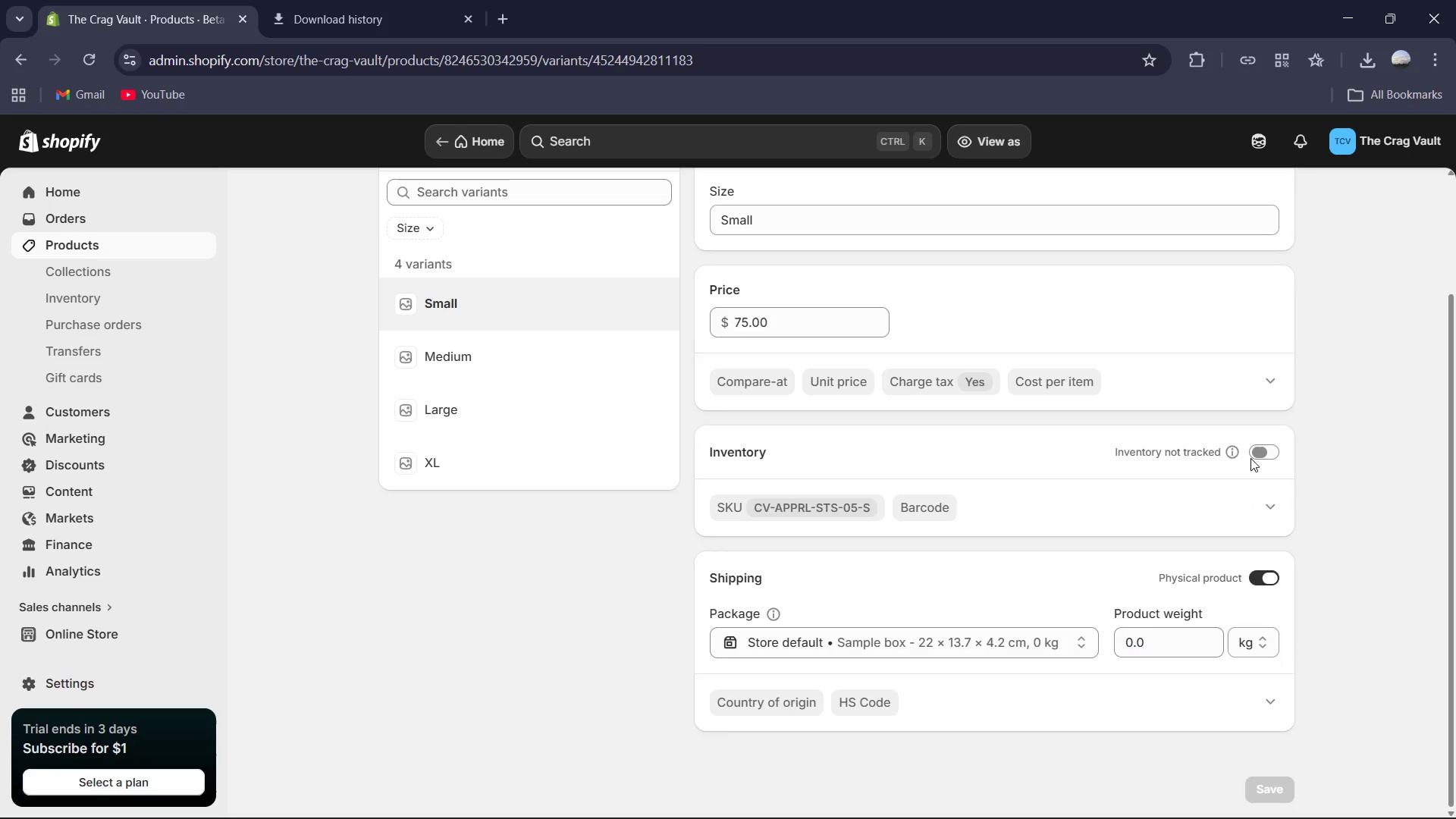 
left_click([1268, 451])
 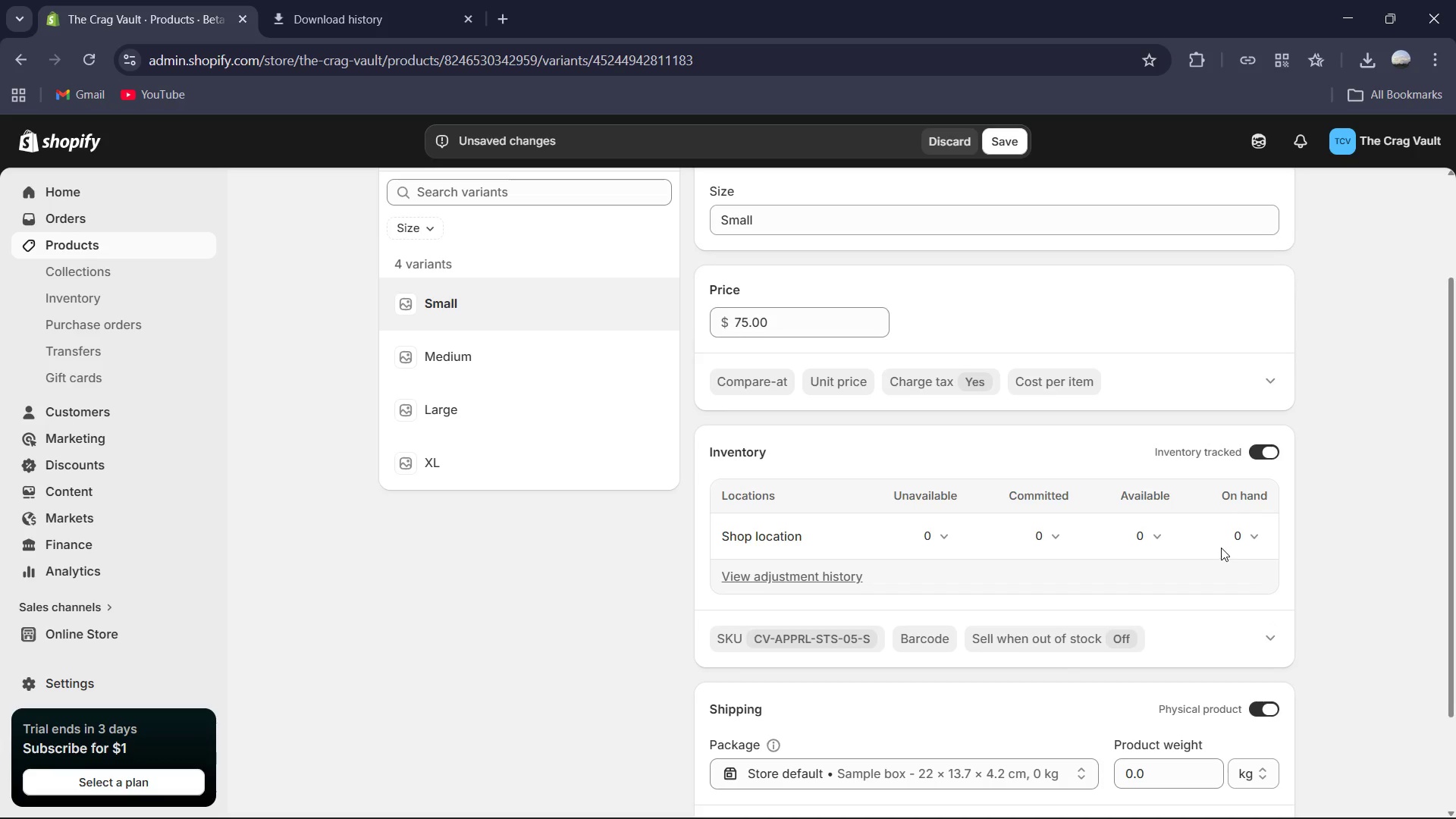 
left_click([1245, 537])
 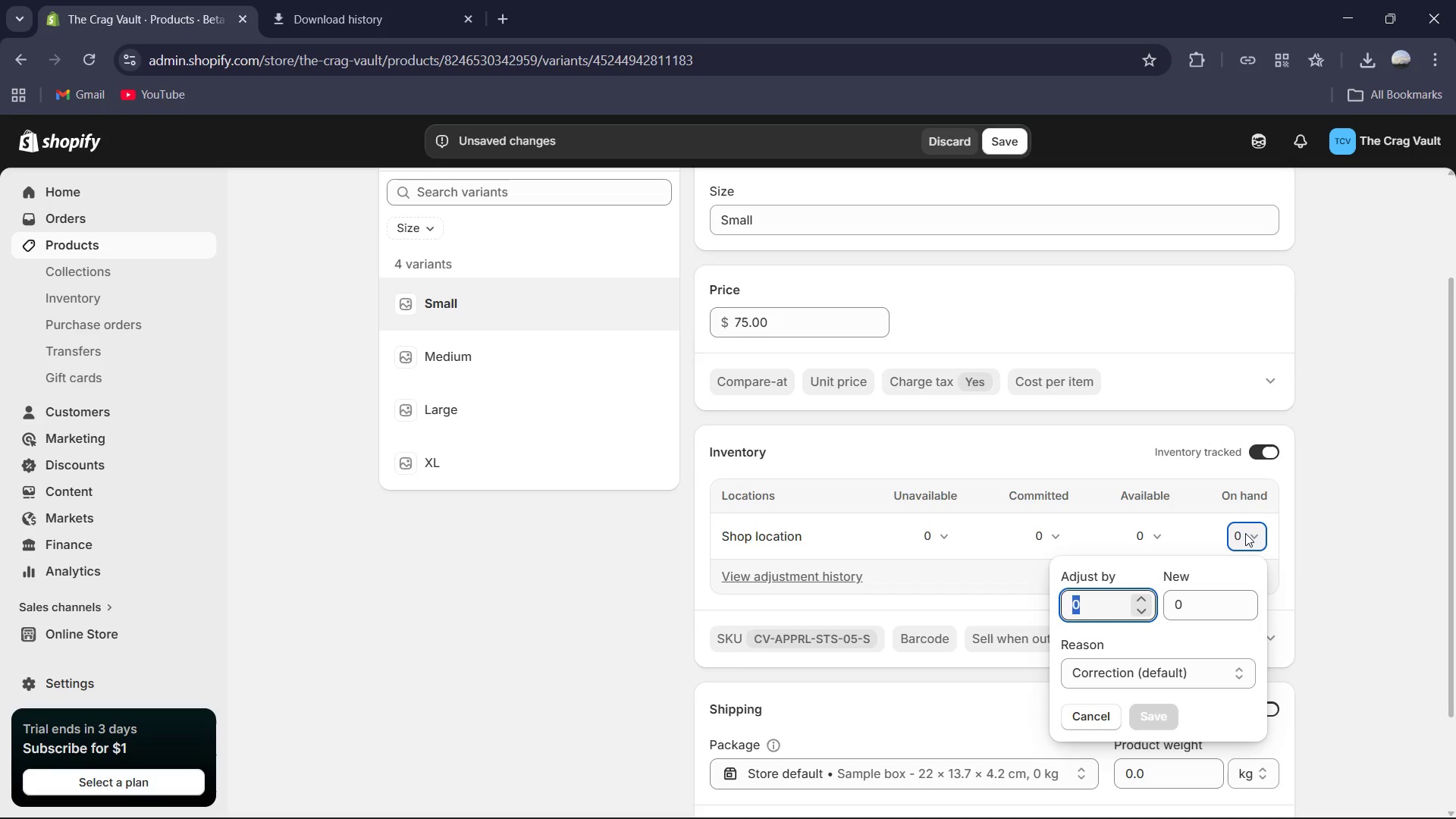 
key(Numpad9)
 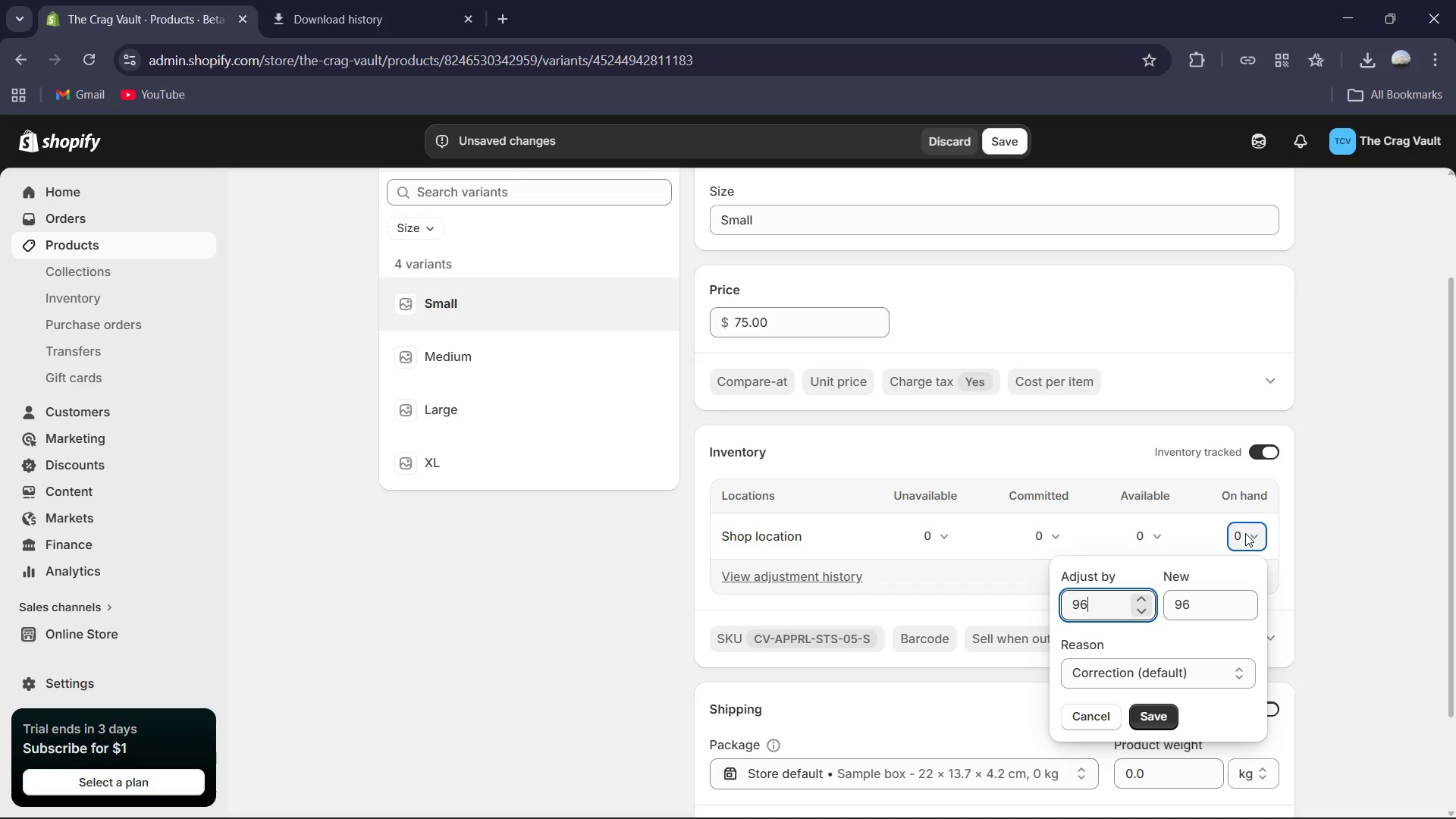 
key(Numpad6)
 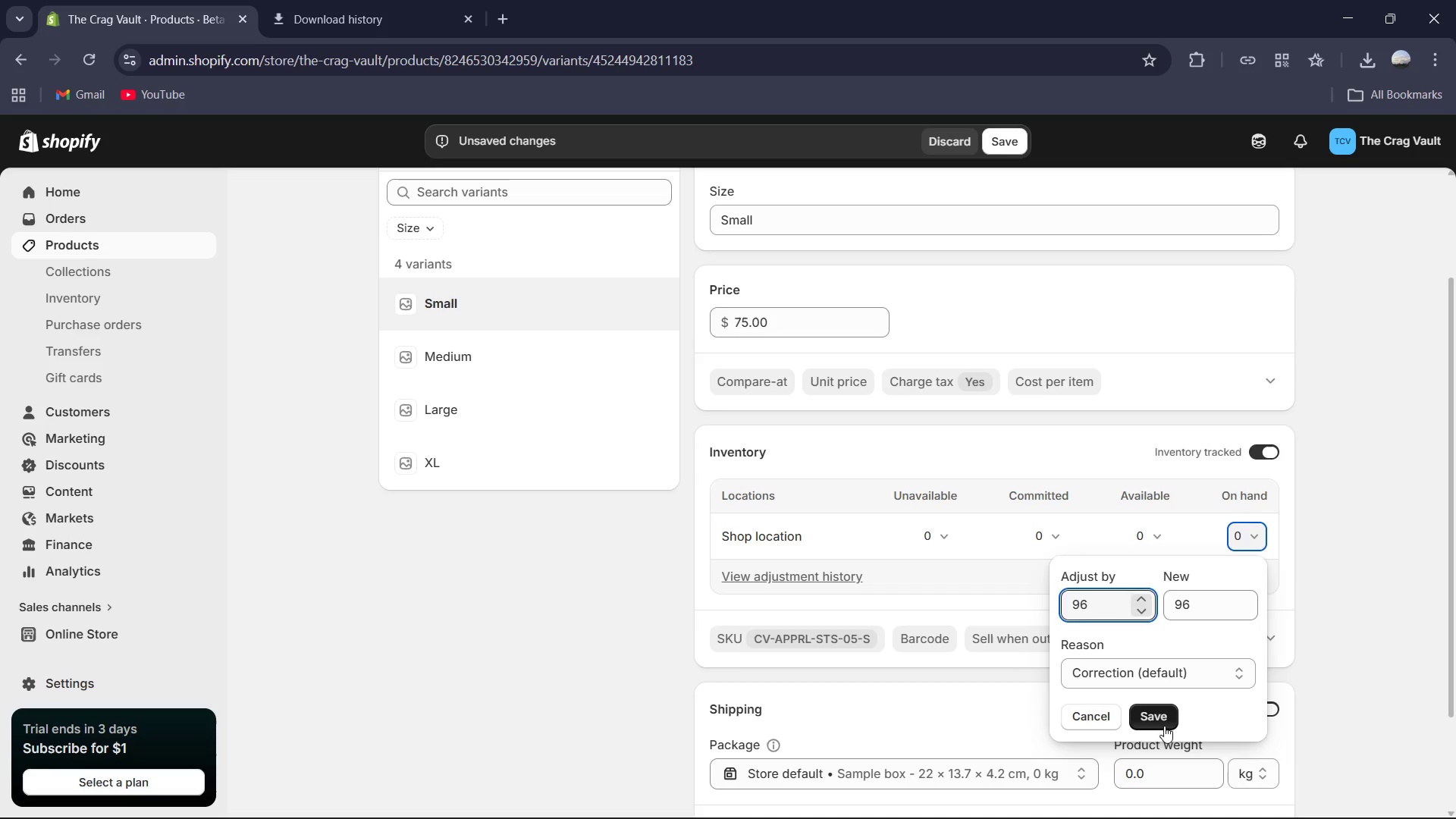 
left_click([1168, 763])
 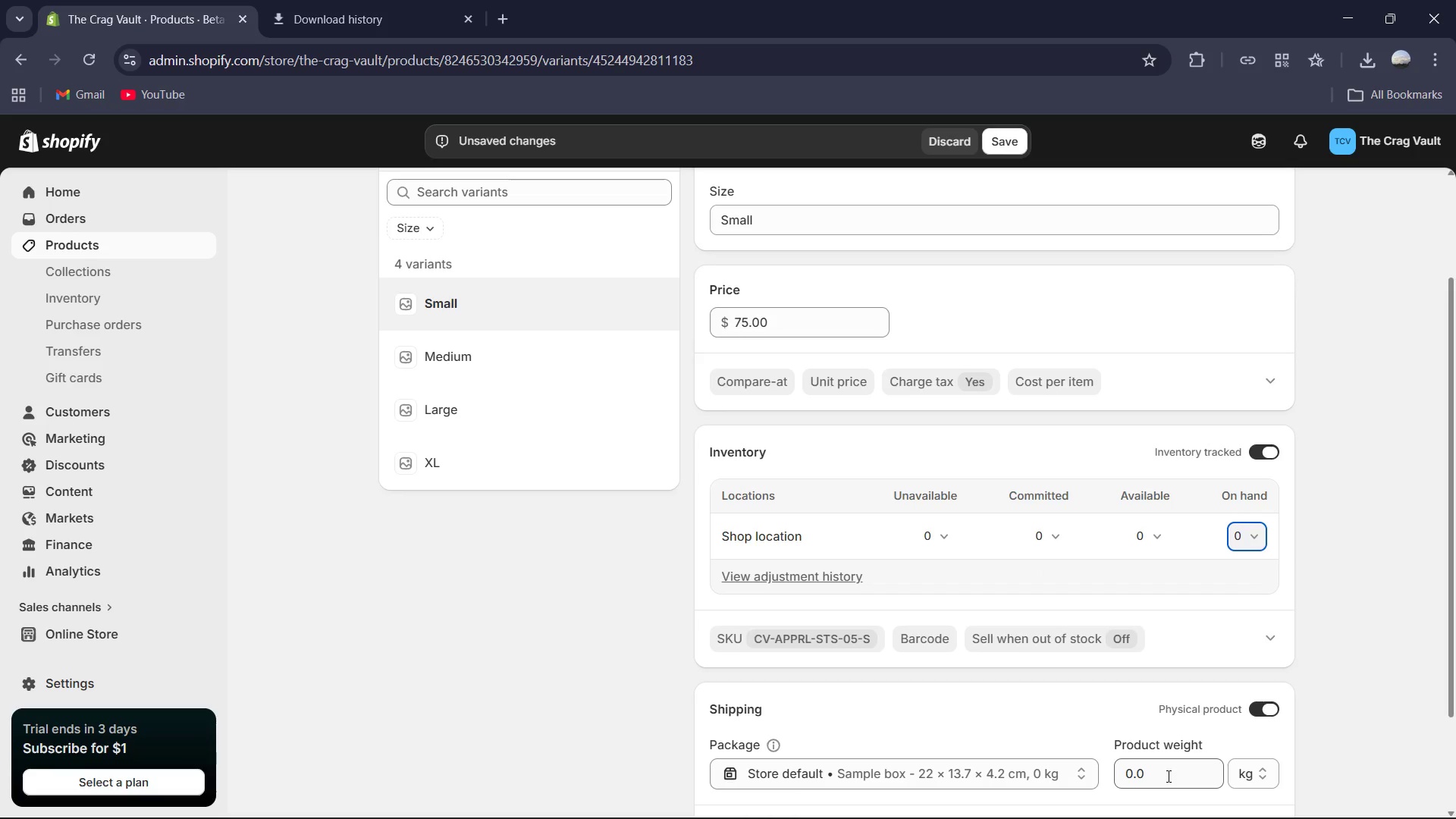 
left_click([1167, 776])
 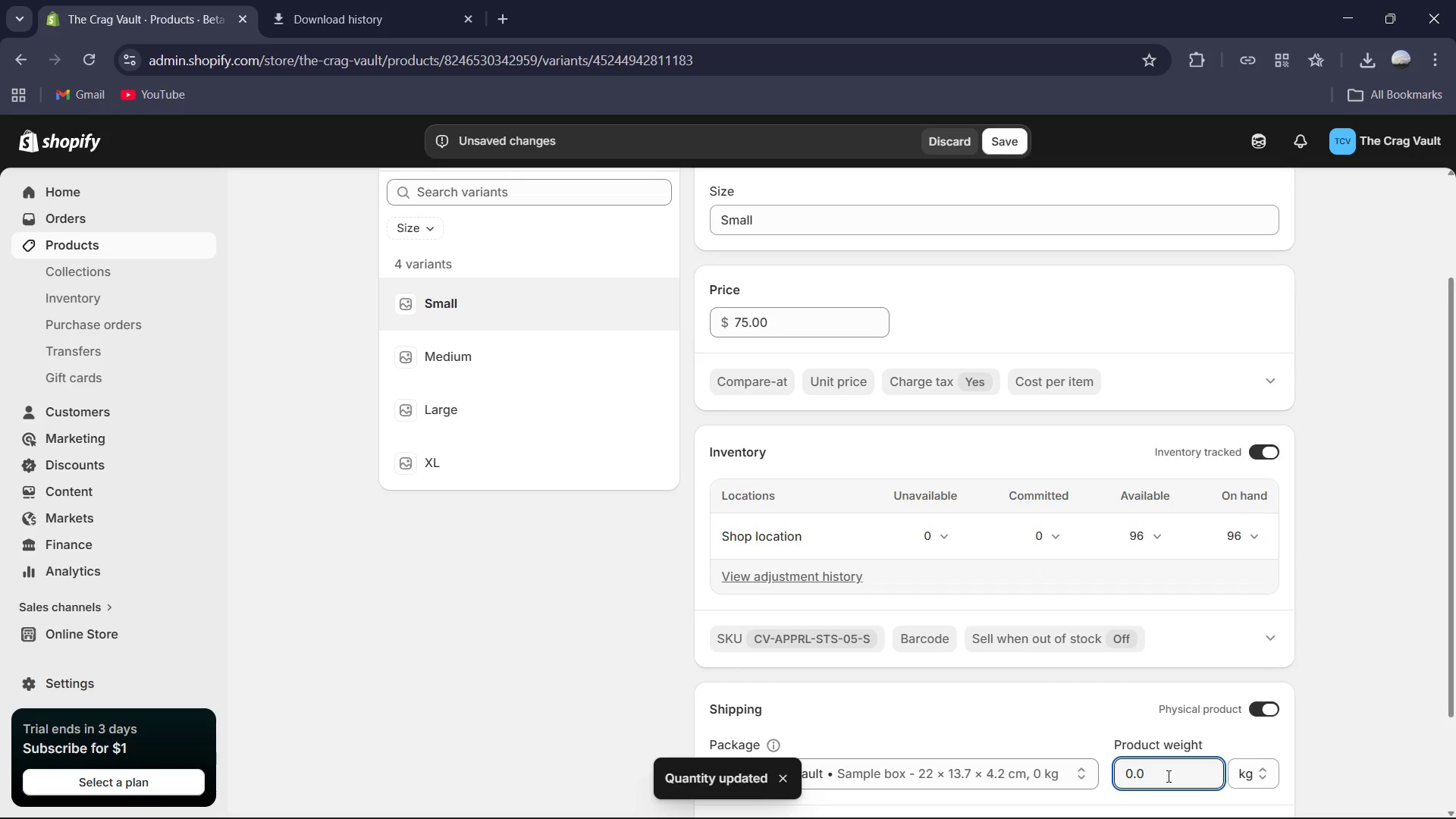 
key(Backspace)
 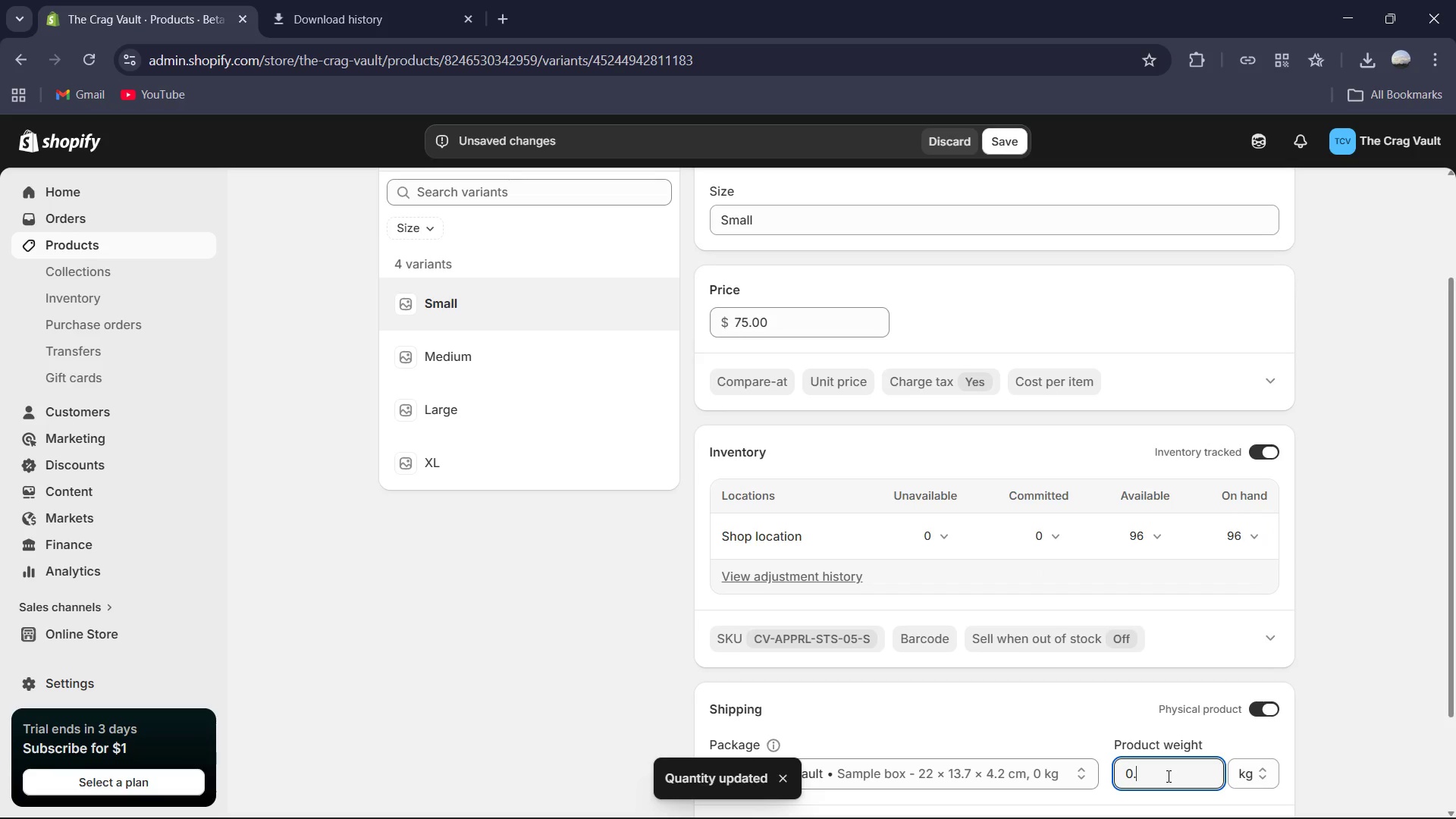 
key(Numpad9)
 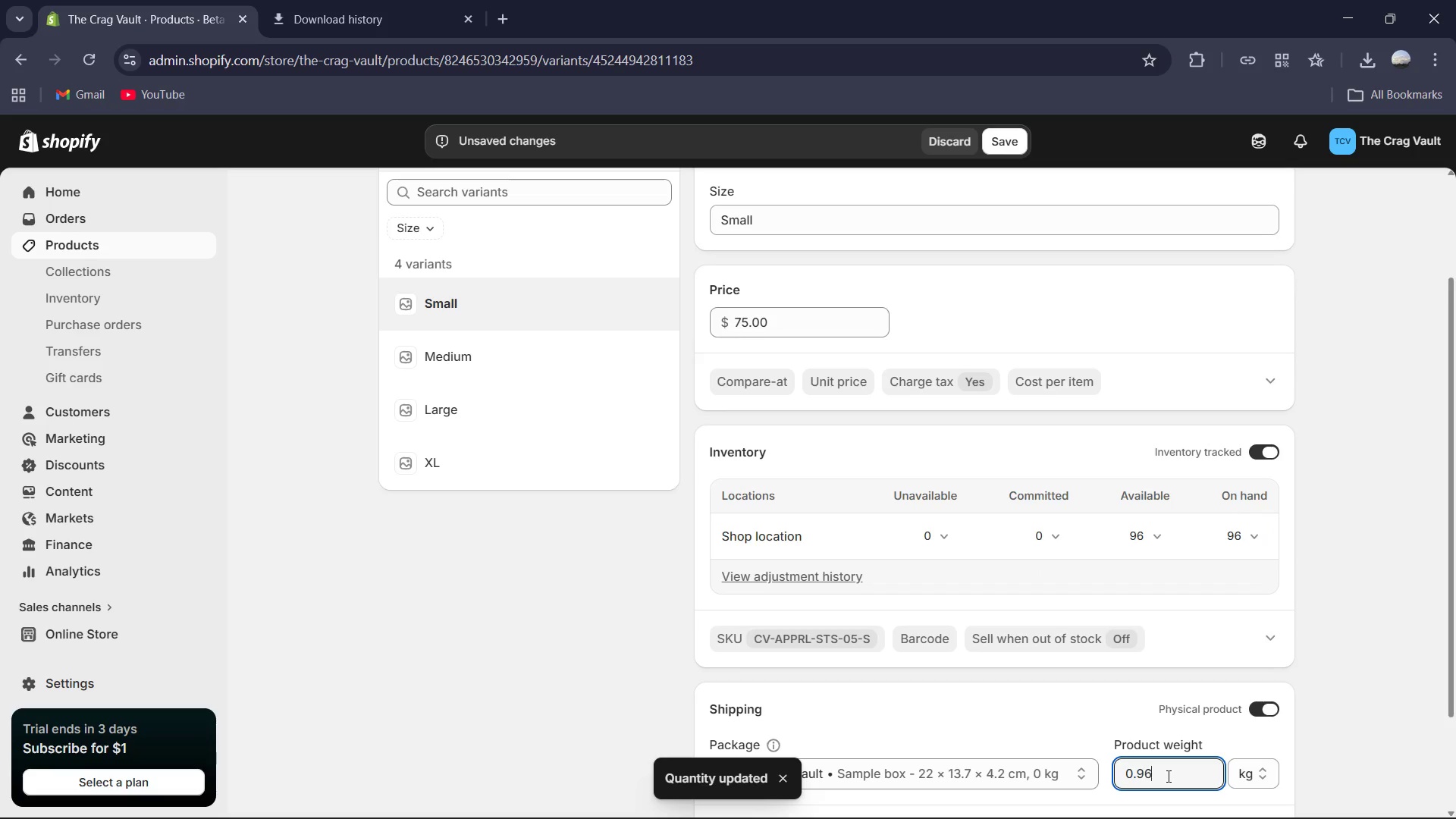 
key(Numpad6)
 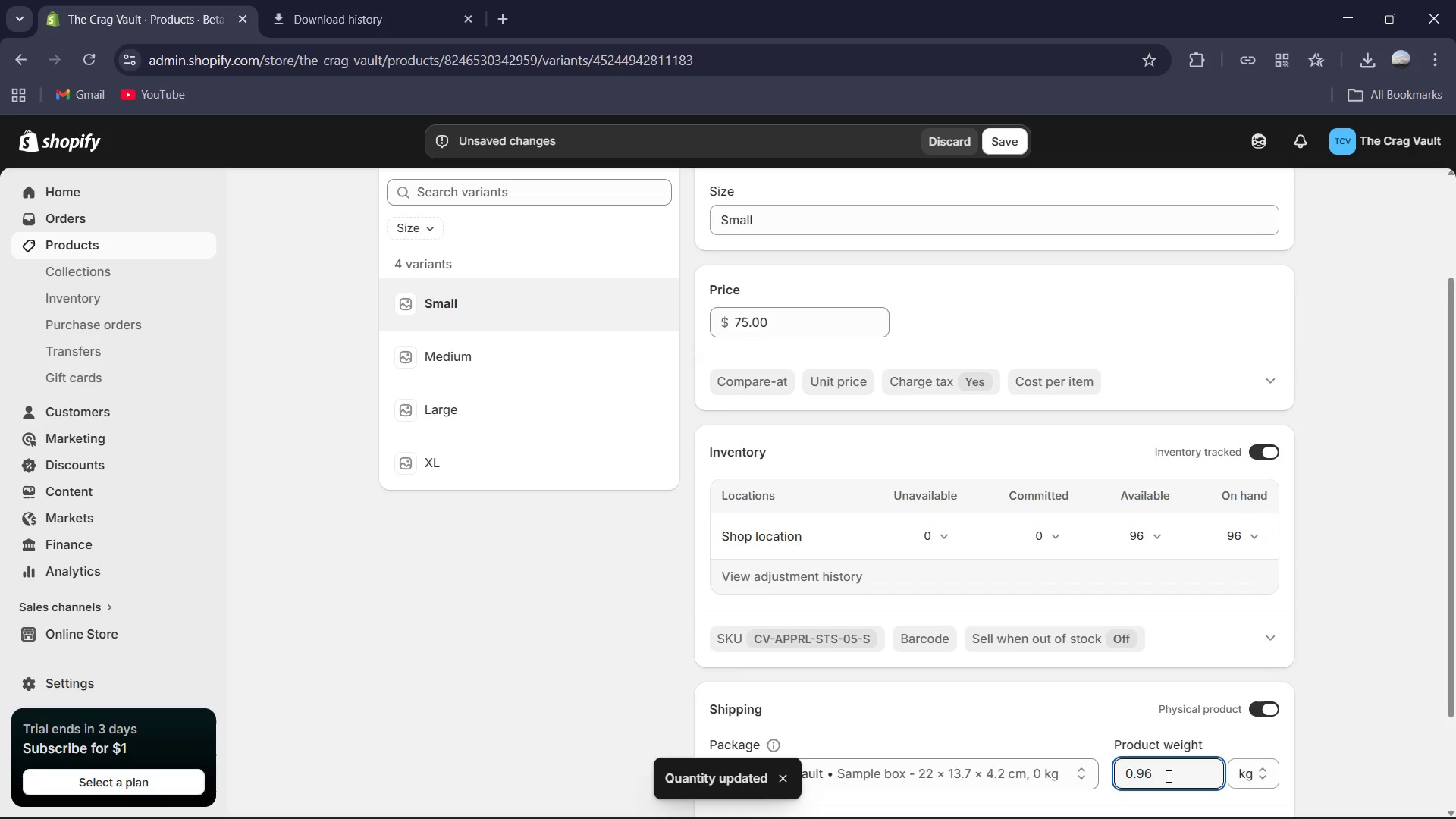 
key(Backspace)
 